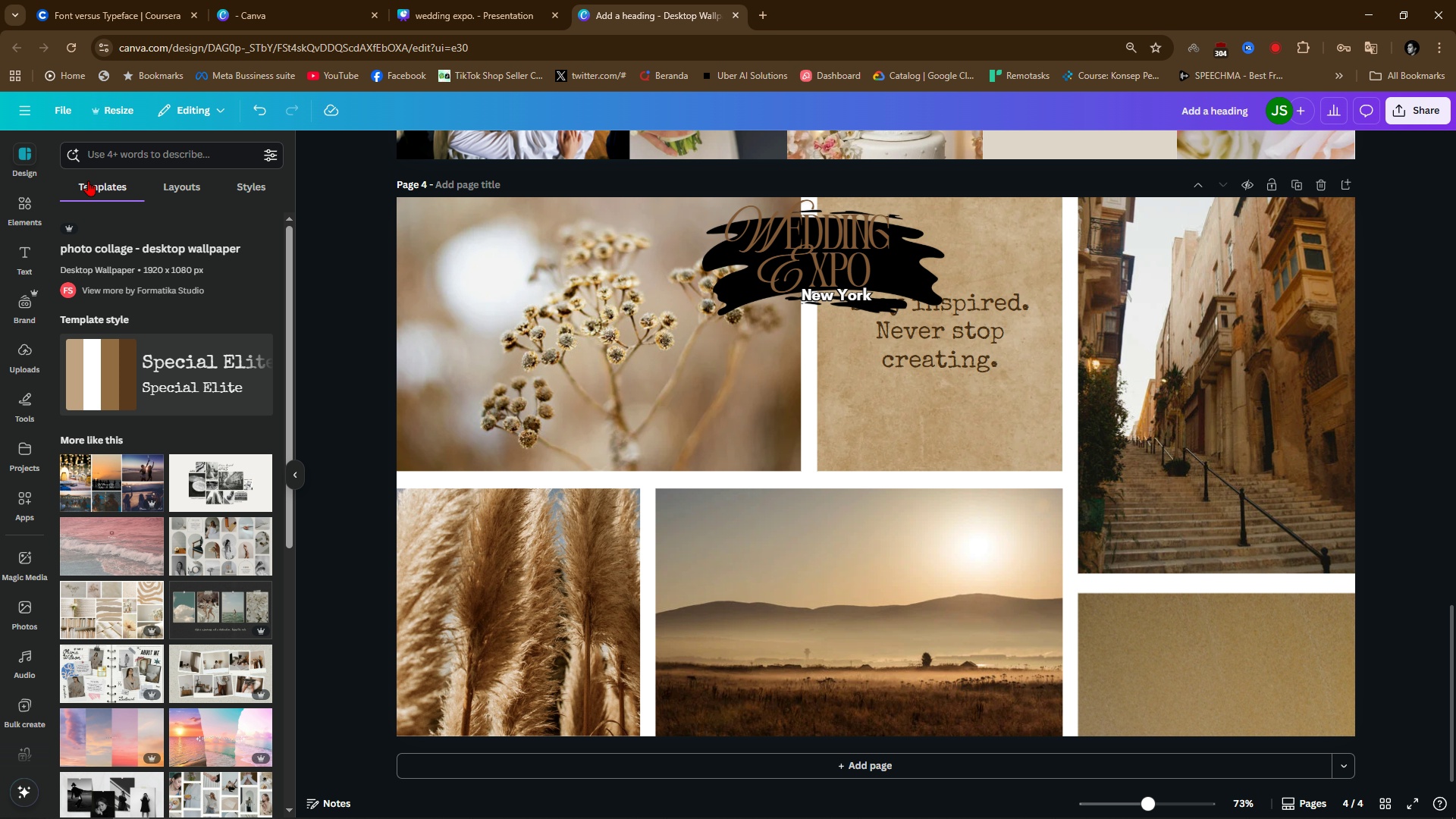 
left_click([36, 196])
 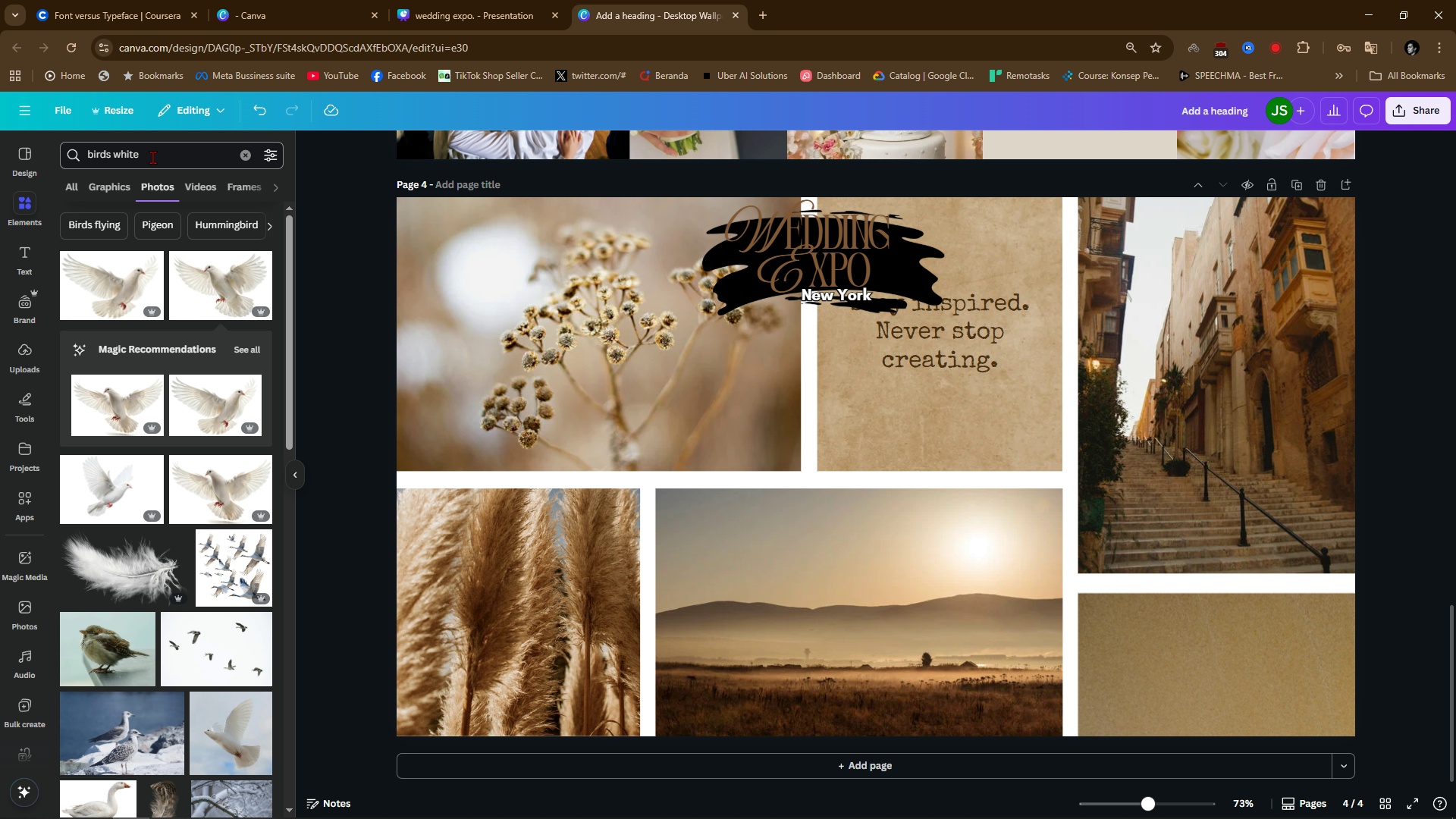 
double_click([152, 157])
 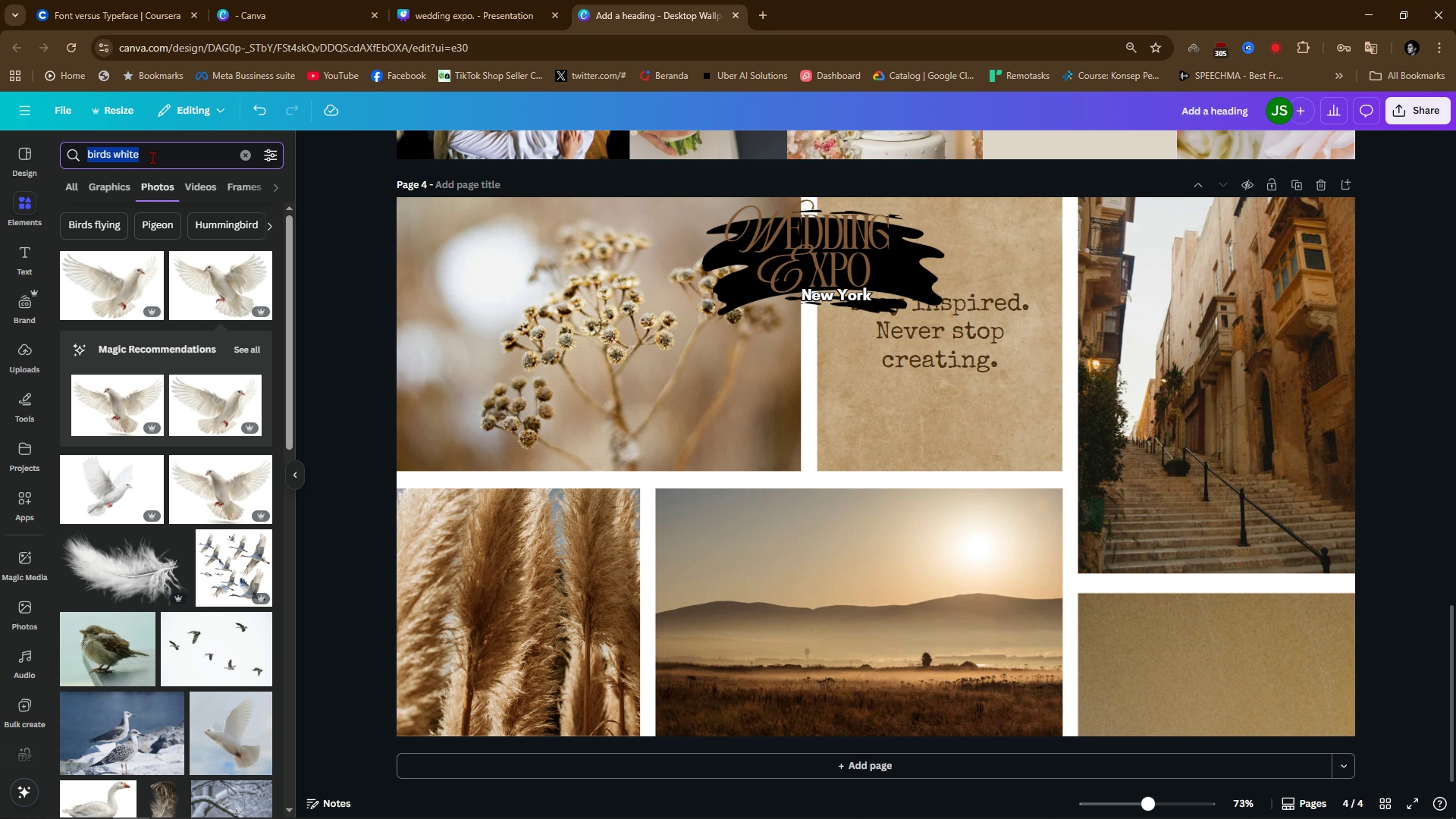 
triple_click([152, 157])
 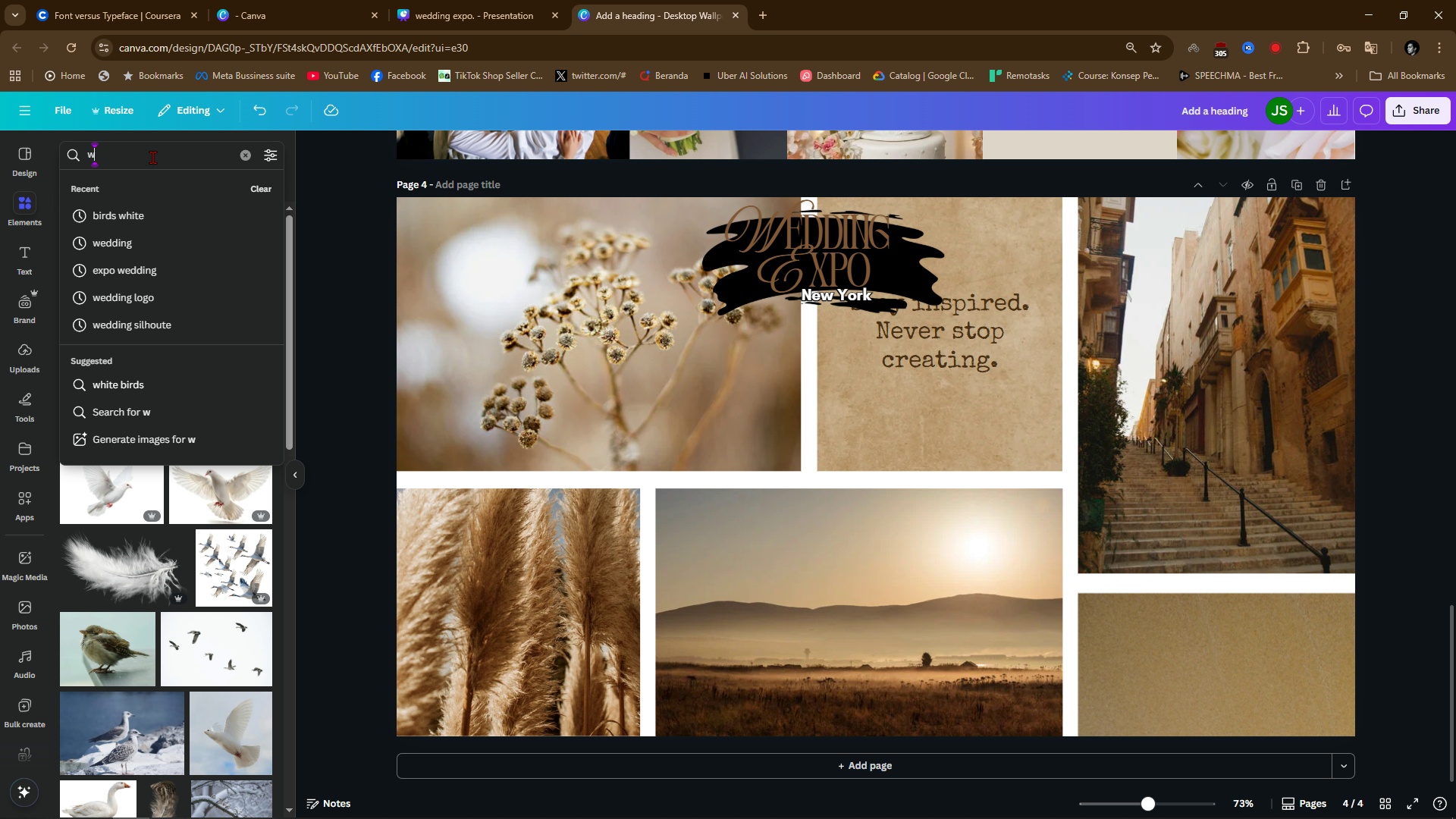 
type(wedding party)
 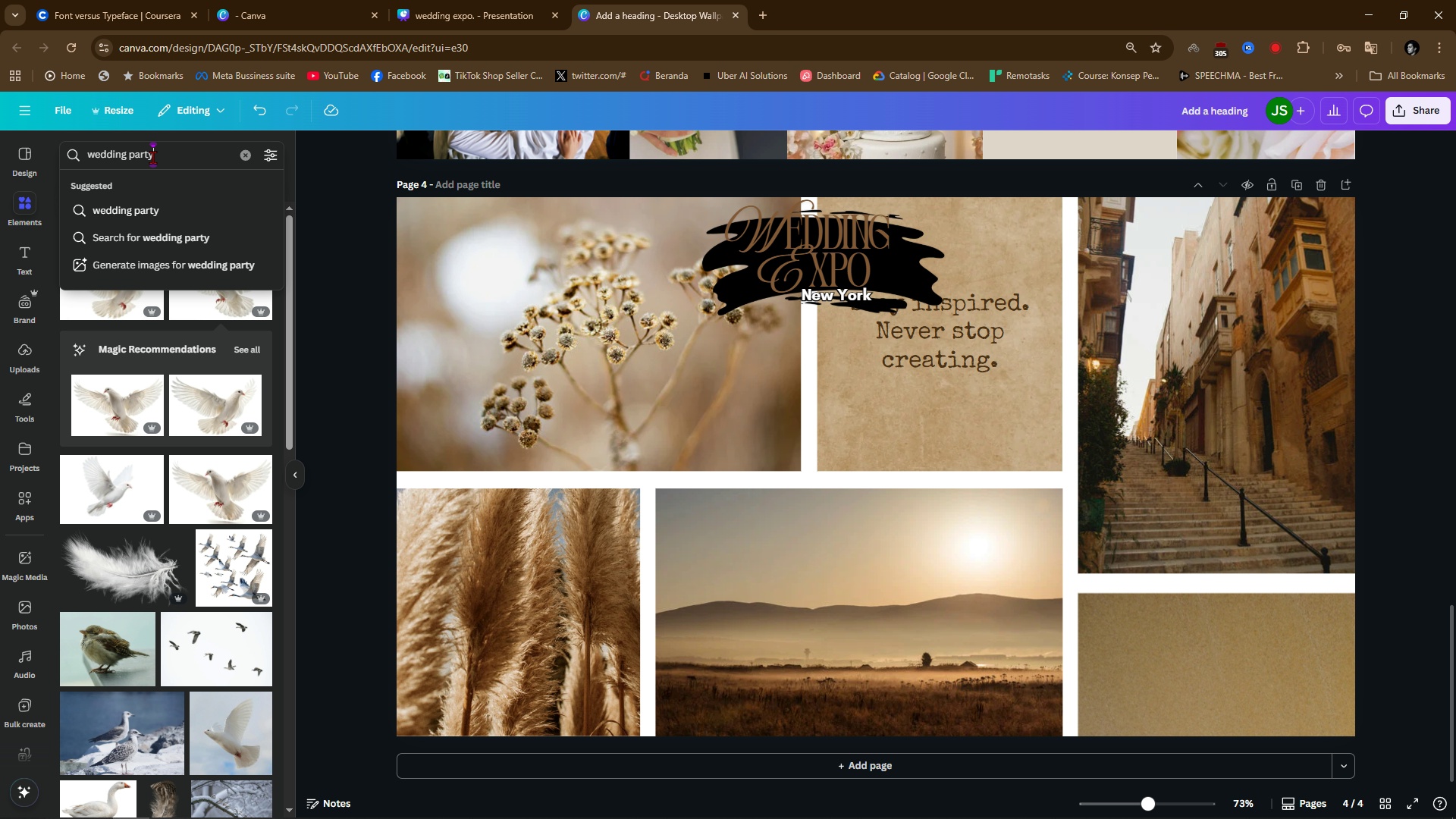 
key(Enter)
 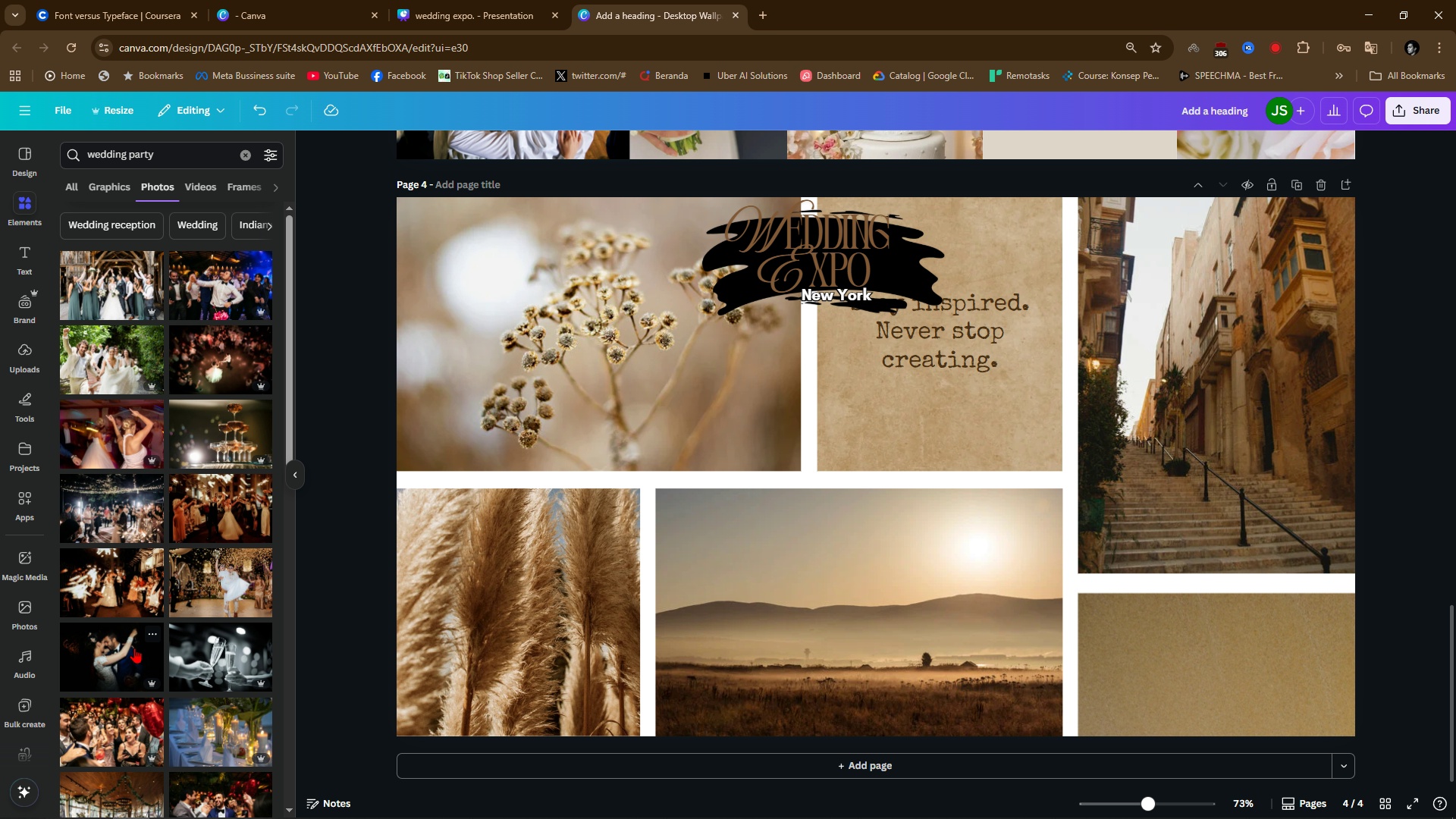 
left_click_drag(start_coordinate=[221, 271], to_coordinate=[635, 372])
 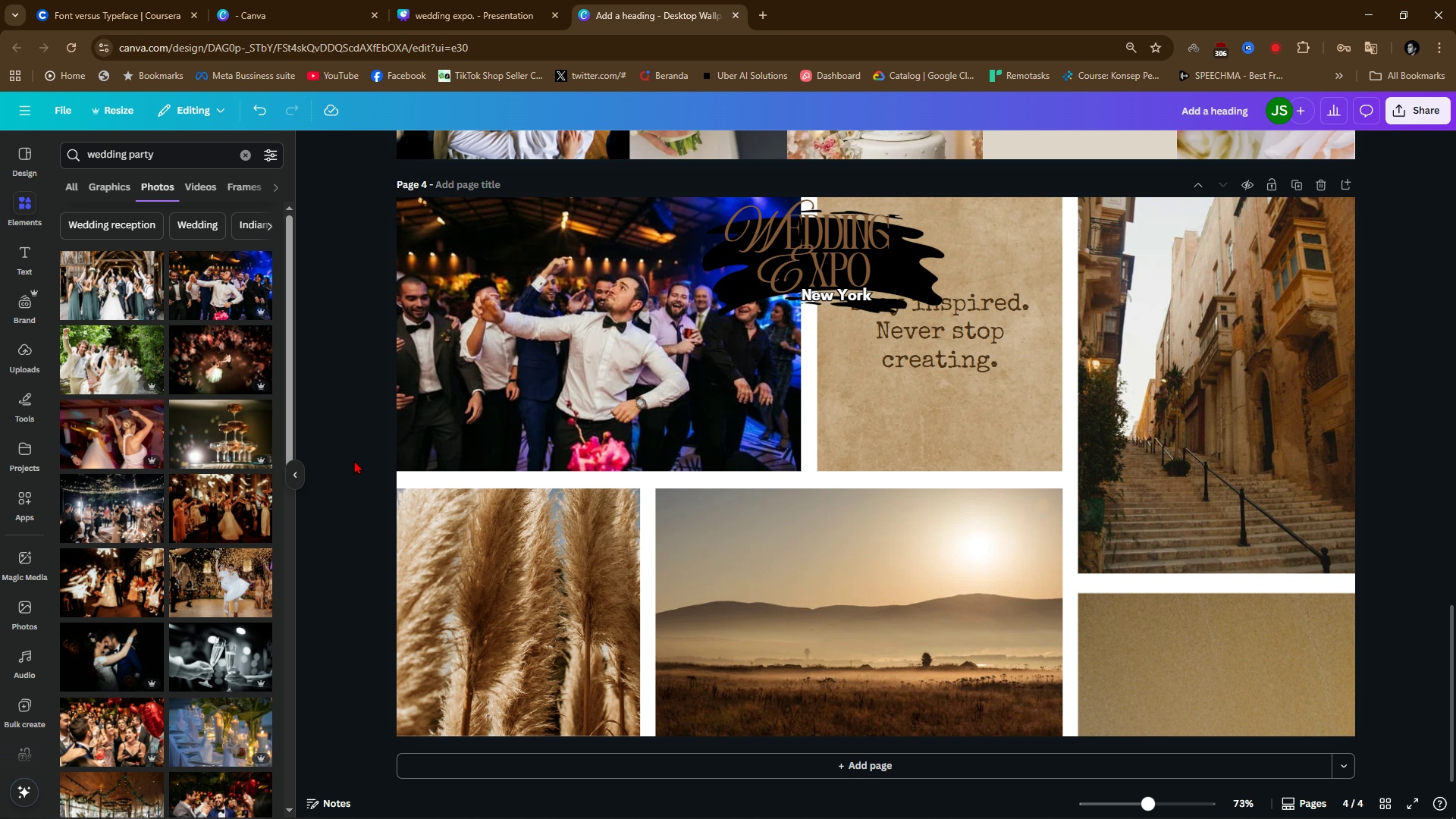 
left_click([346, 454])
 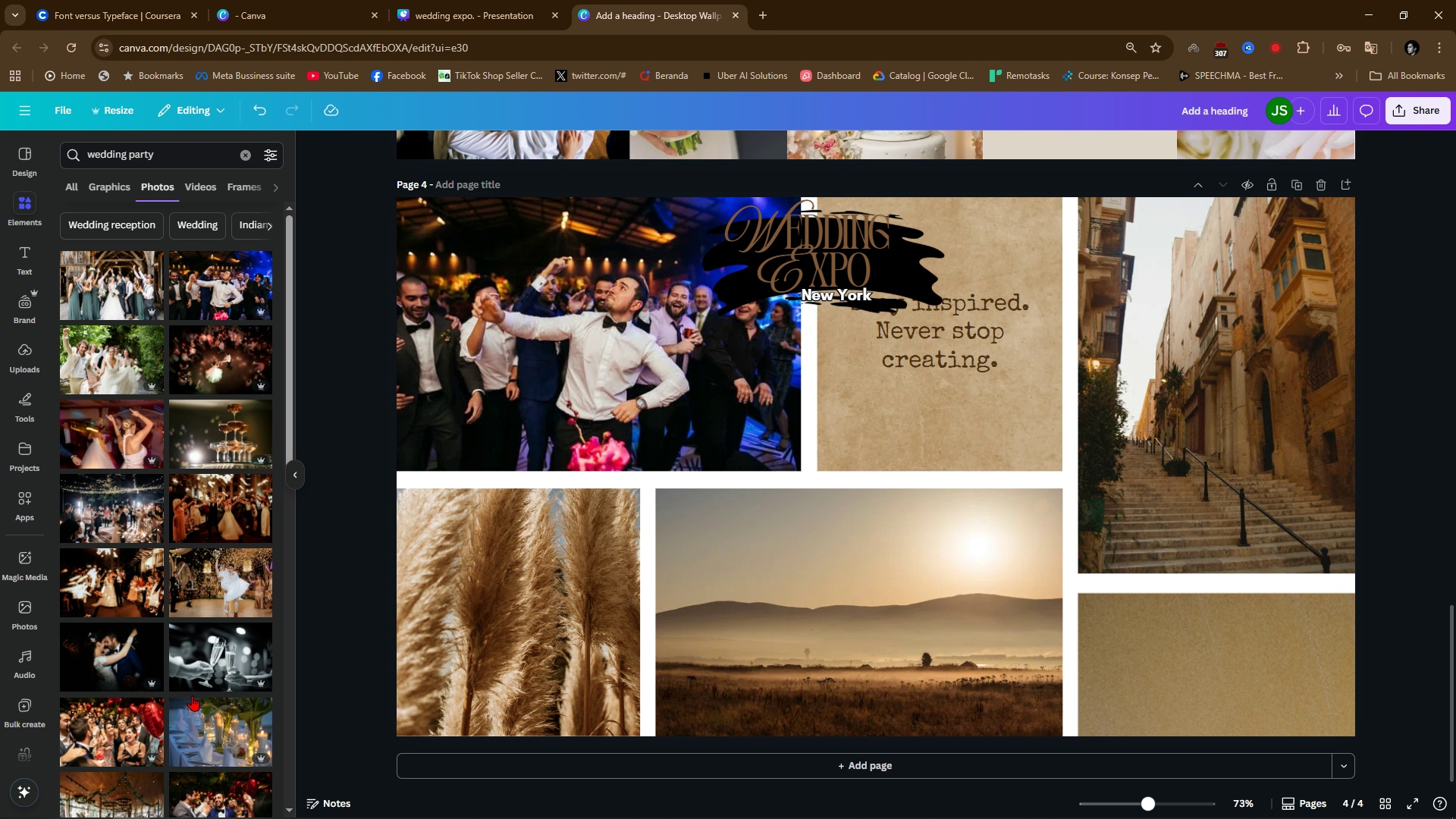 
left_click_drag(start_coordinate=[95, 651], to_coordinate=[1209, 364])
 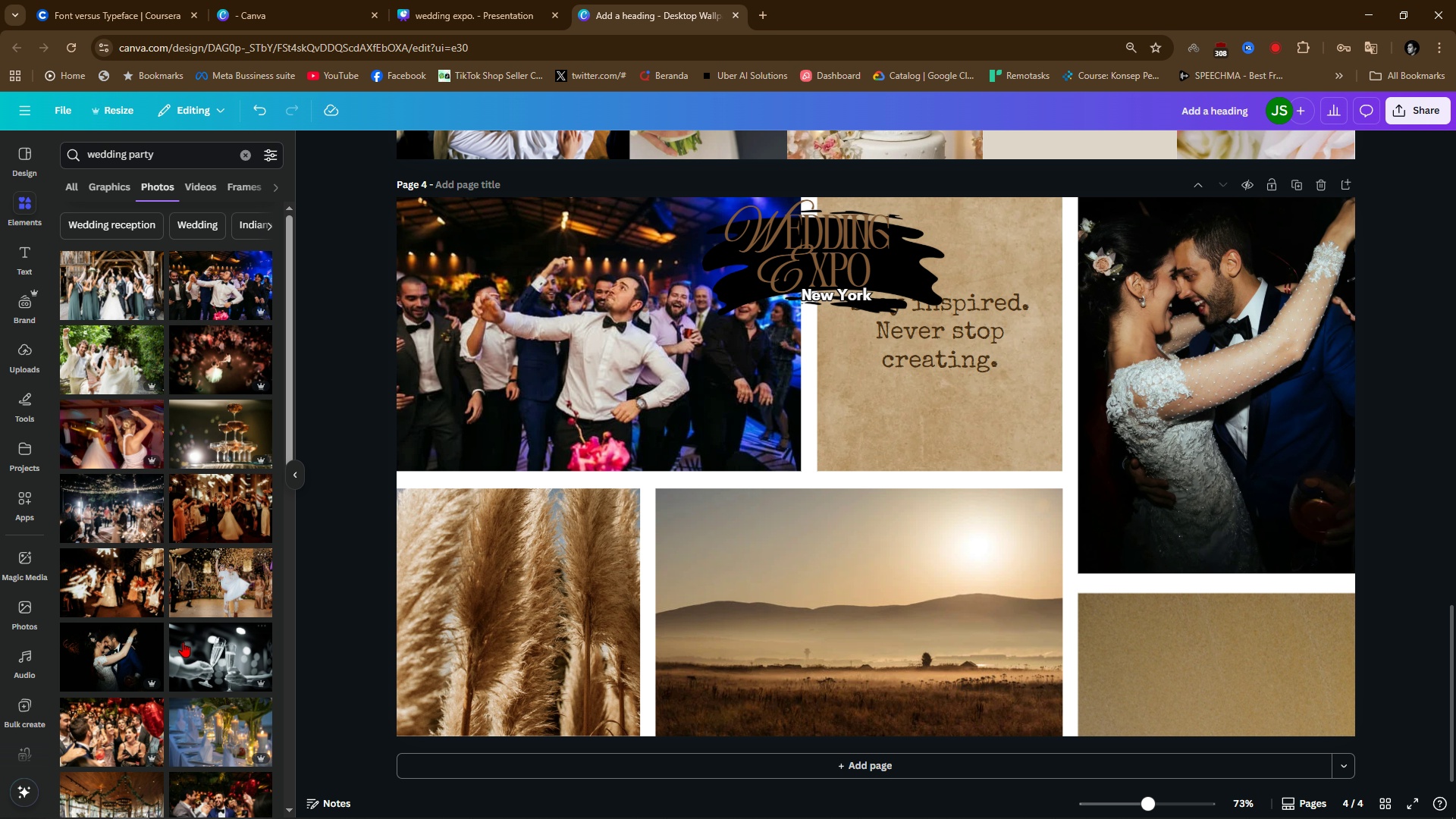 
scroll: coordinate [110, 603], scroll_direction: down, amount: 3.0
 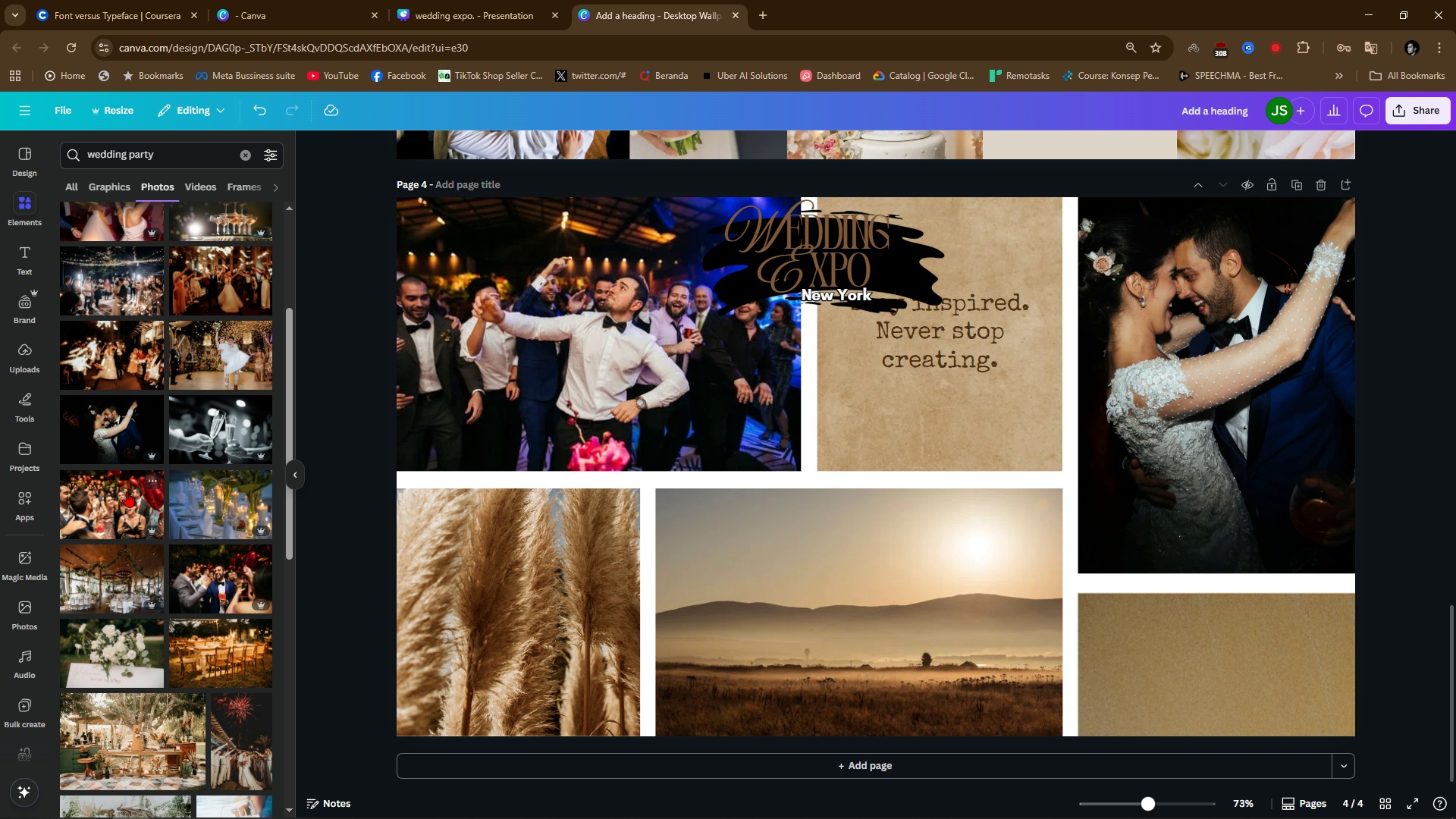 
left_click_drag(start_coordinate=[121, 498], to_coordinate=[513, 594])
 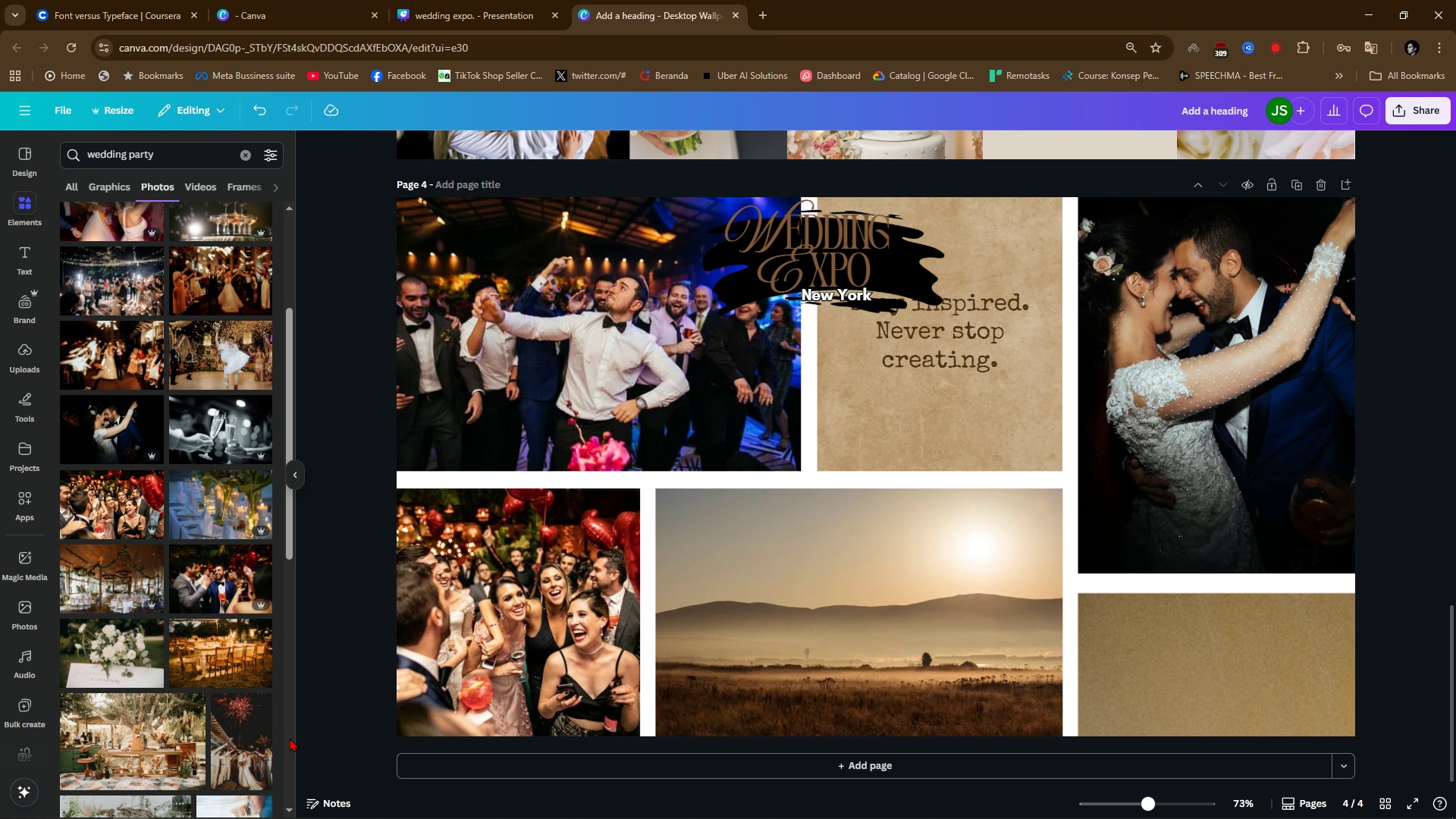 
scroll: coordinate [185, 702], scroll_direction: down, amount: 5.0
 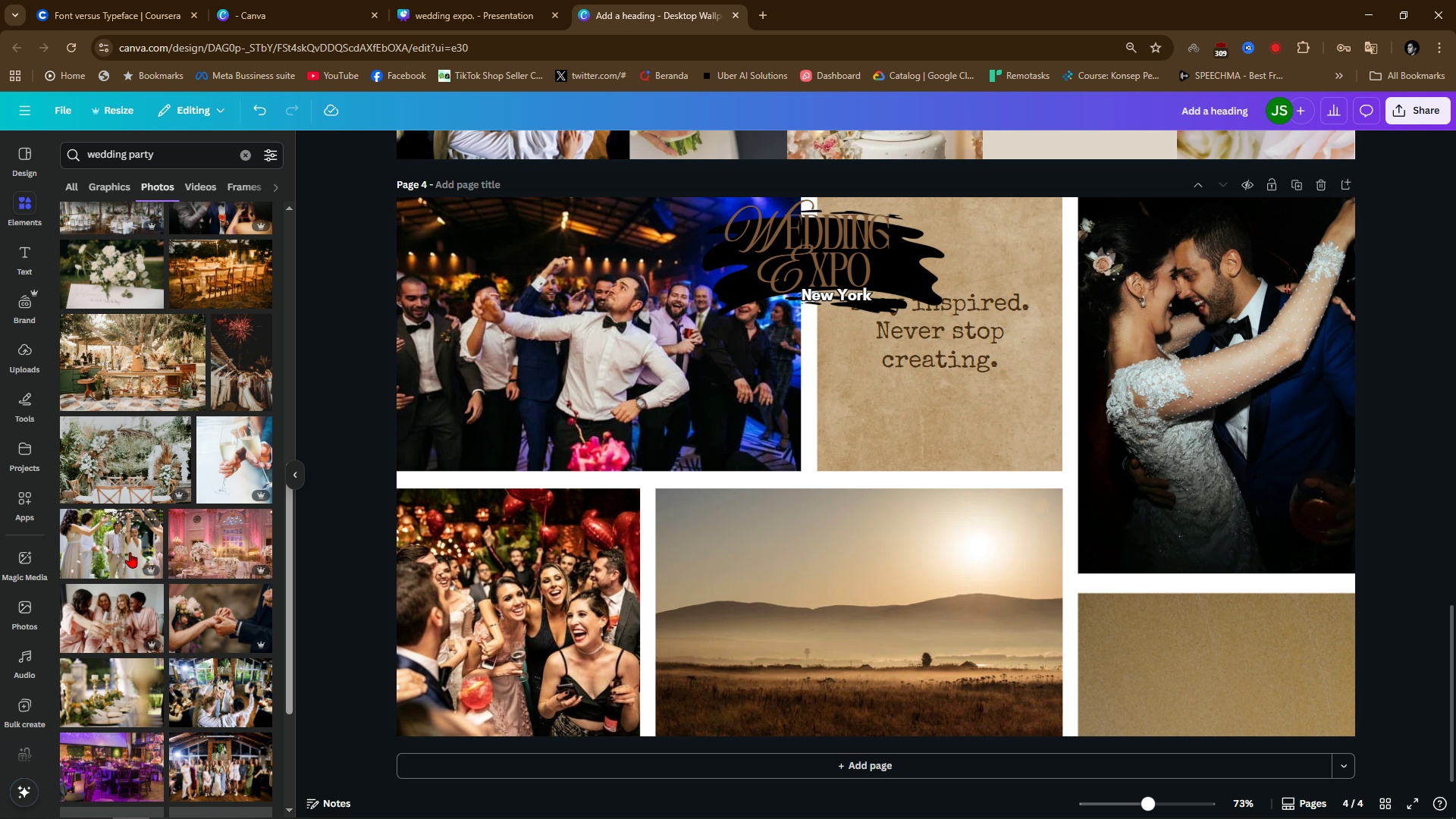 
left_click_drag(start_coordinate=[124, 542], to_coordinate=[842, 580])
 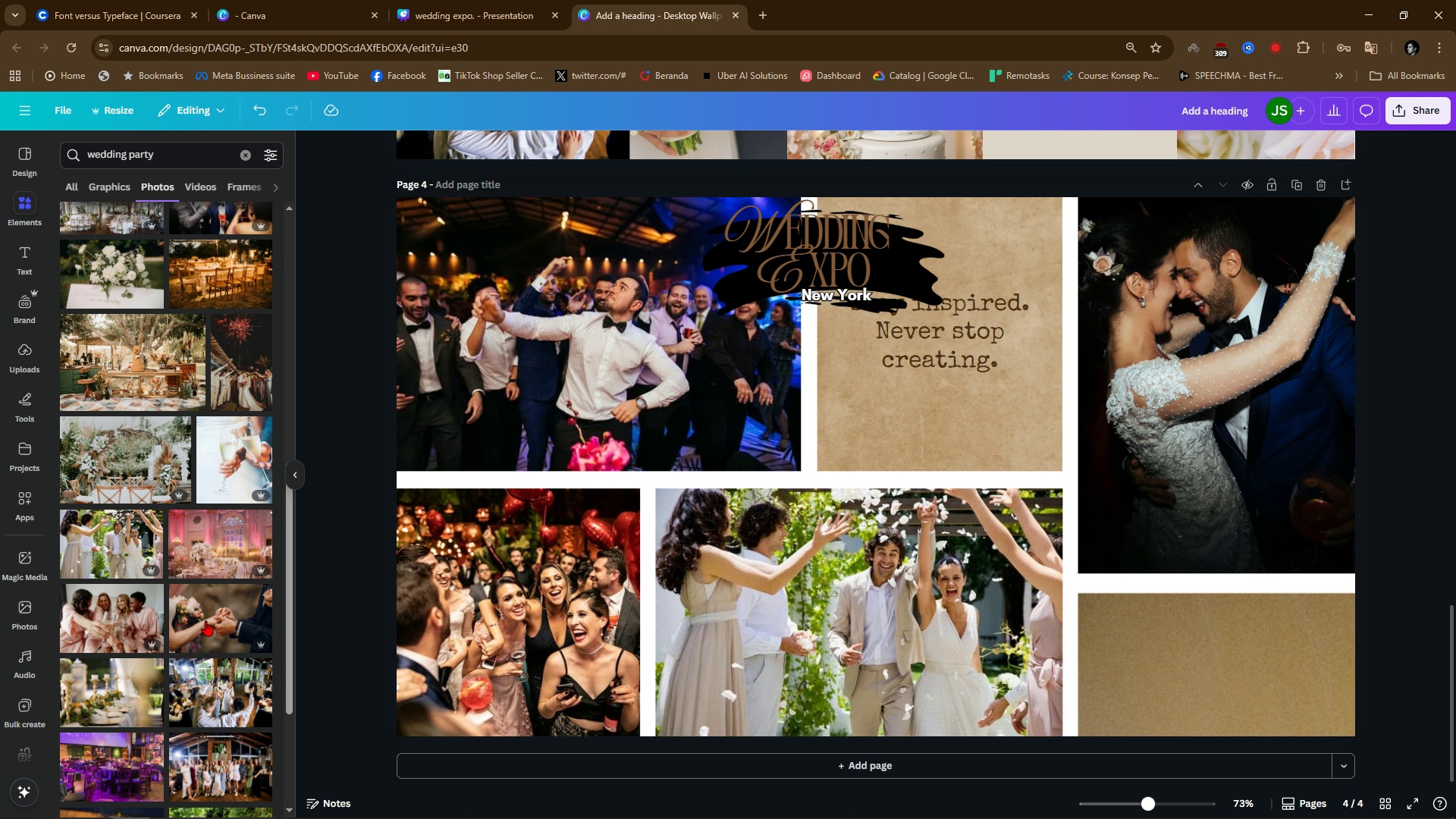 
scroll: coordinate [143, 635], scroll_direction: down, amount: 2.0
 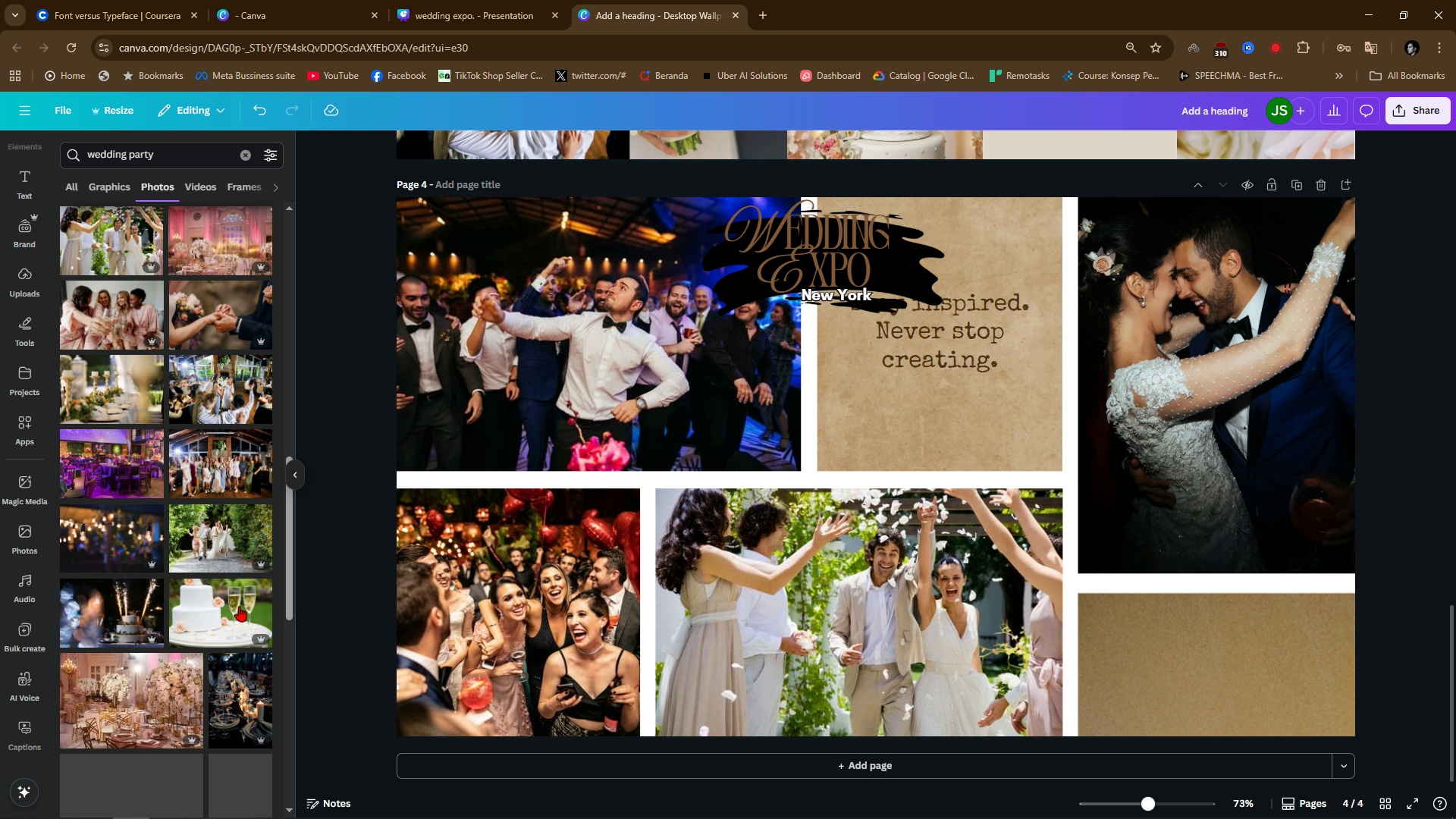 
left_click_drag(start_coordinate=[221, 530], to_coordinate=[1219, 660])
 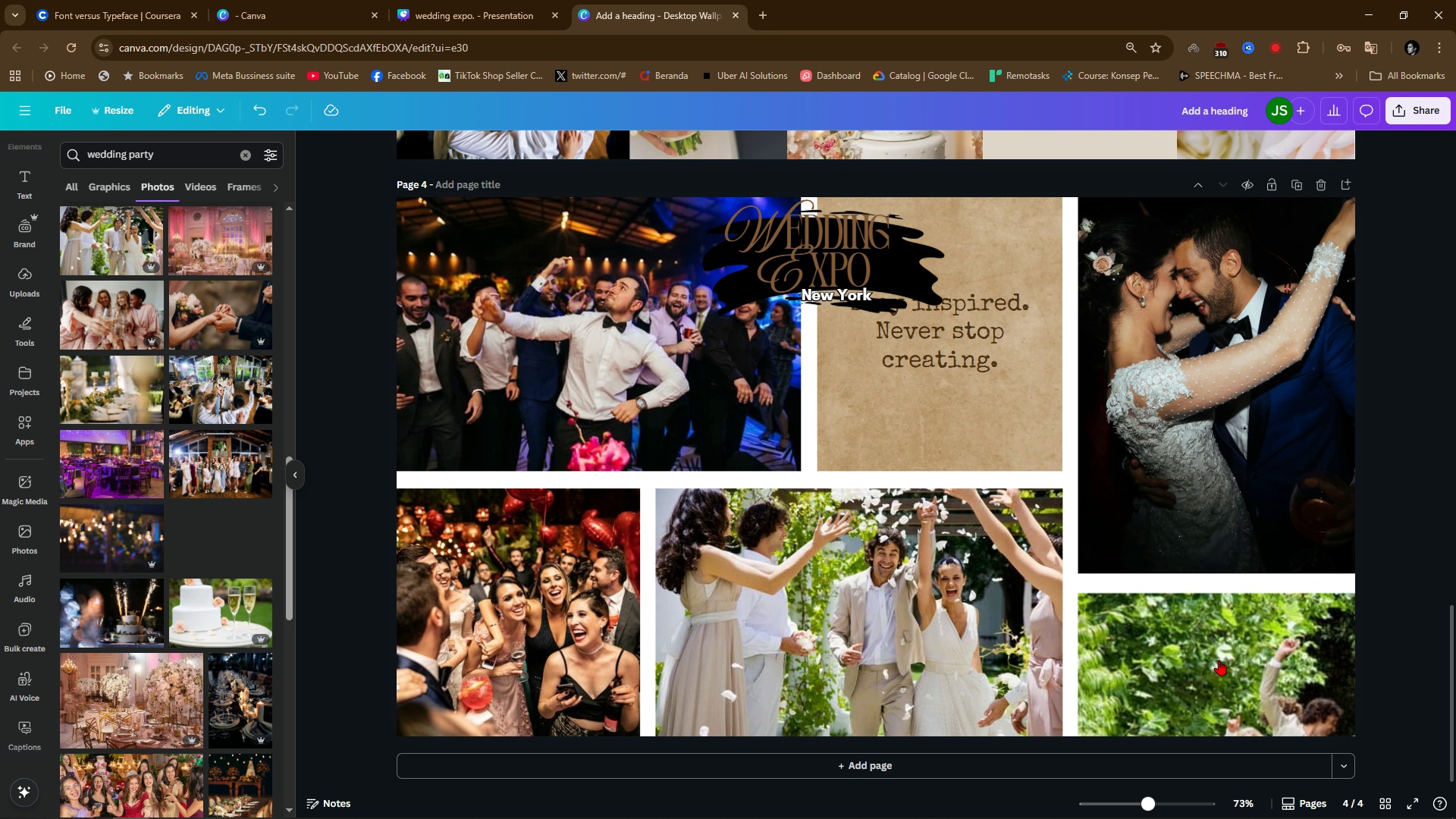 
double_click([1219, 660])
 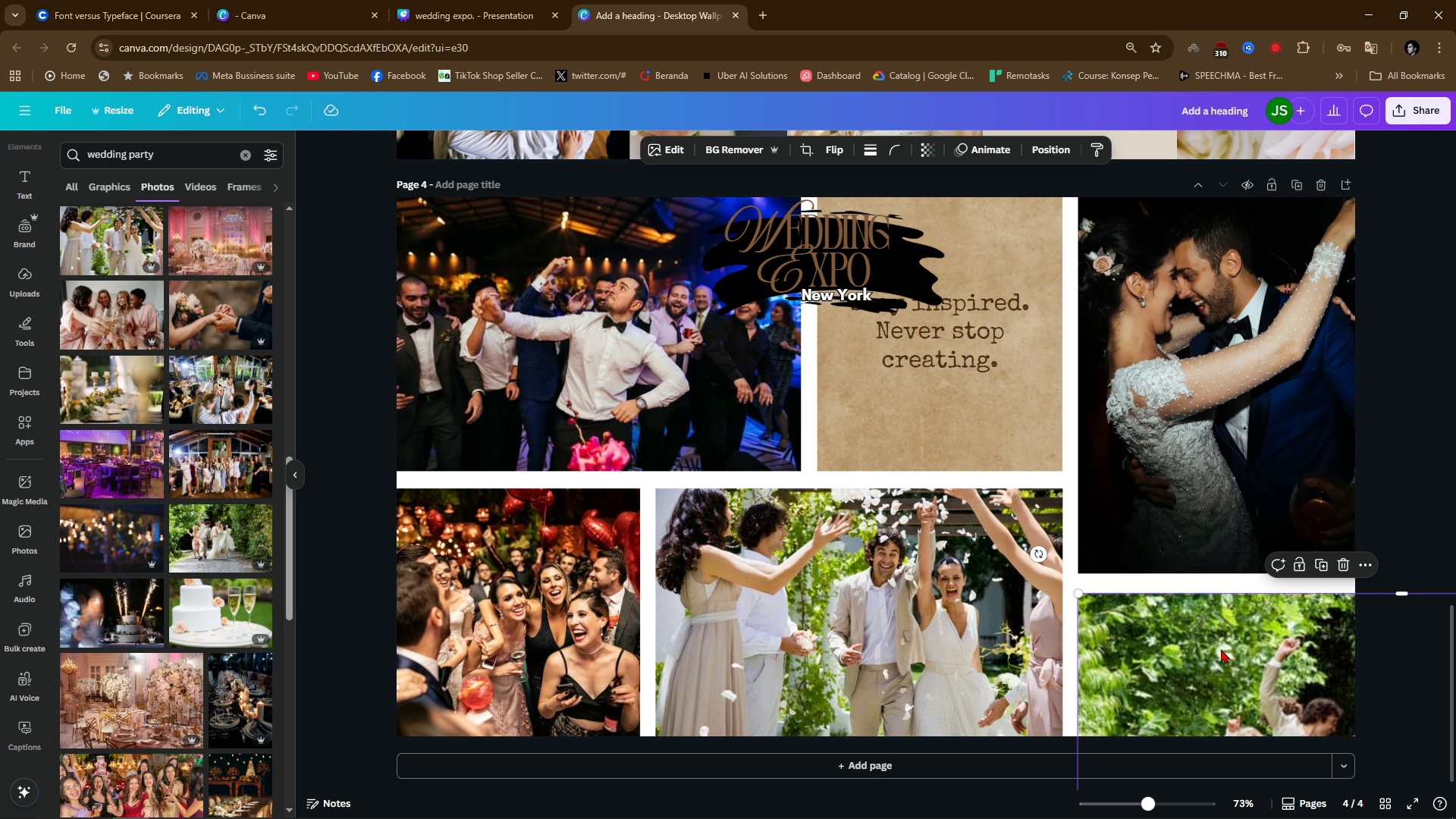 
double_click([1221, 649])
 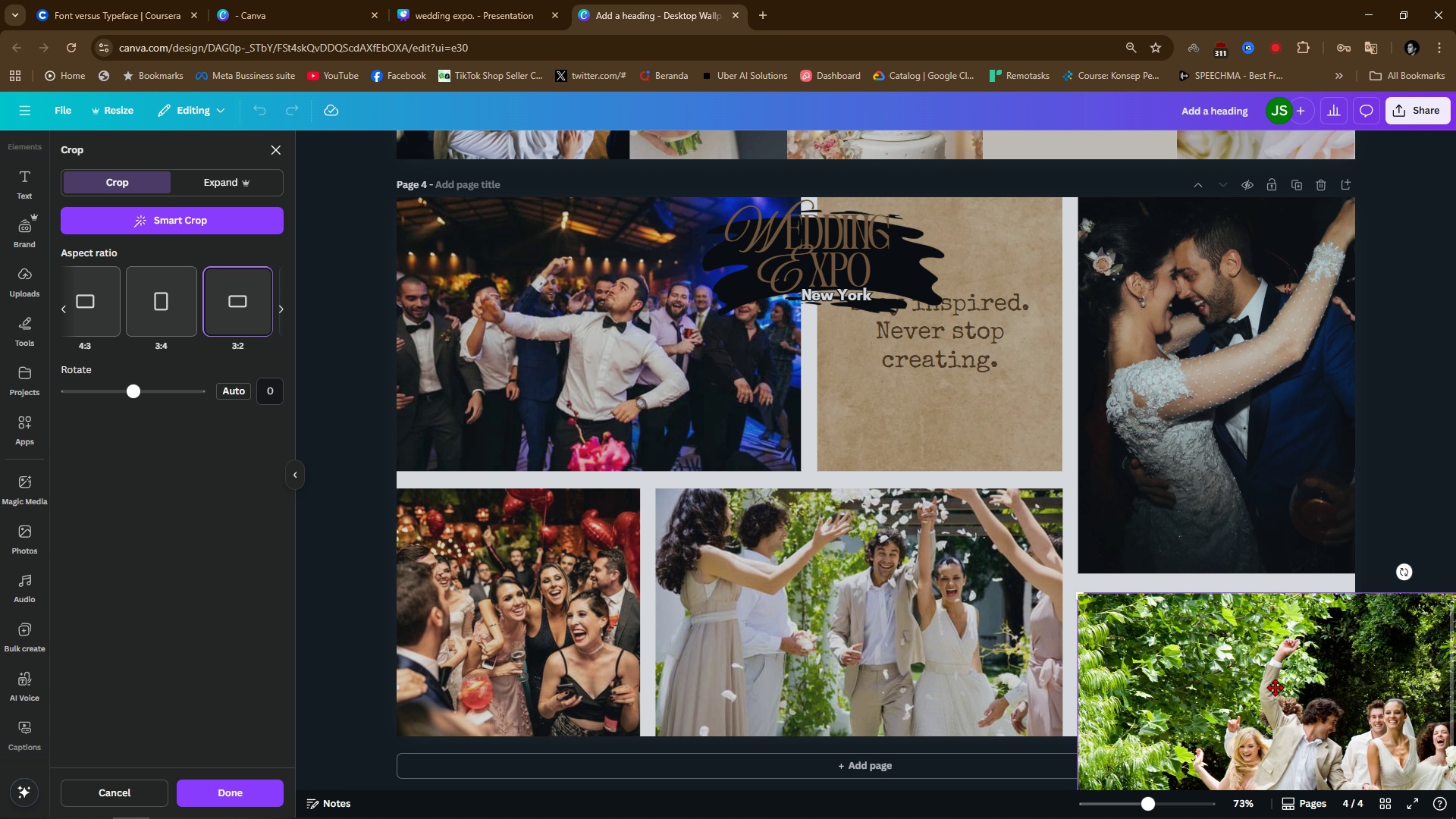 
left_click_drag(start_coordinate=[1276, 687], to_coordinate=[1228, 616])
 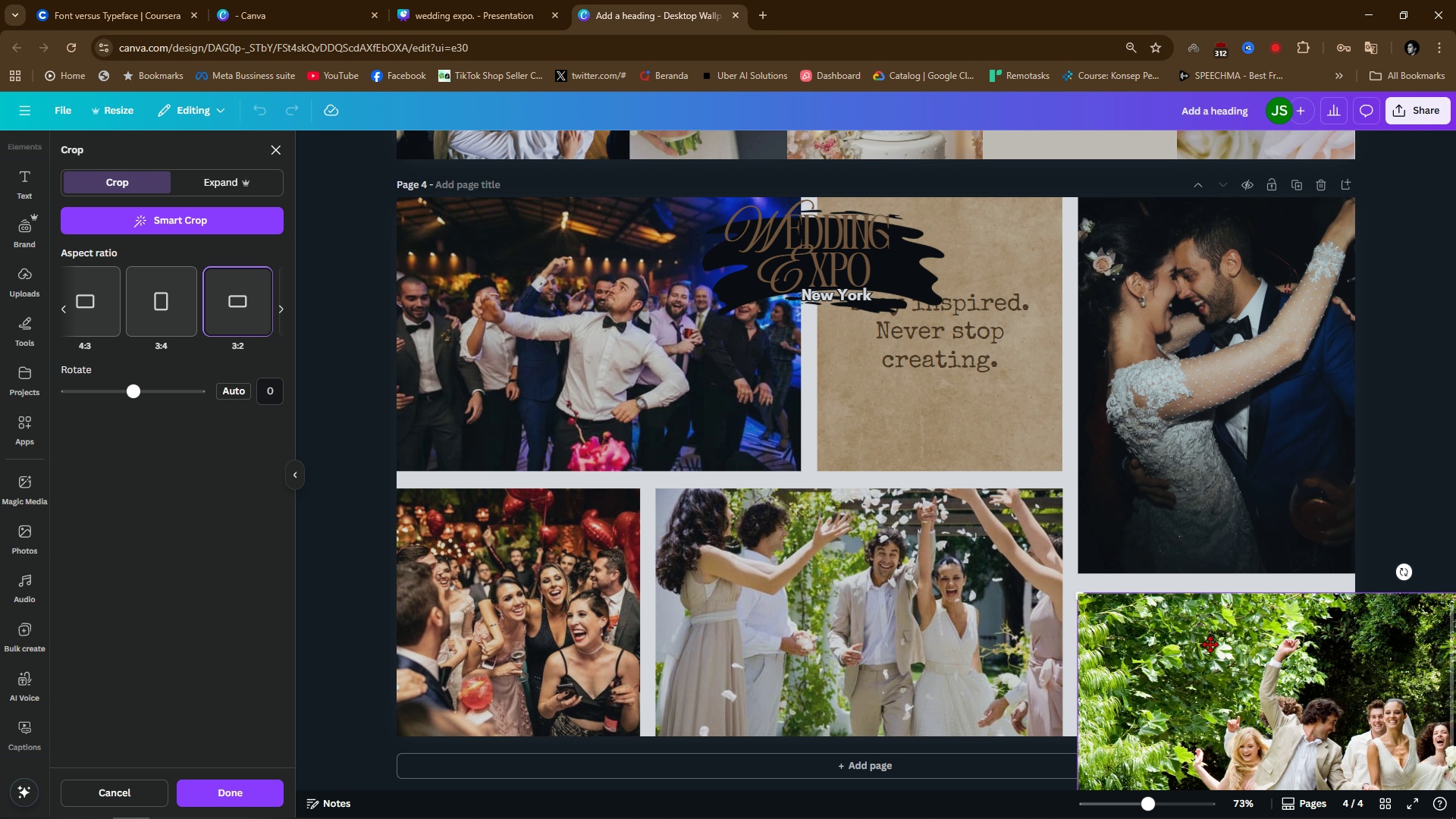 
double_click([1210, 644])
 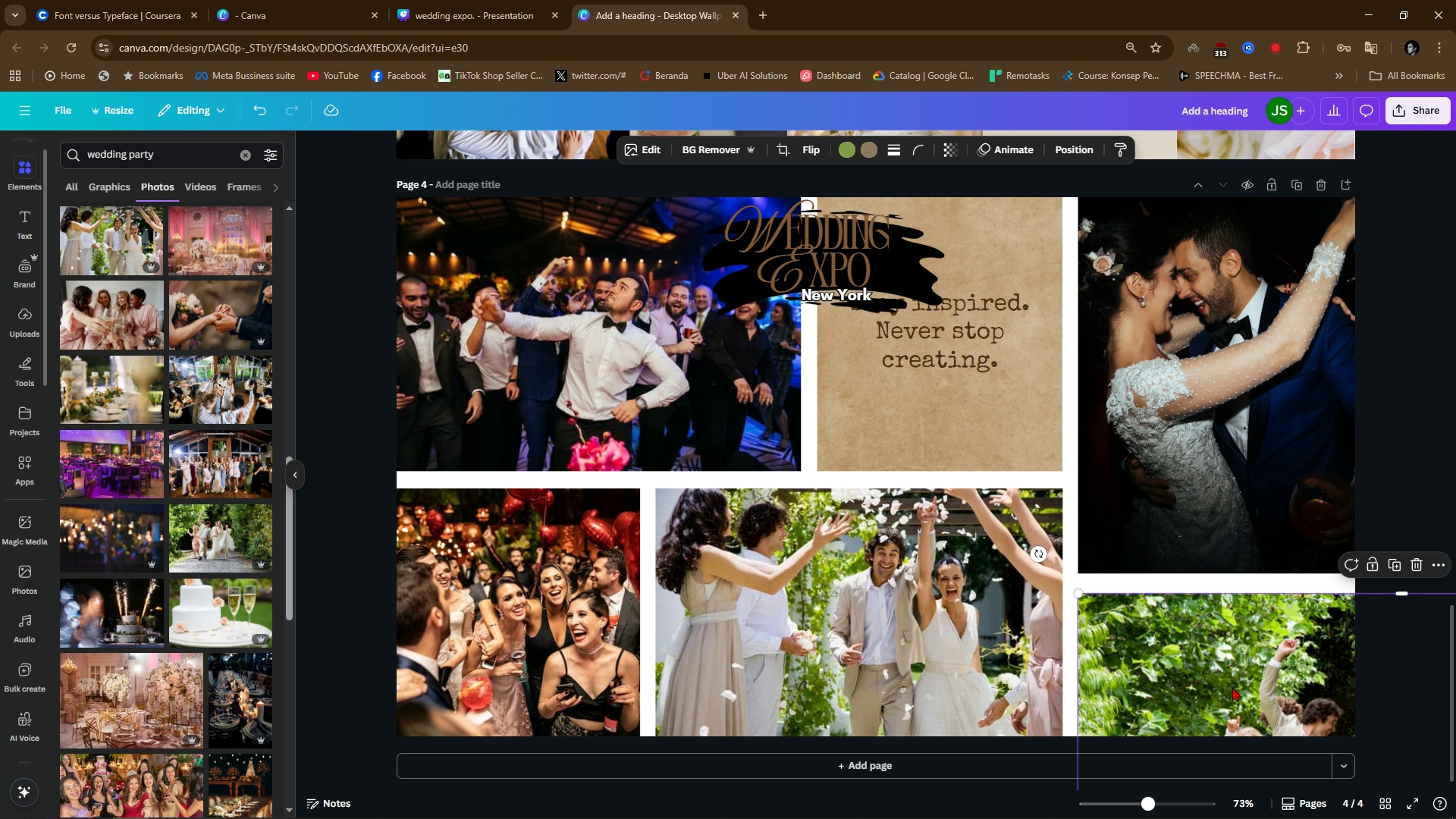 
double_click([1232, 687])
 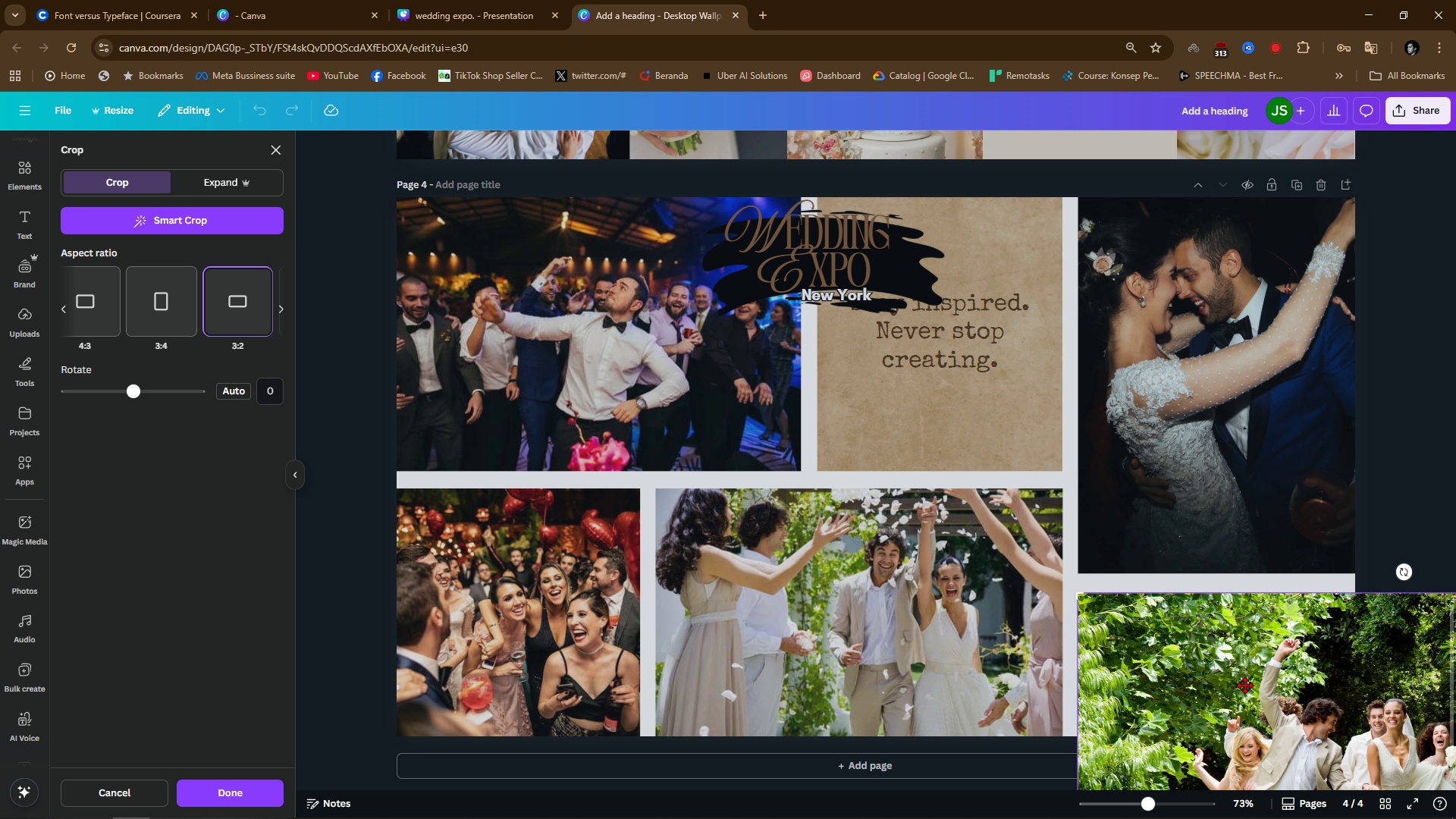 
left_click_drag(start_coordinate=[1244, 685], to_coordinate=[1104, 685])
 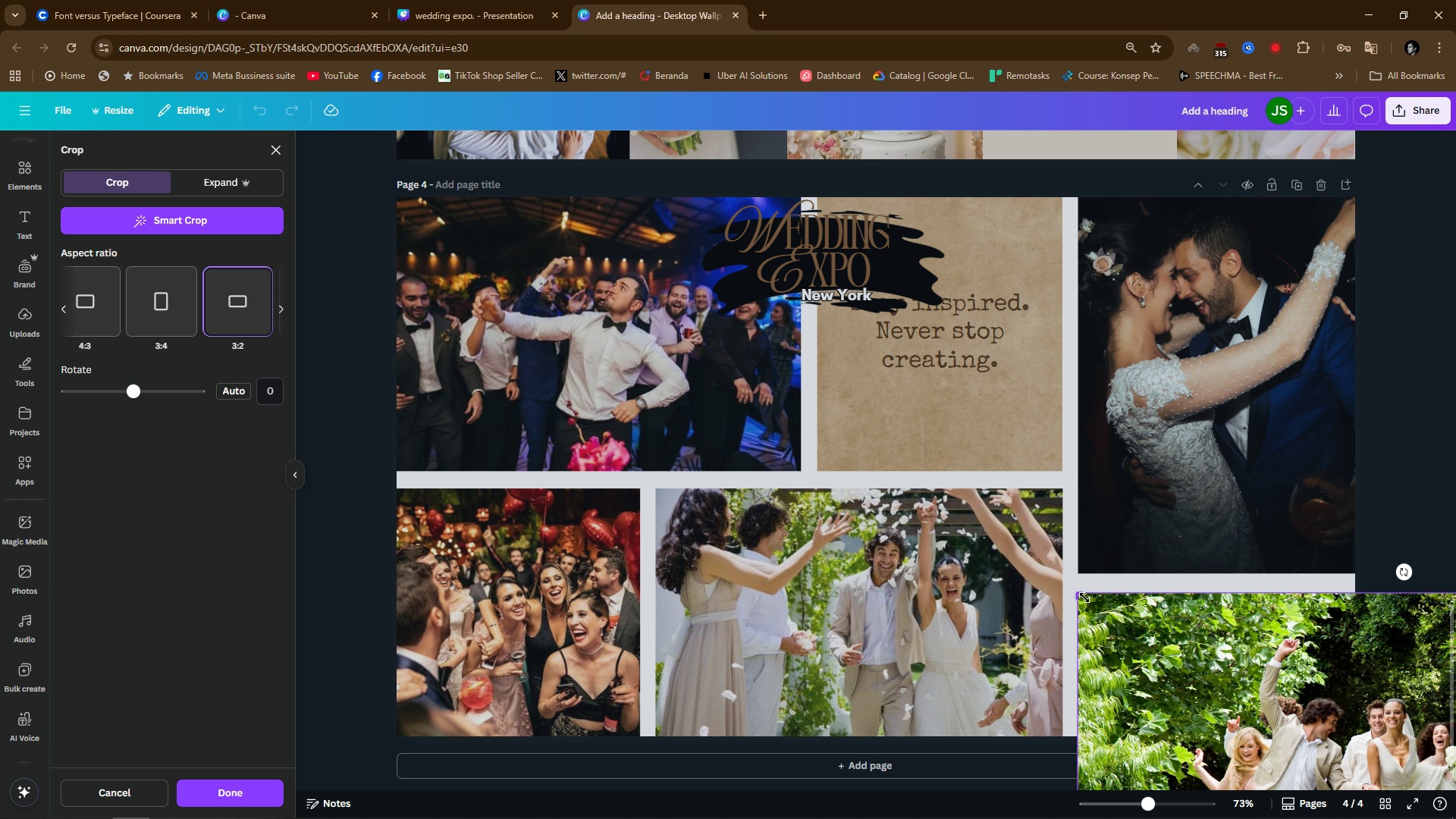 
left_click_drag(start_coordinate=[1084, 598], to_coordinate=[1072, 554])
 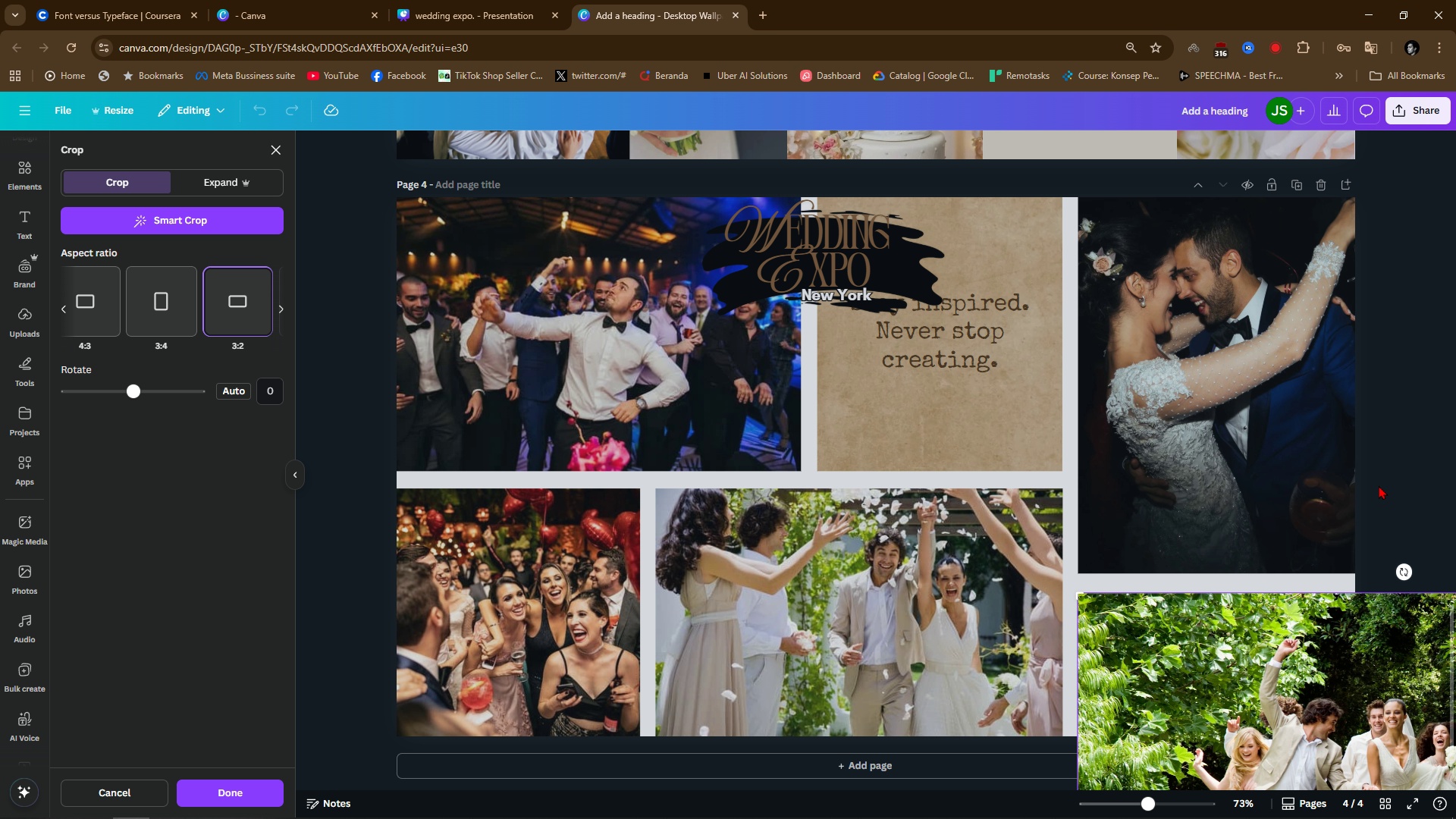 
key(Escape)
 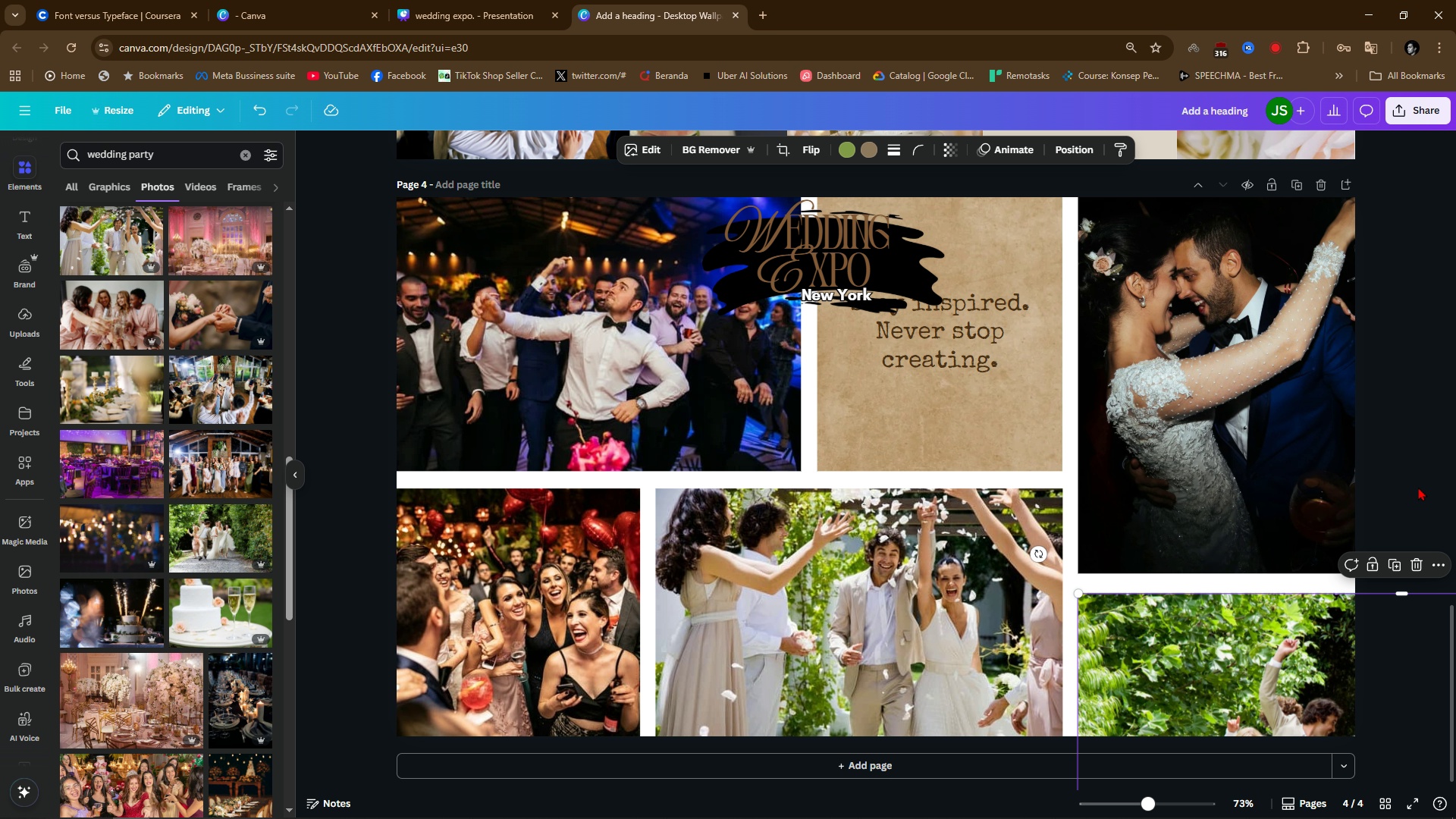 
left_click([1423, 487])
 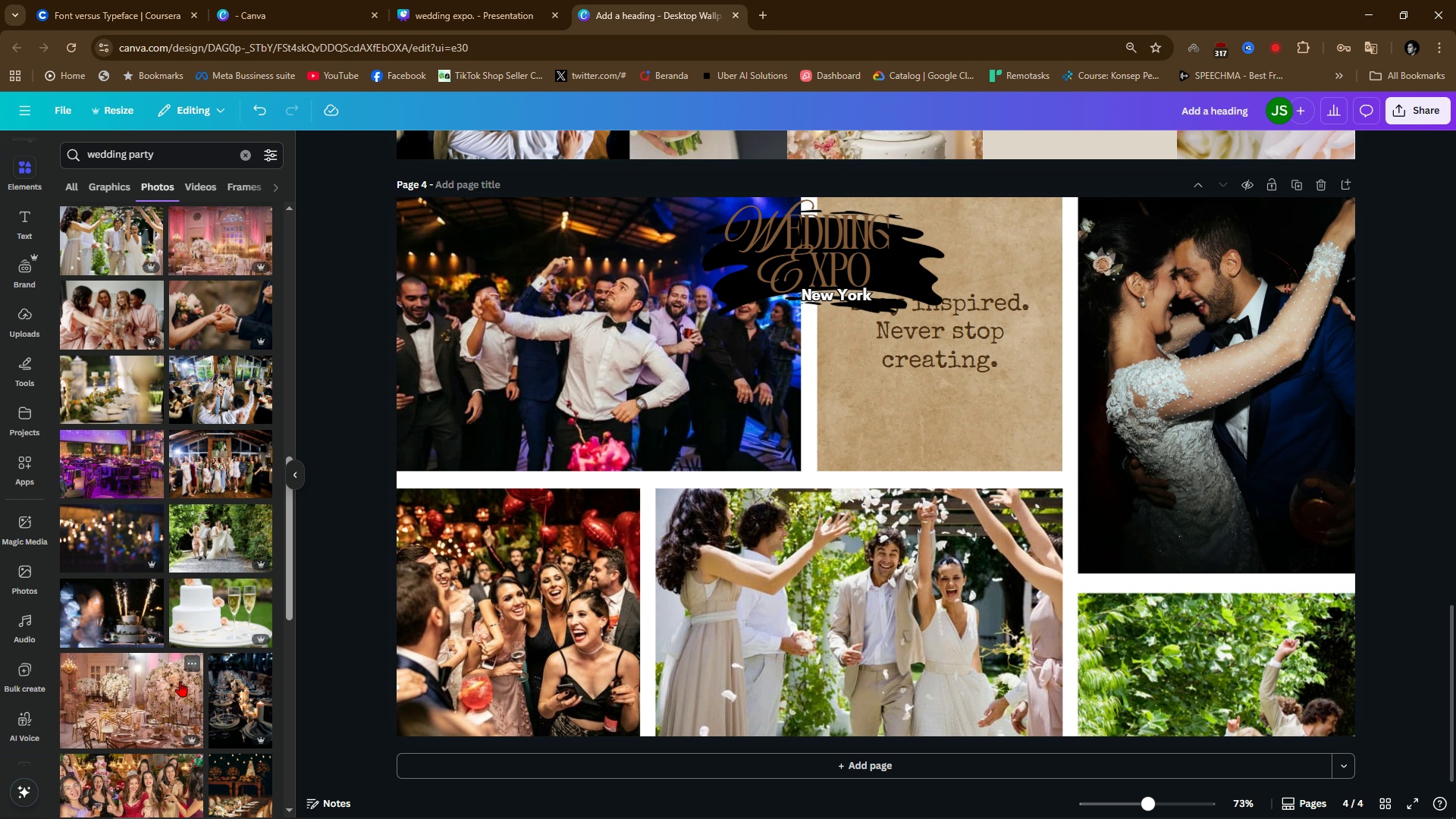 
scroll: coordinate [197, 675], scroll_direction: down, amount: 1.0
 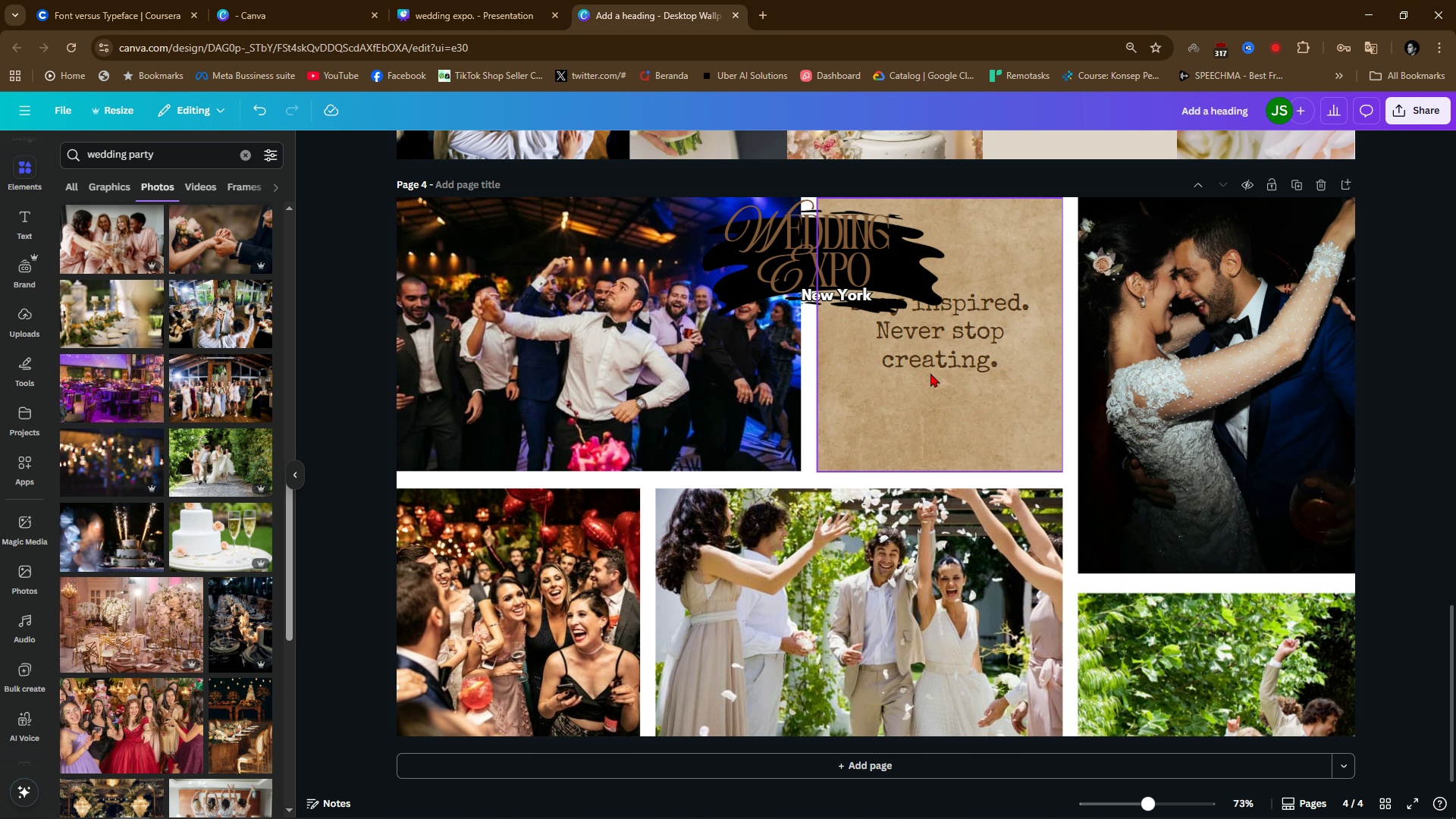 
left_click([945, 358])
 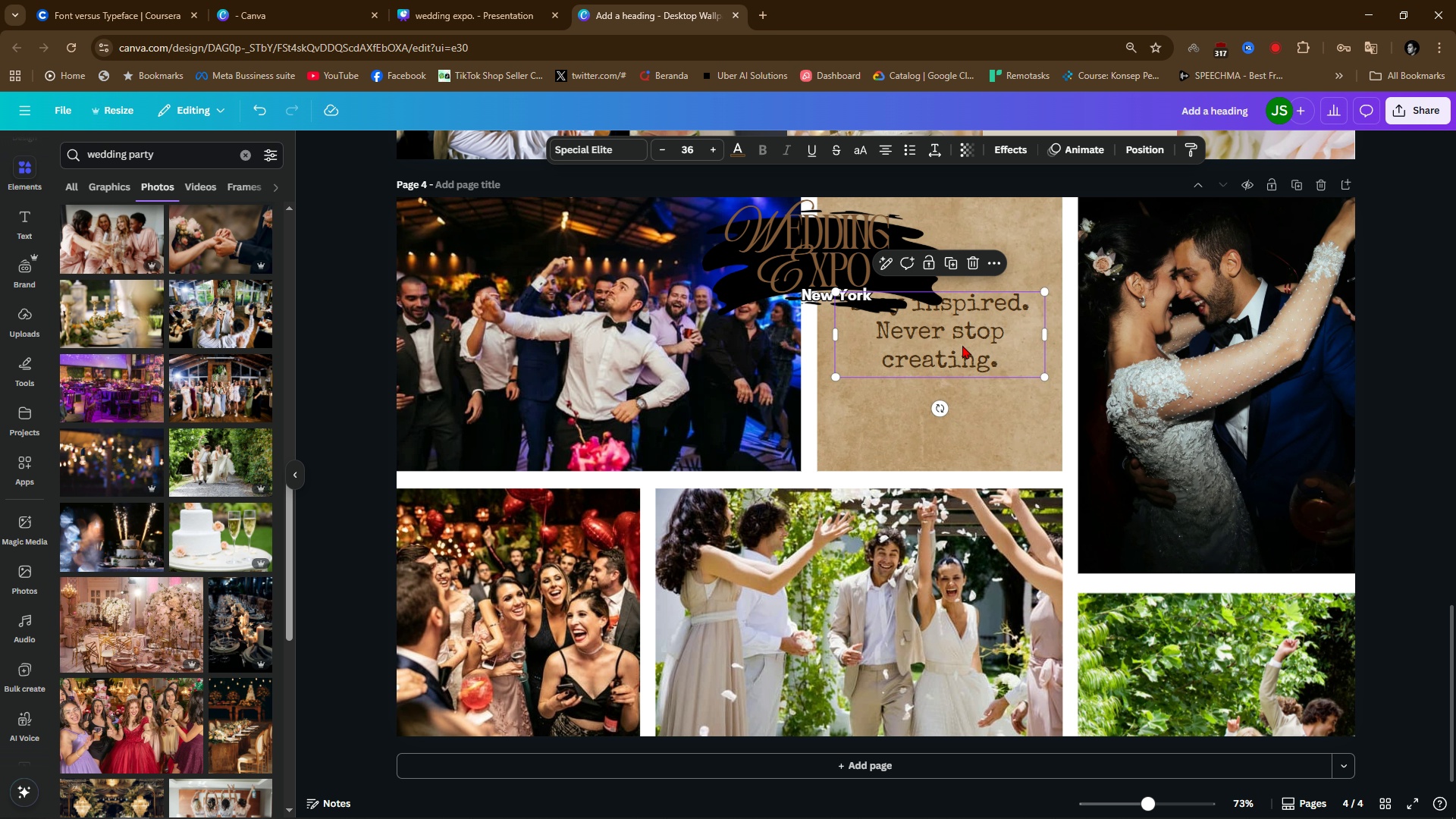 
left_click_drag(start_coordinate=[962, 345], to_coordinate=[968, 399])
 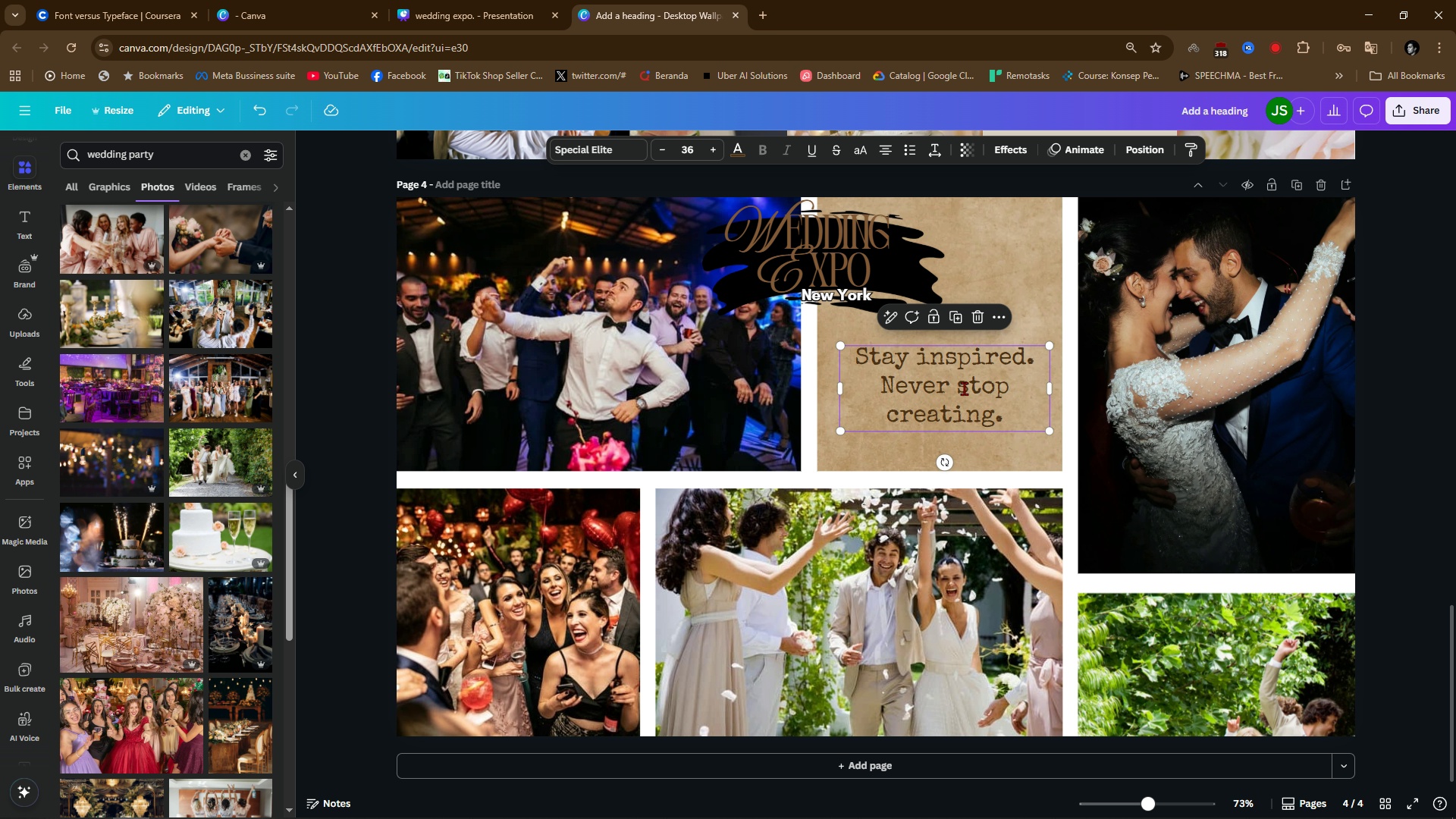 
double_click([964, 388])
 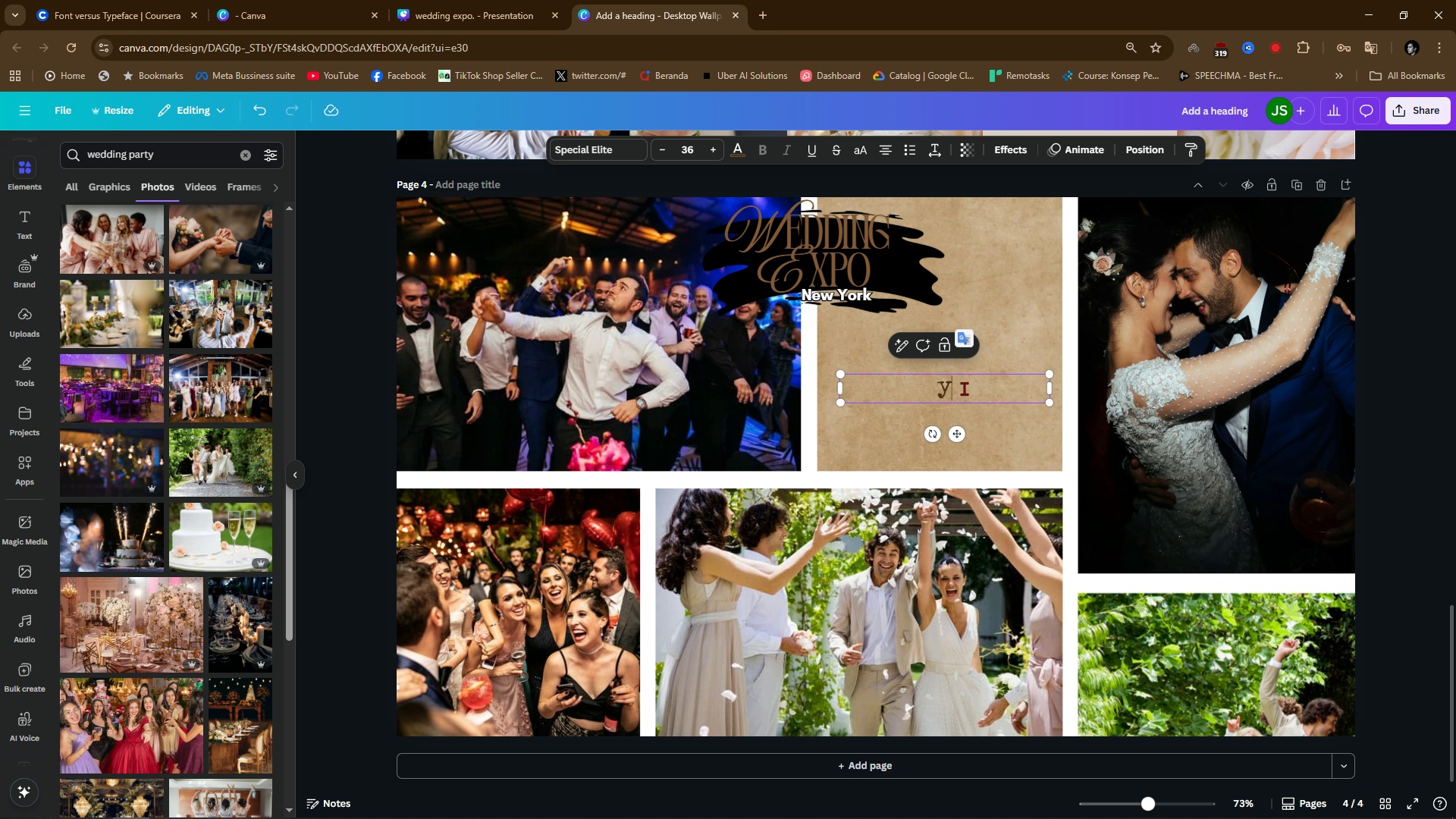 
type(your happiness)
 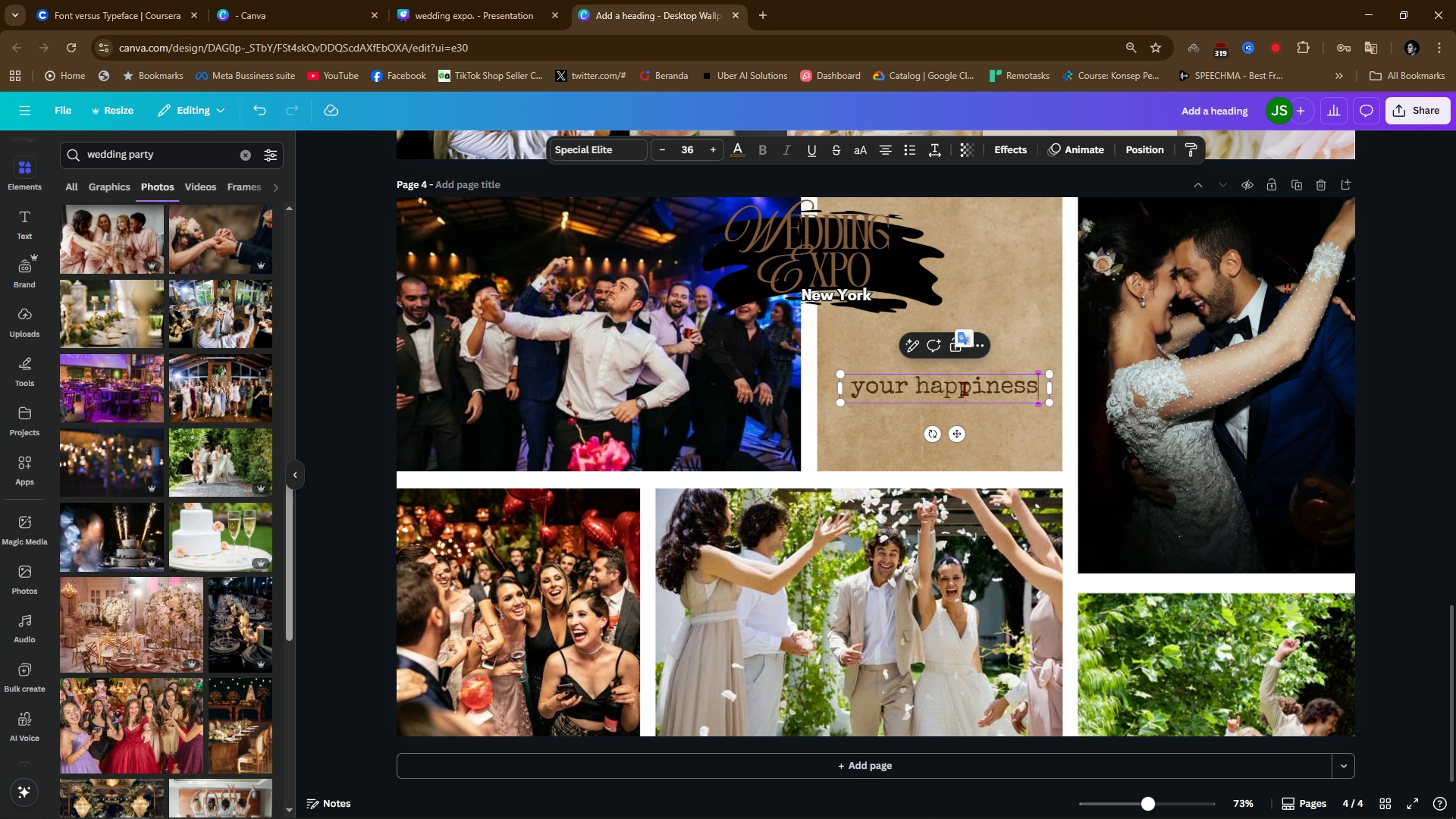 
key(Enter)
 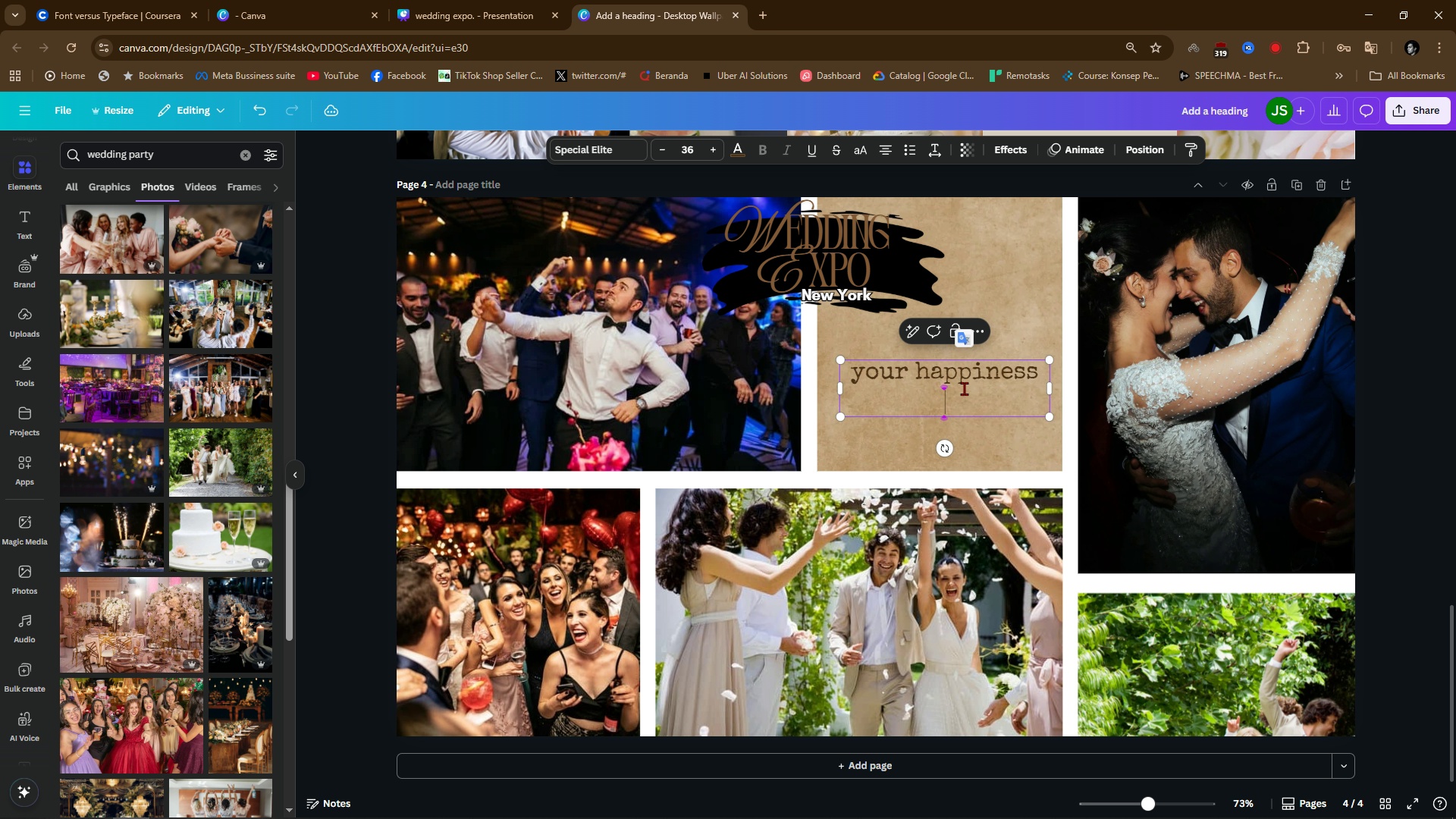 
type(is our Goal)
 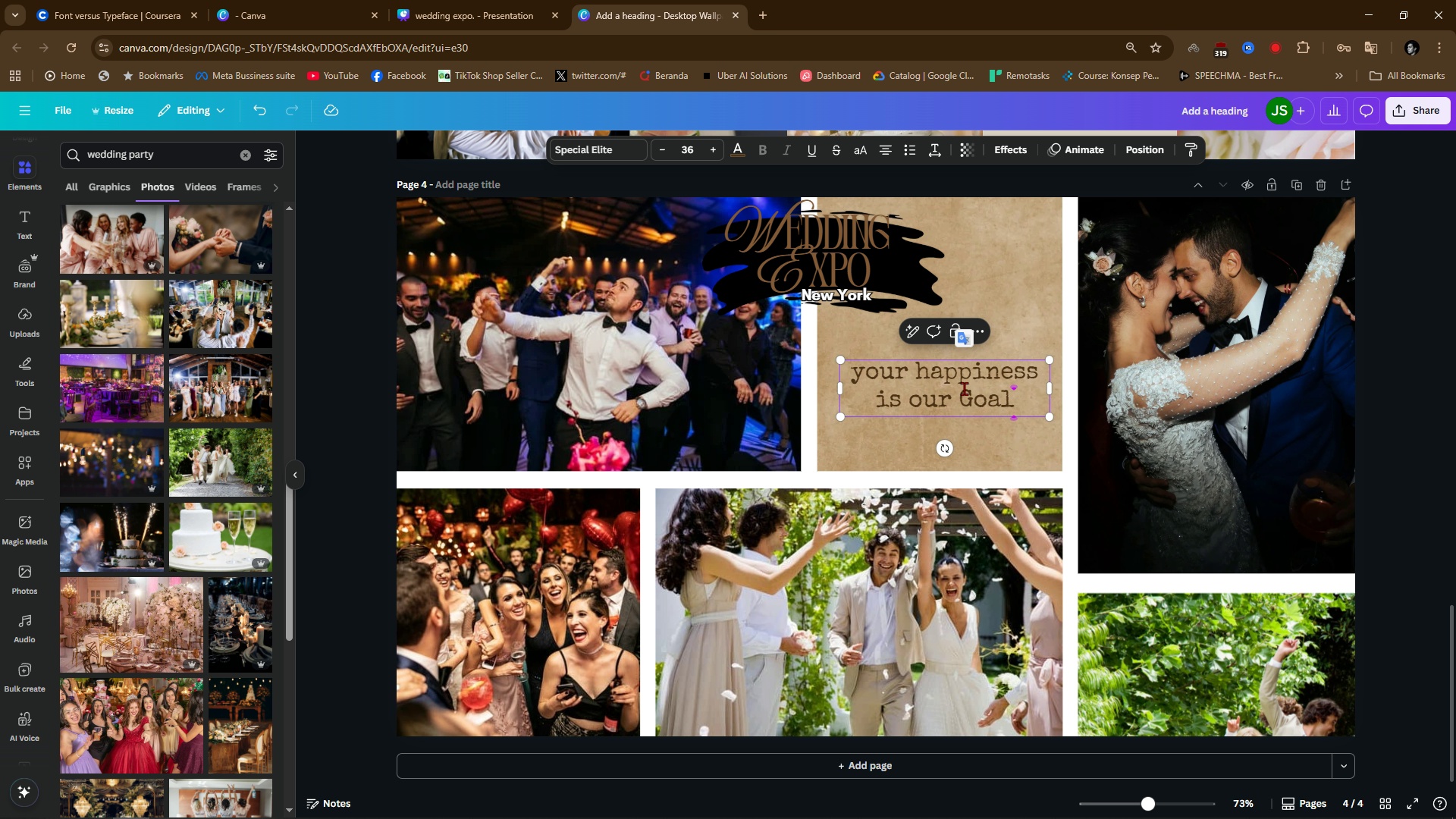 
key(Enter)
 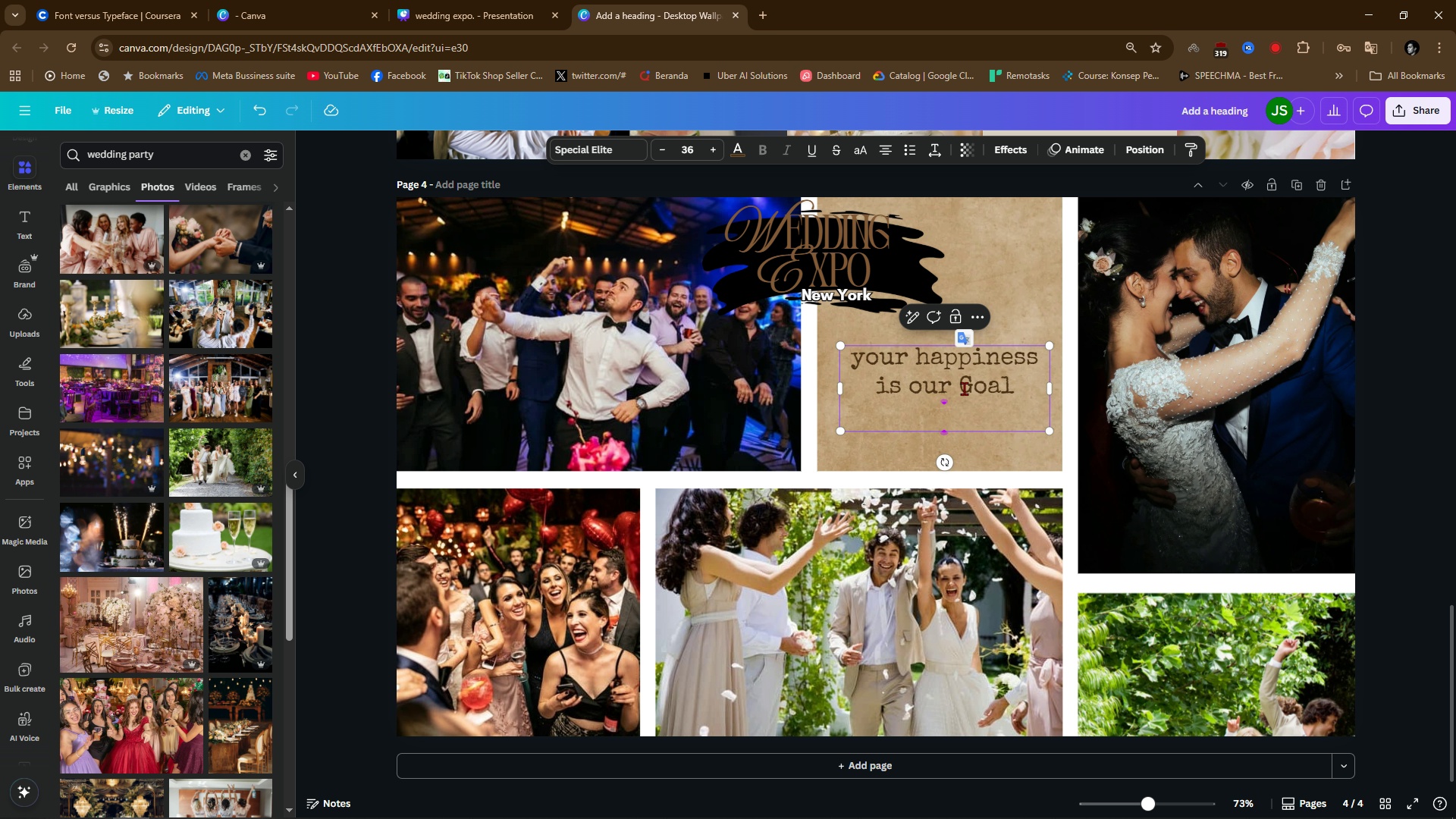 
type(e)
key(Backspace)
type(and effe)
key(Backspace)
type(ort)
 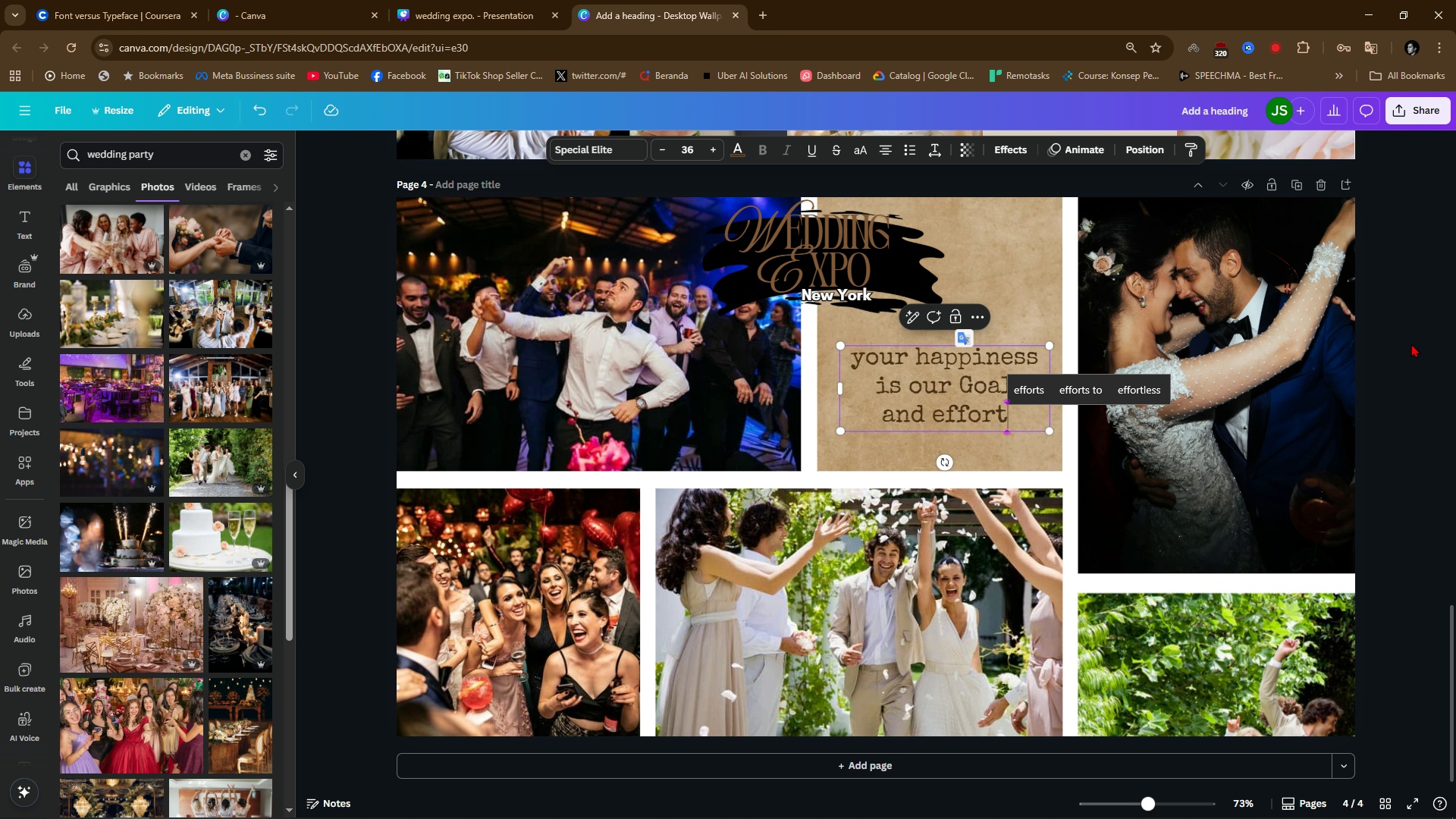 
left_click([1389, 390])
 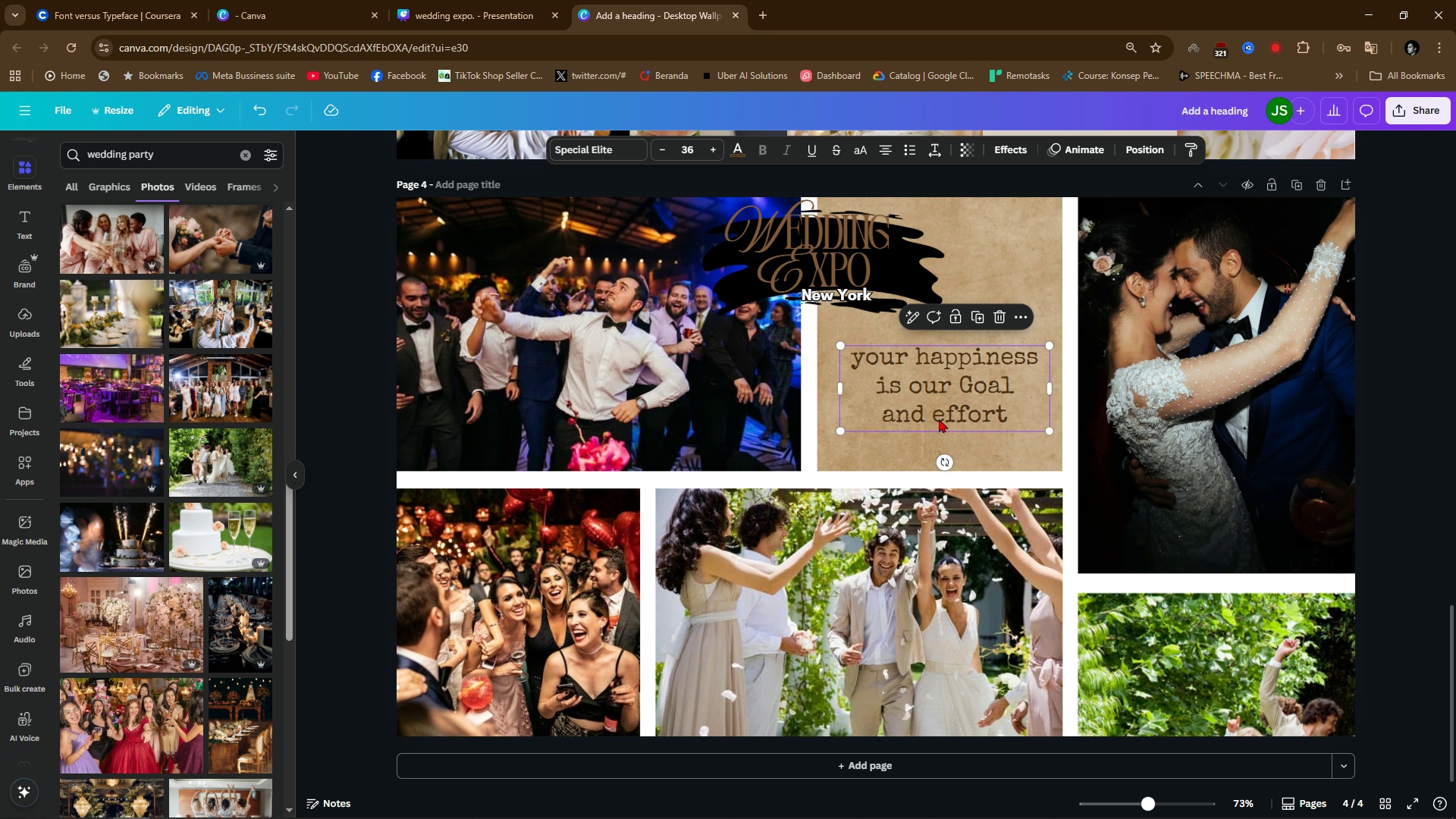 
double_click([939, 419])
 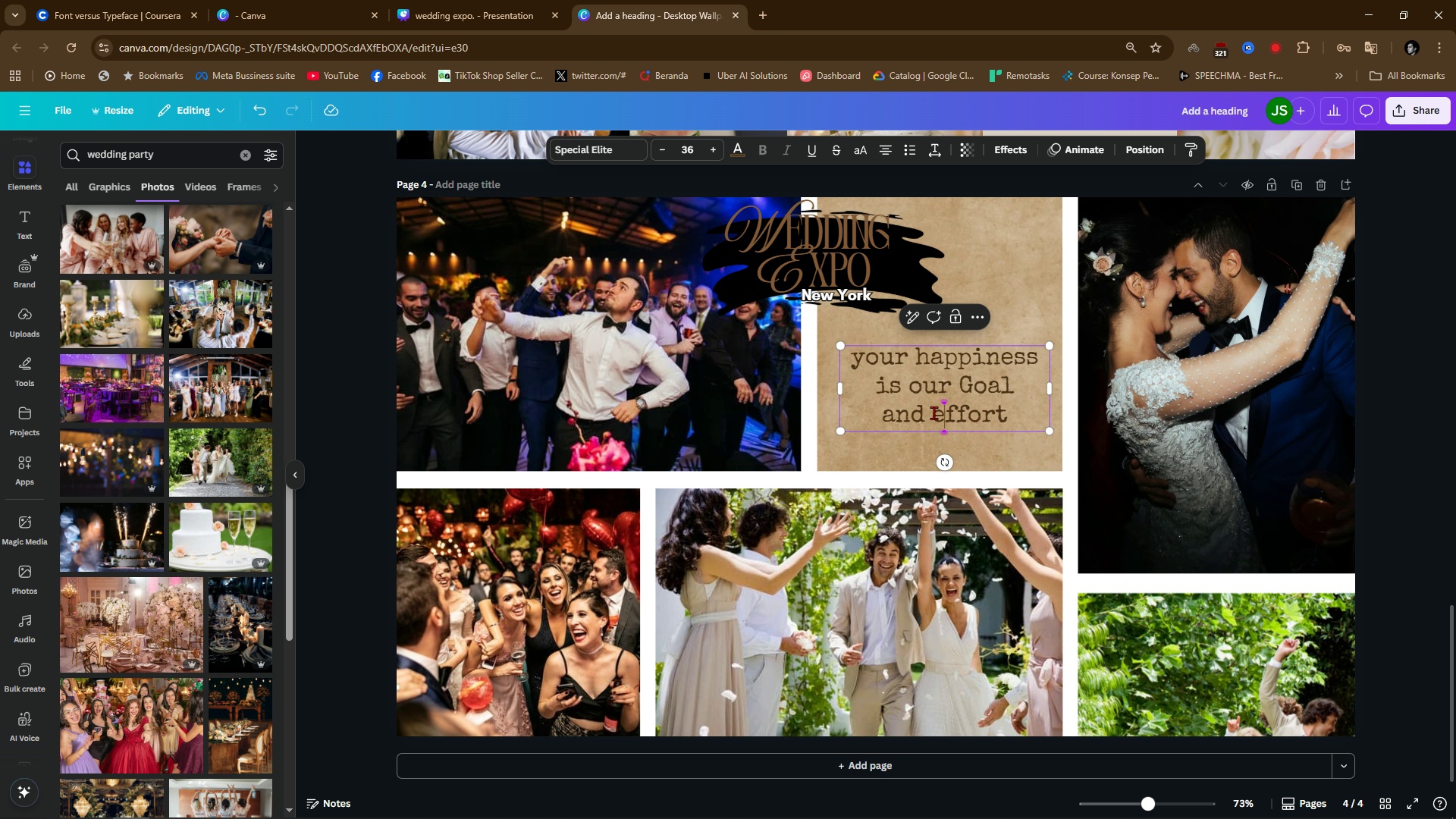 
left_click([934, 413])
 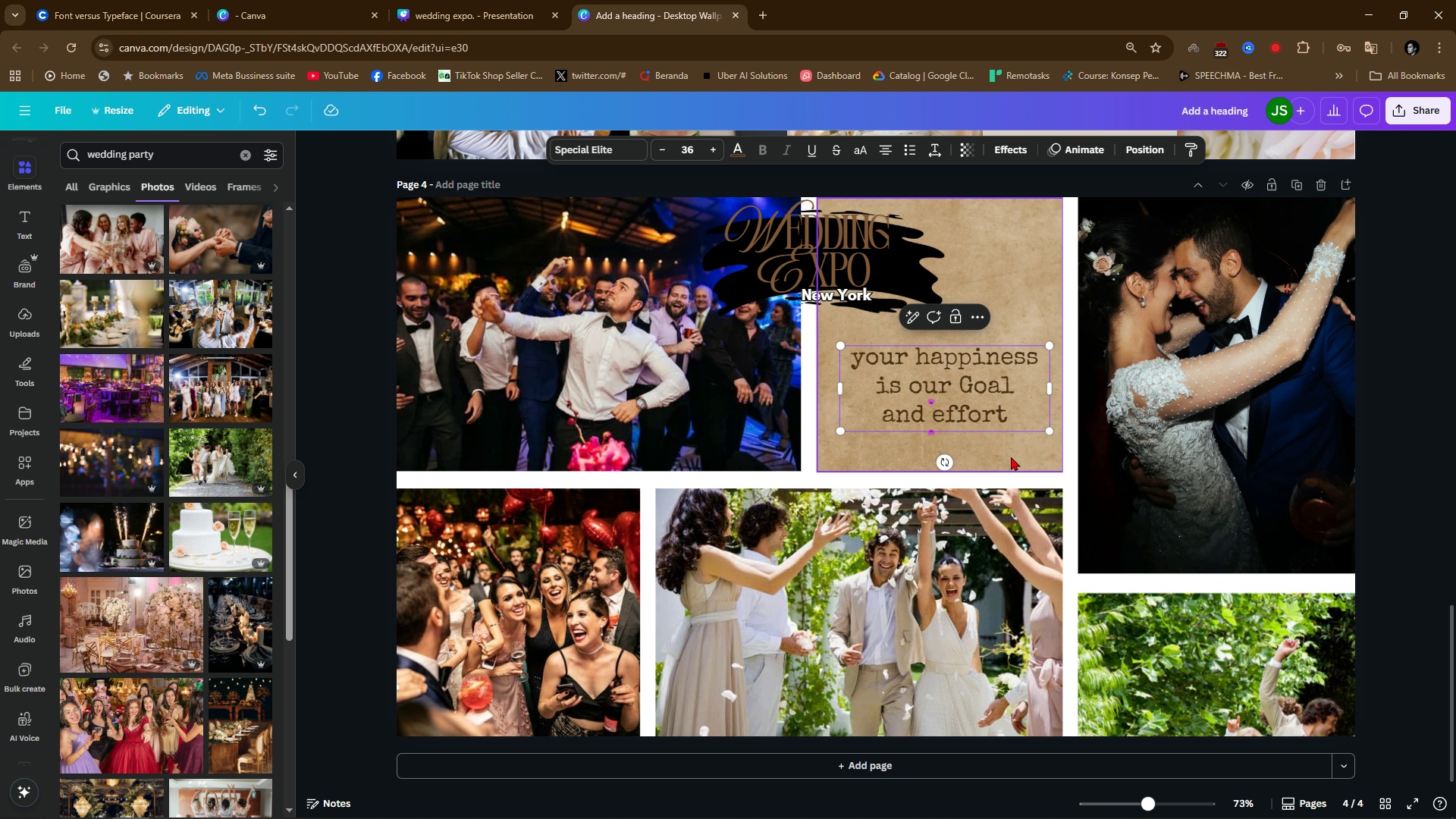 
key(Control+ArrowRight)
 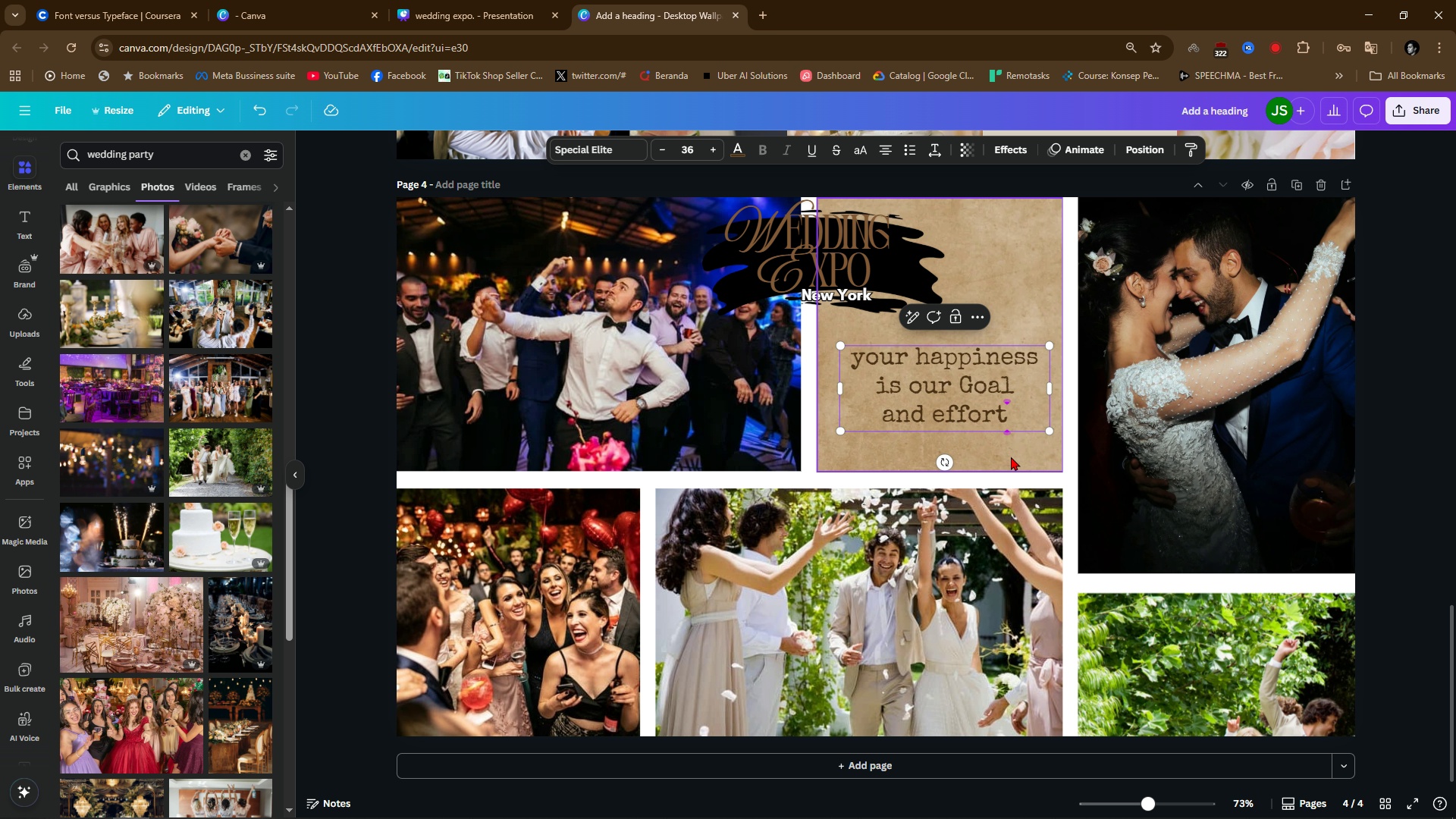 
key(Control+ArrowRight)
 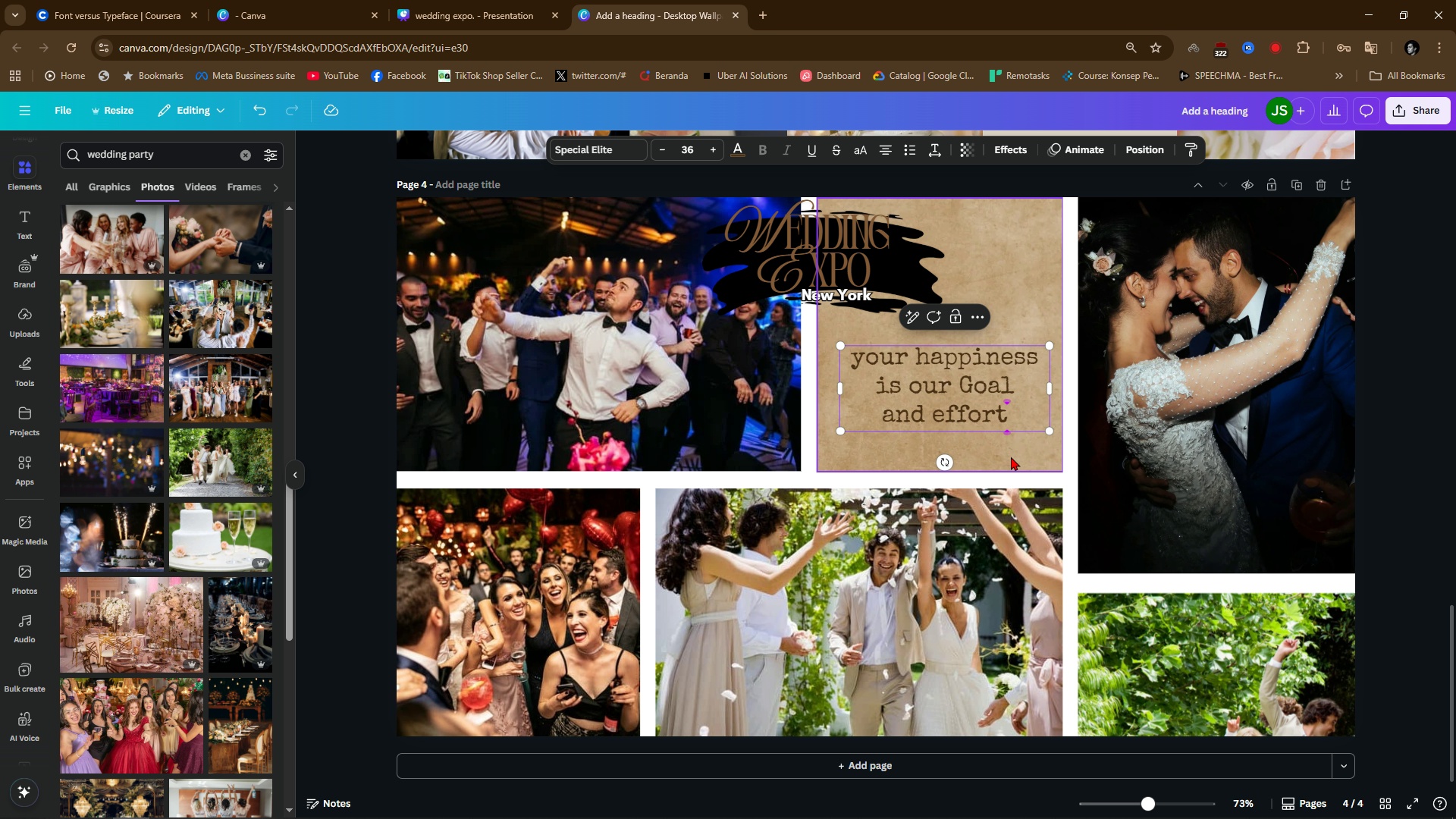 
key(Control+Backspace)
 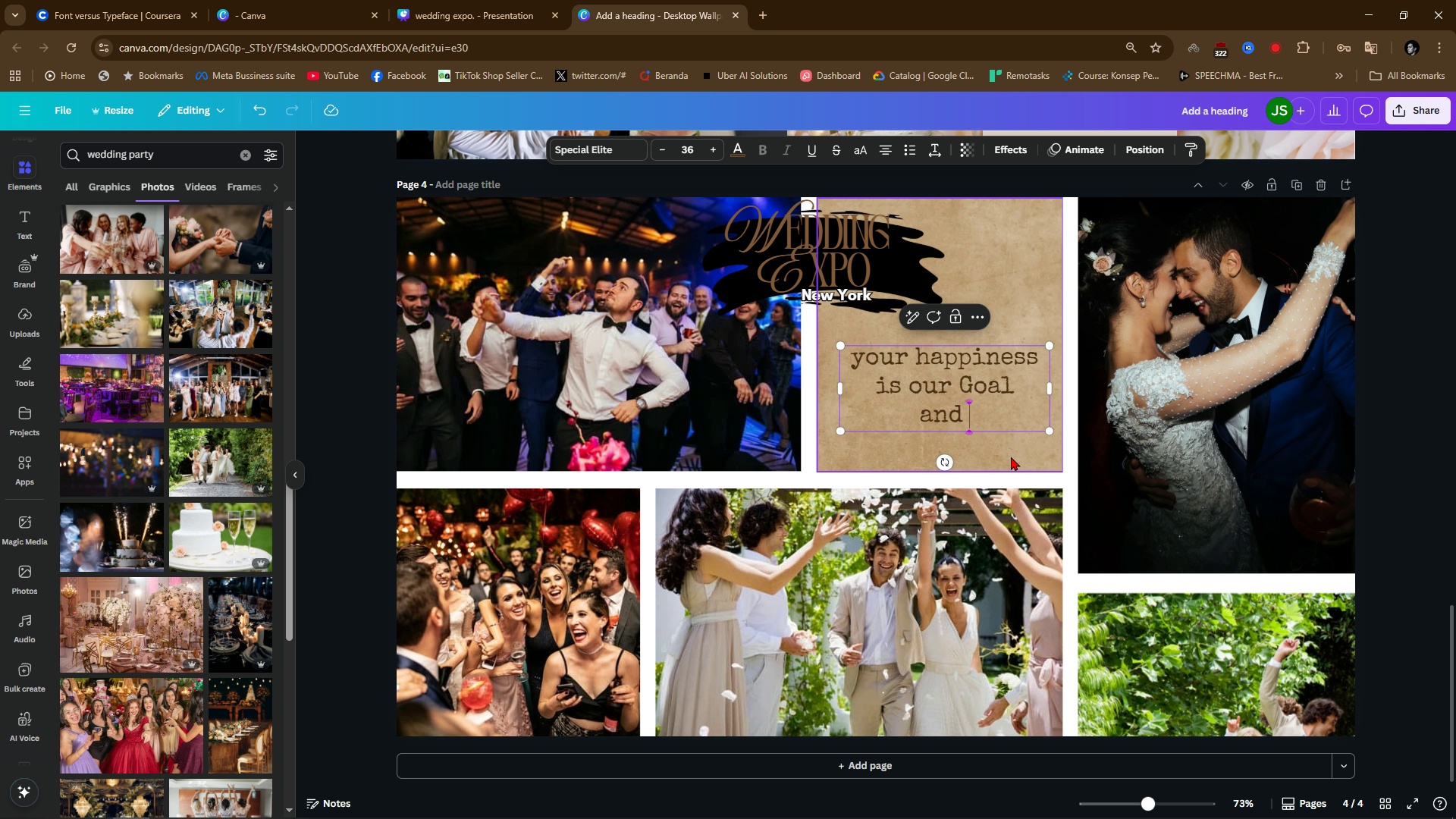 
key(Backspace)
 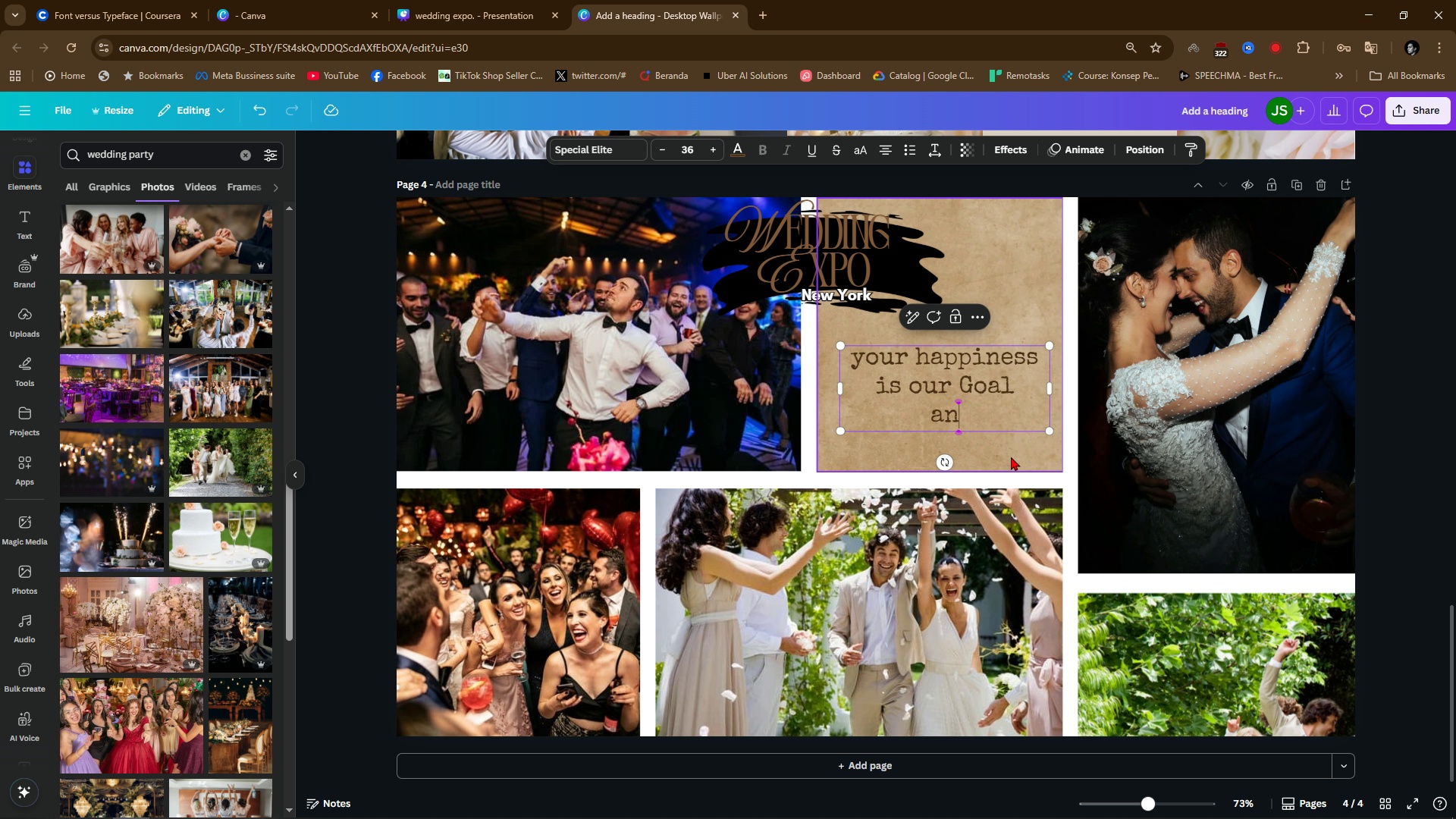 
key(Backspace)
 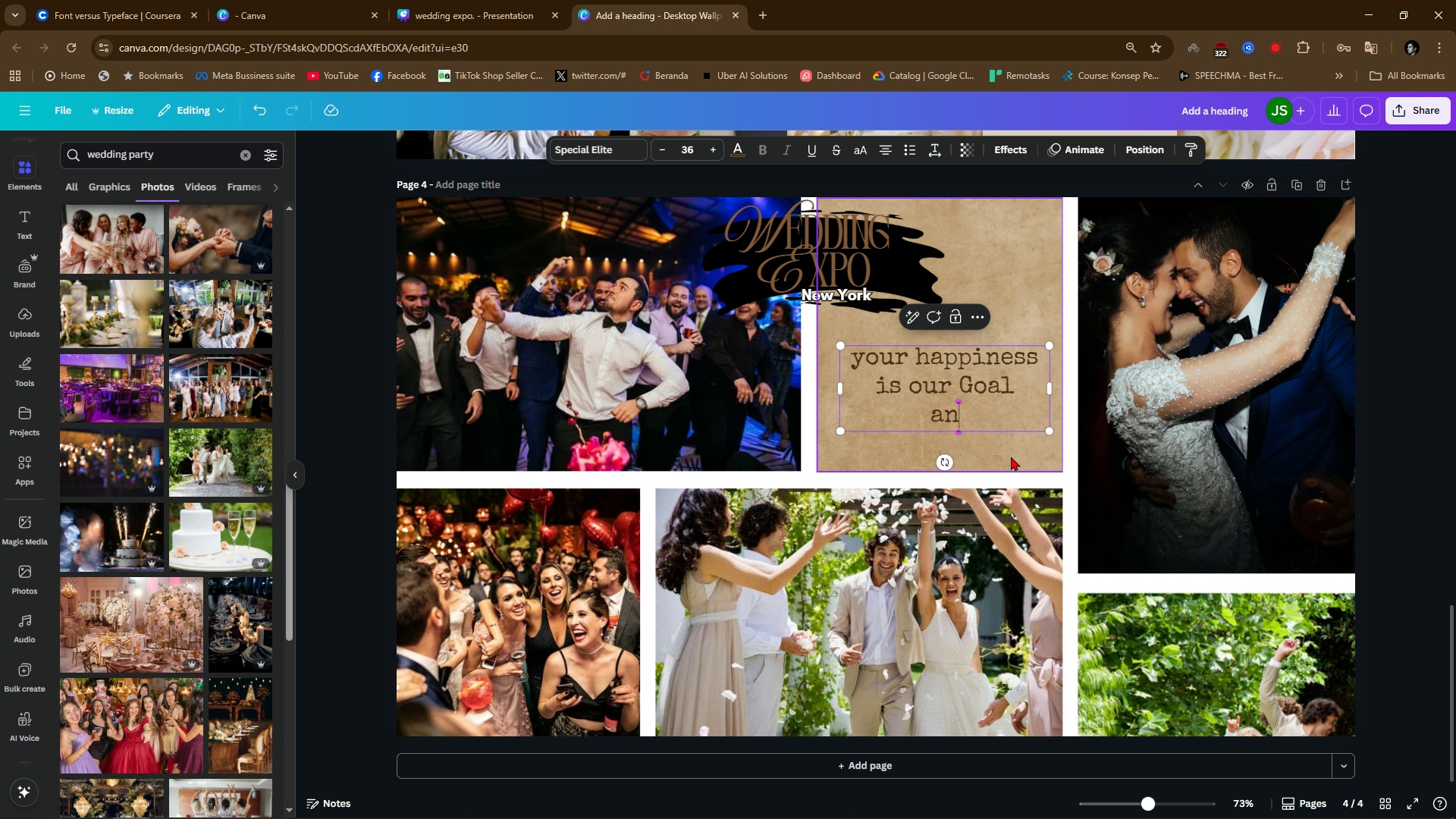 
key(D)
 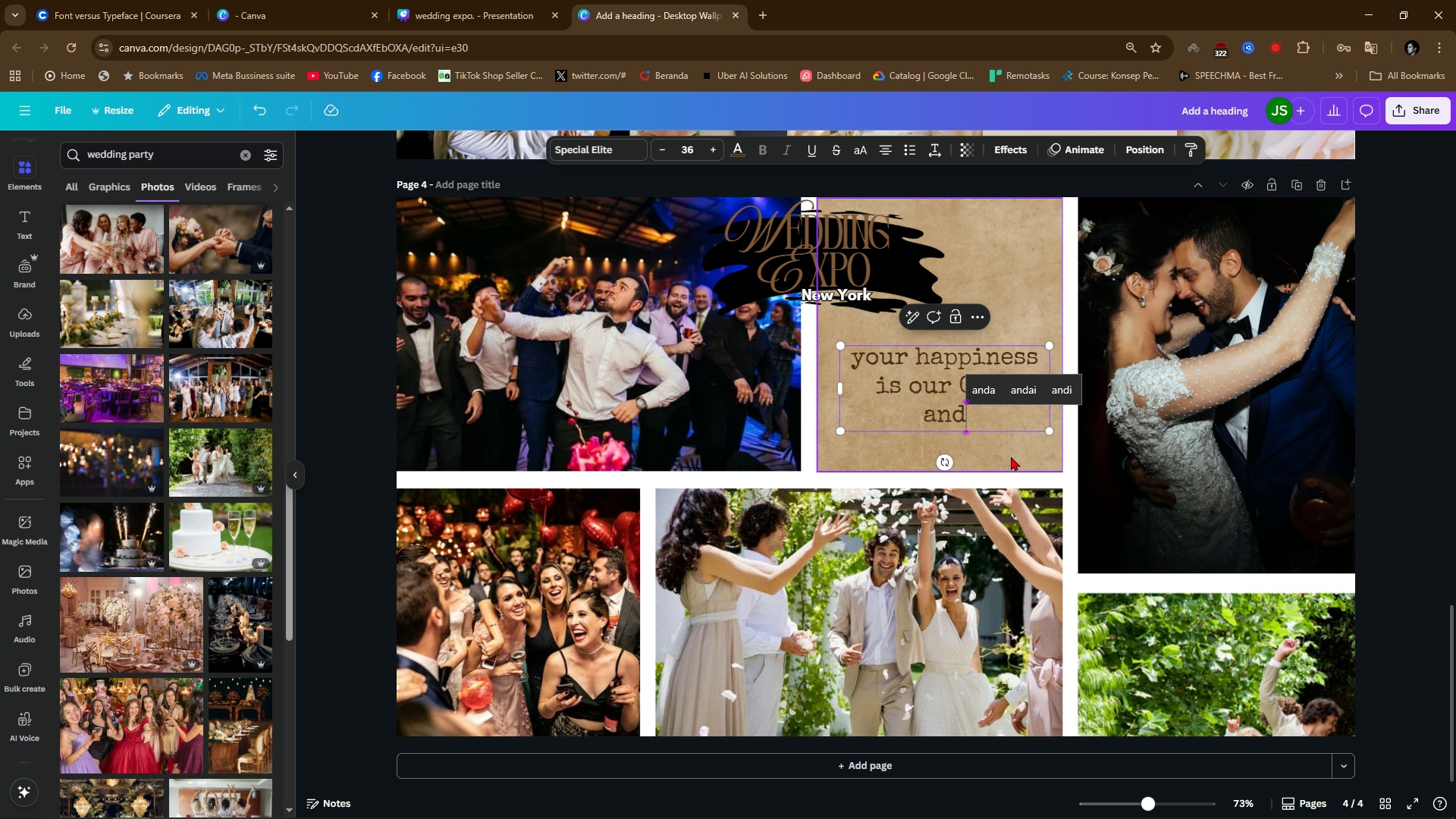 
key(Backspace)
 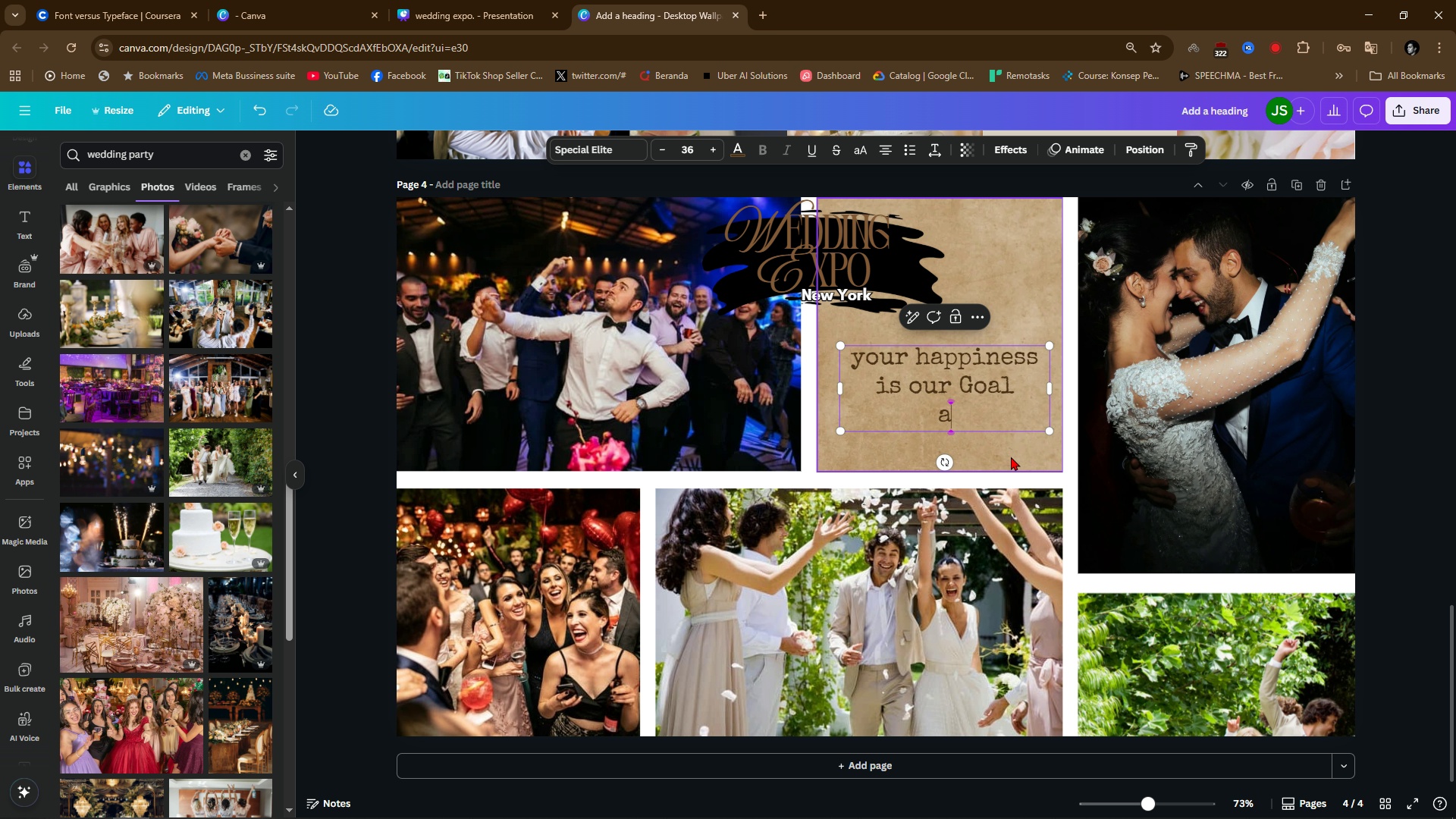 
key(Backspace)
 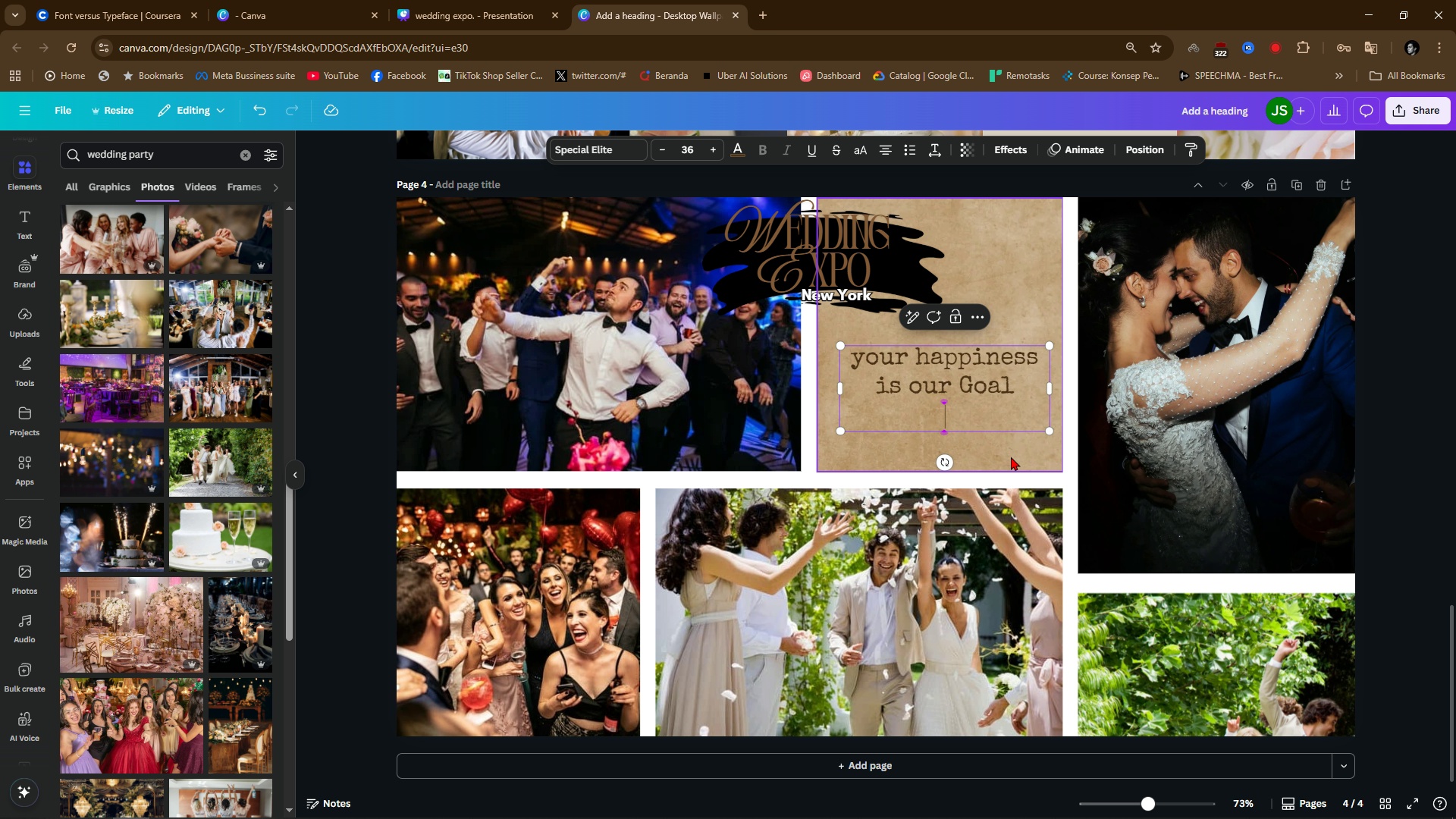 
key(Backspace)
 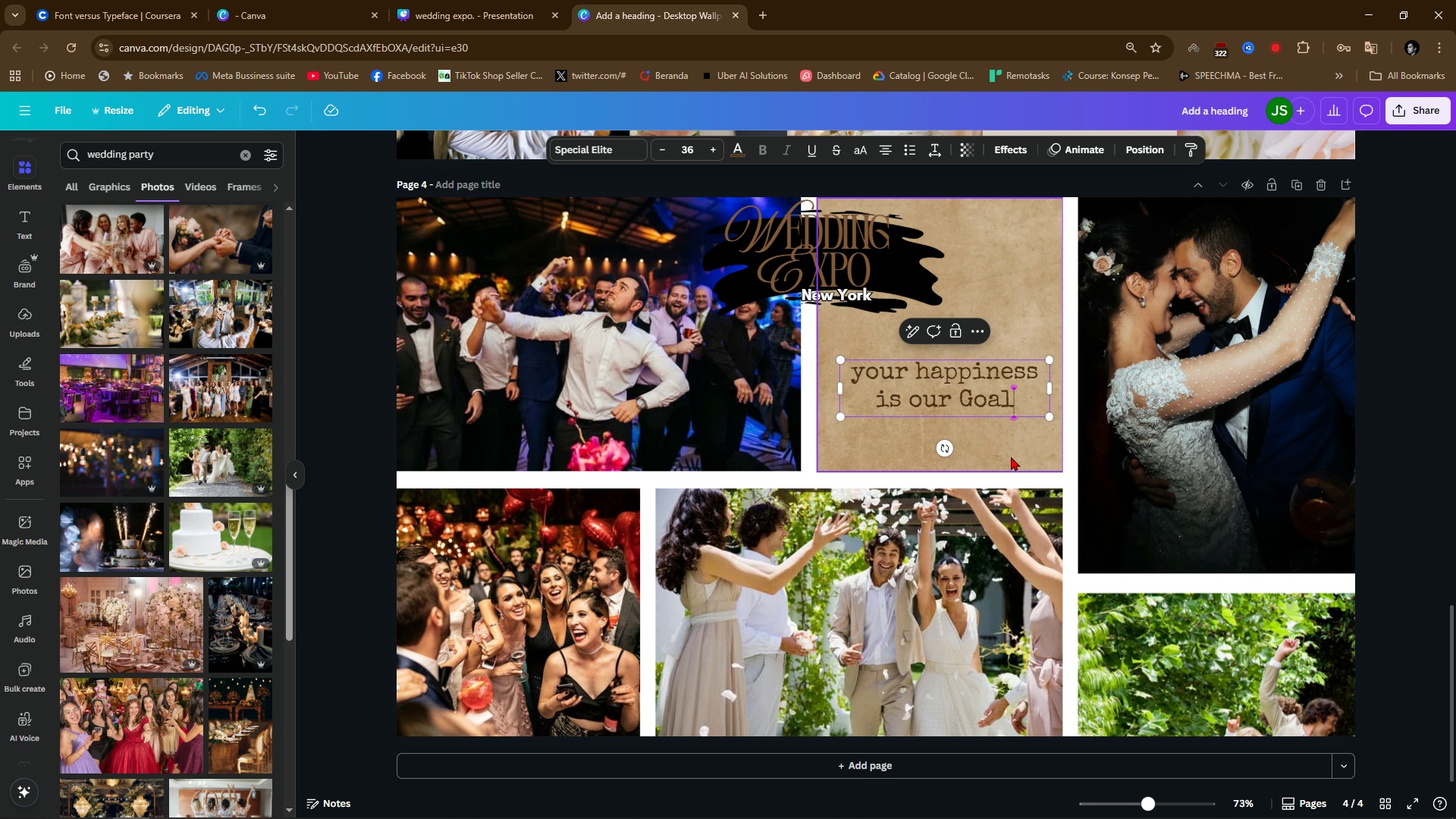 
key(Backspace)
 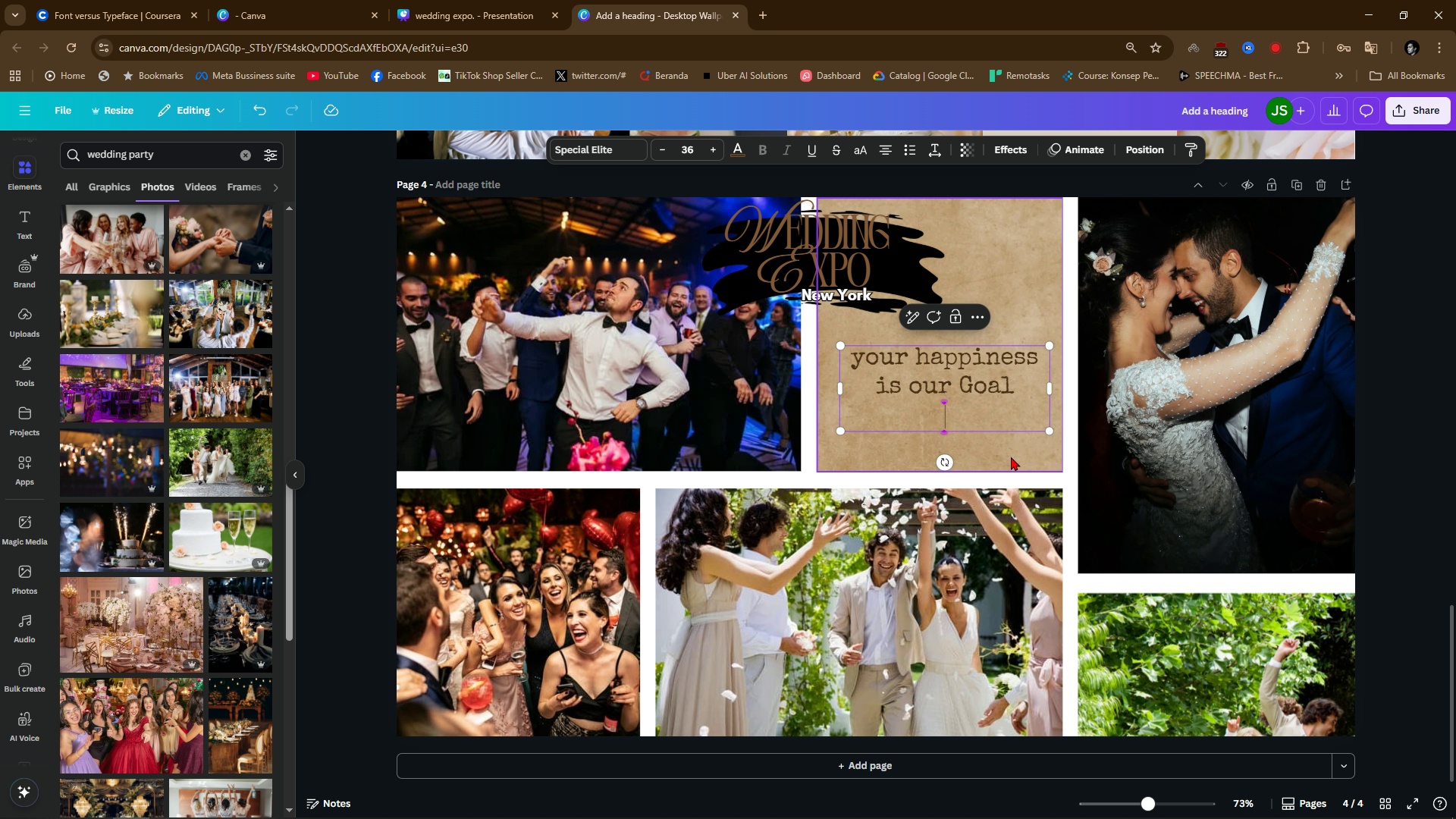 
key(Enter)
 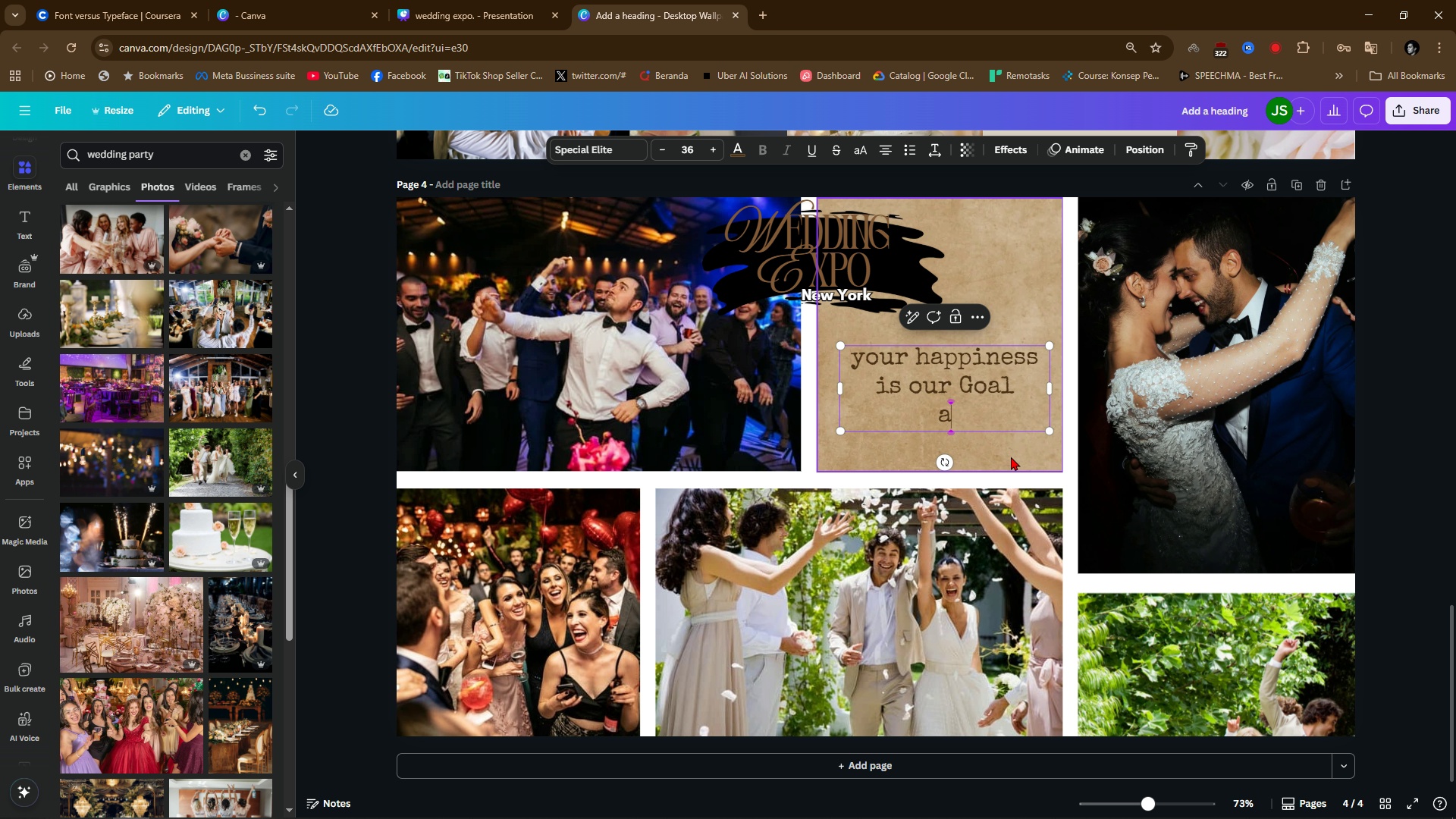 
type(and )
 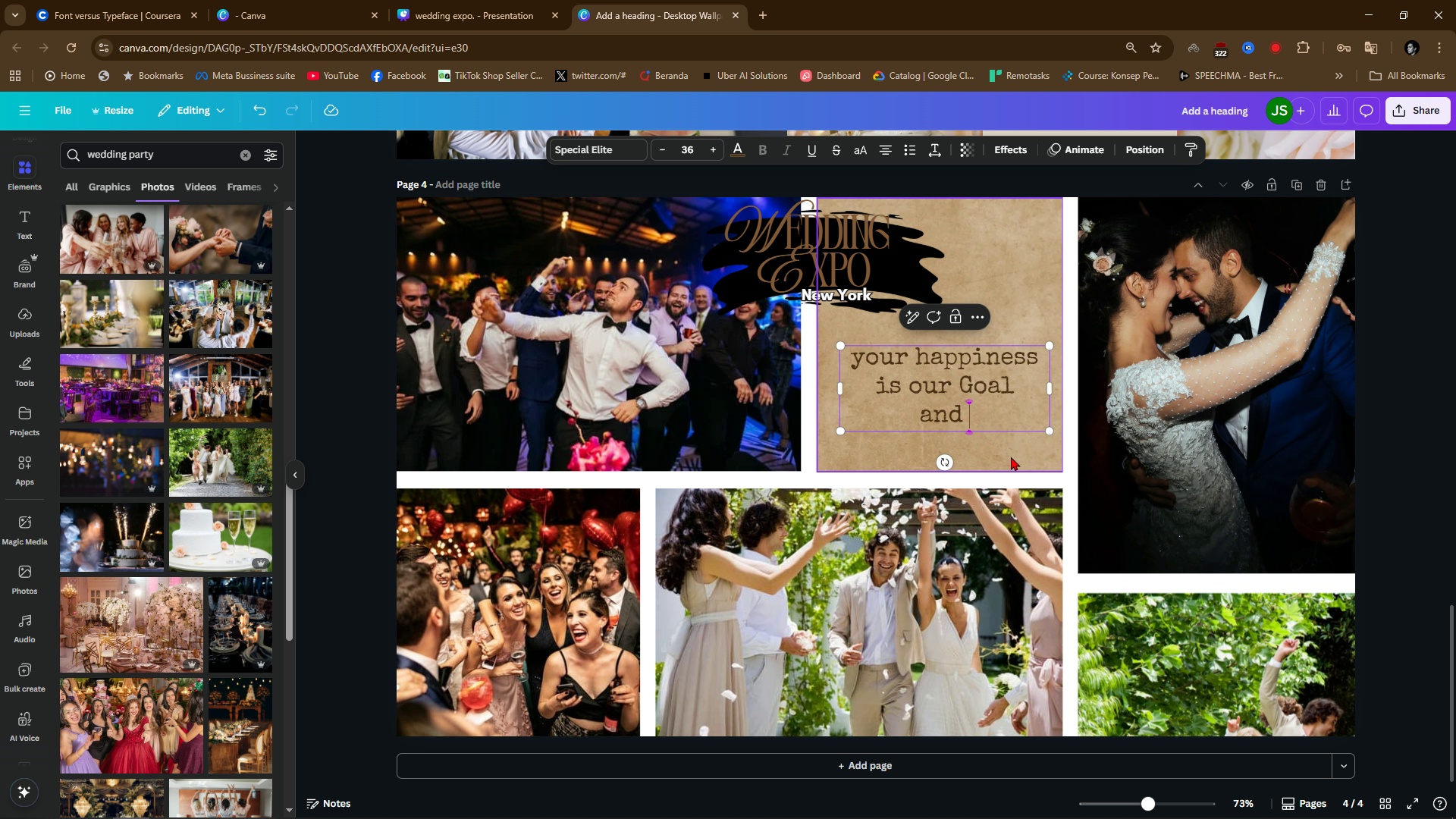 
wait(5.53)
 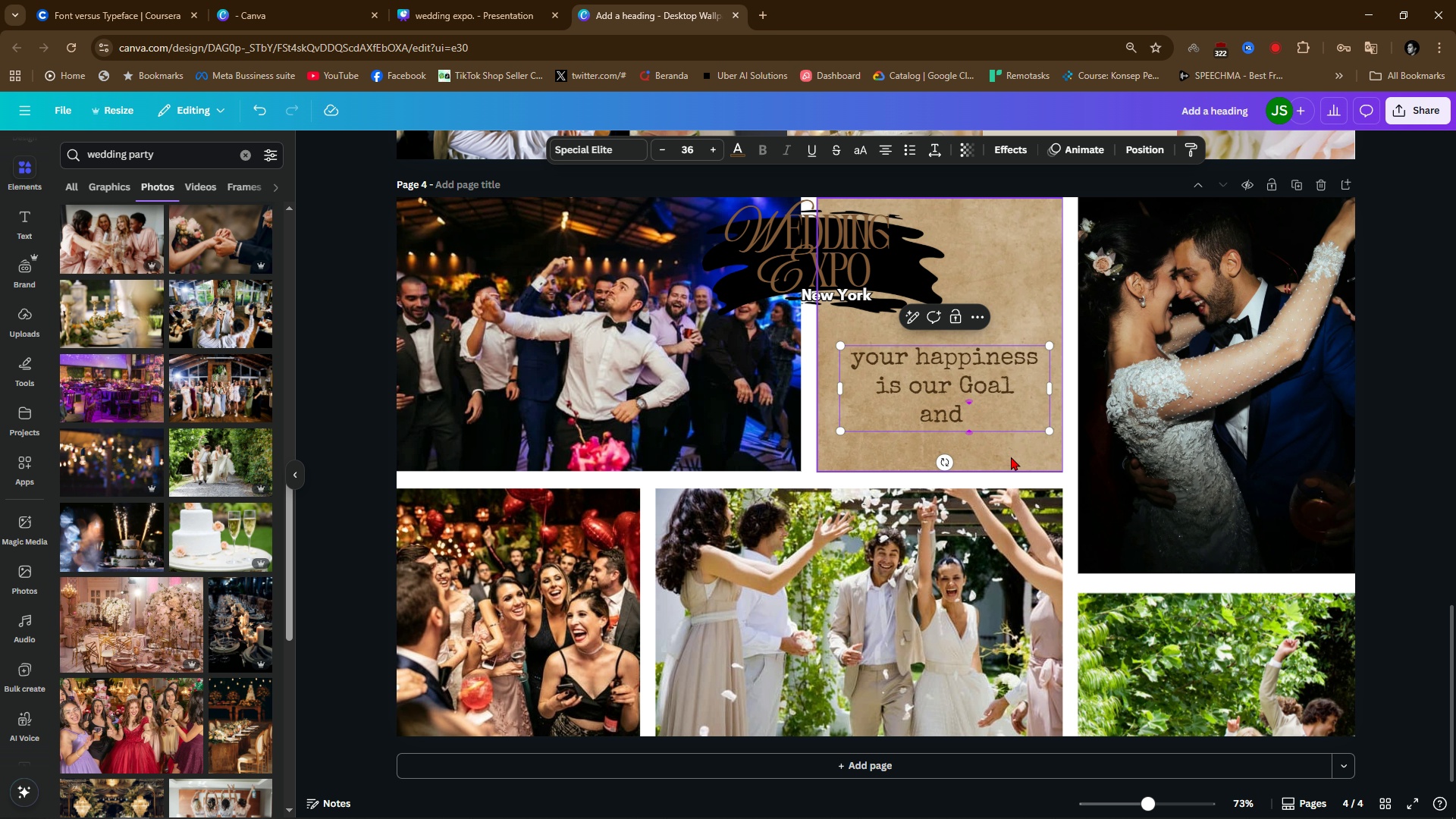 
key(Backspace)
key(Backspace)
key(Backspace)
key(Backspace)
type(f)
key(Backspace)
type(to achive)
 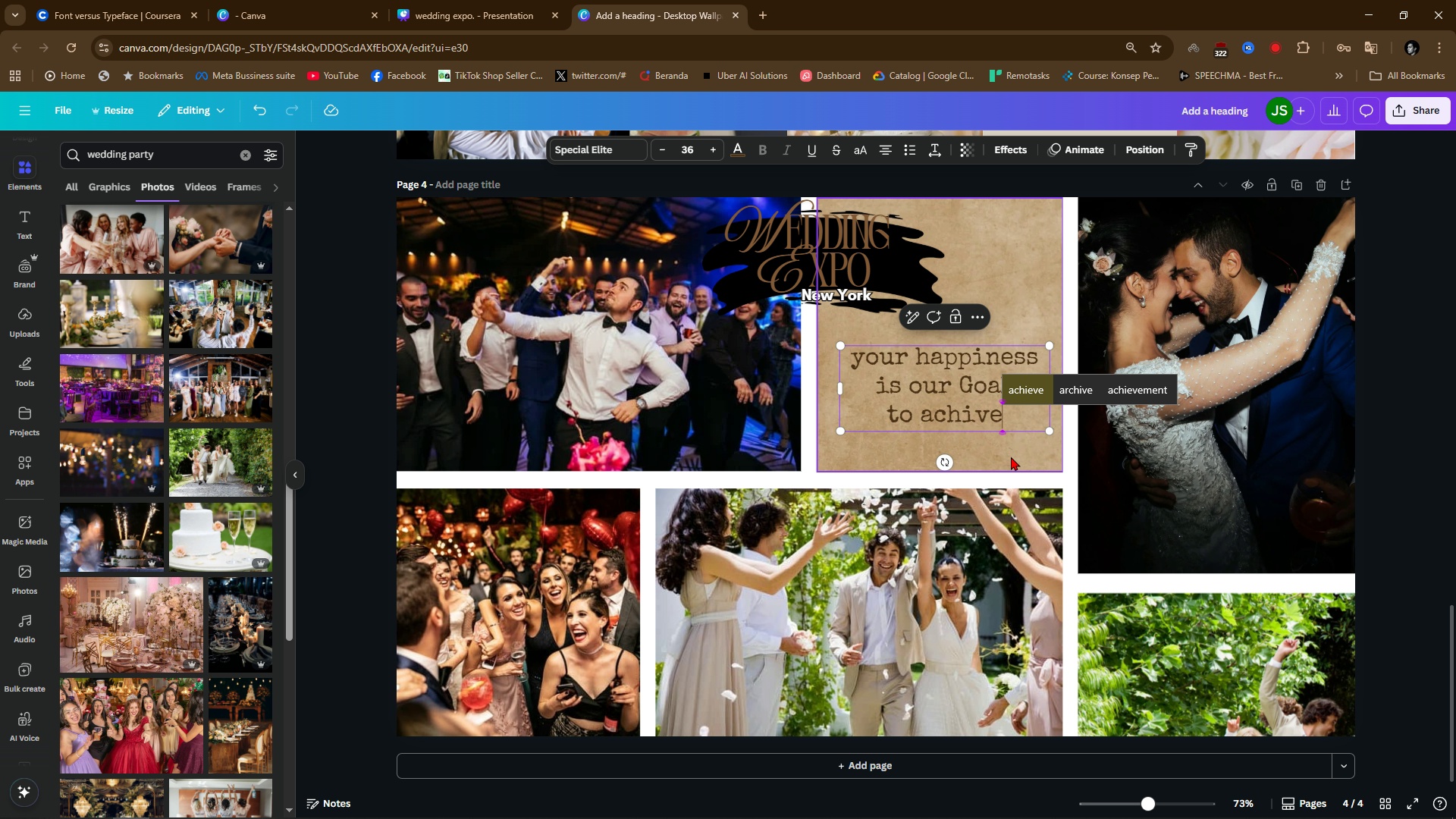 
key(ArrowUp)
 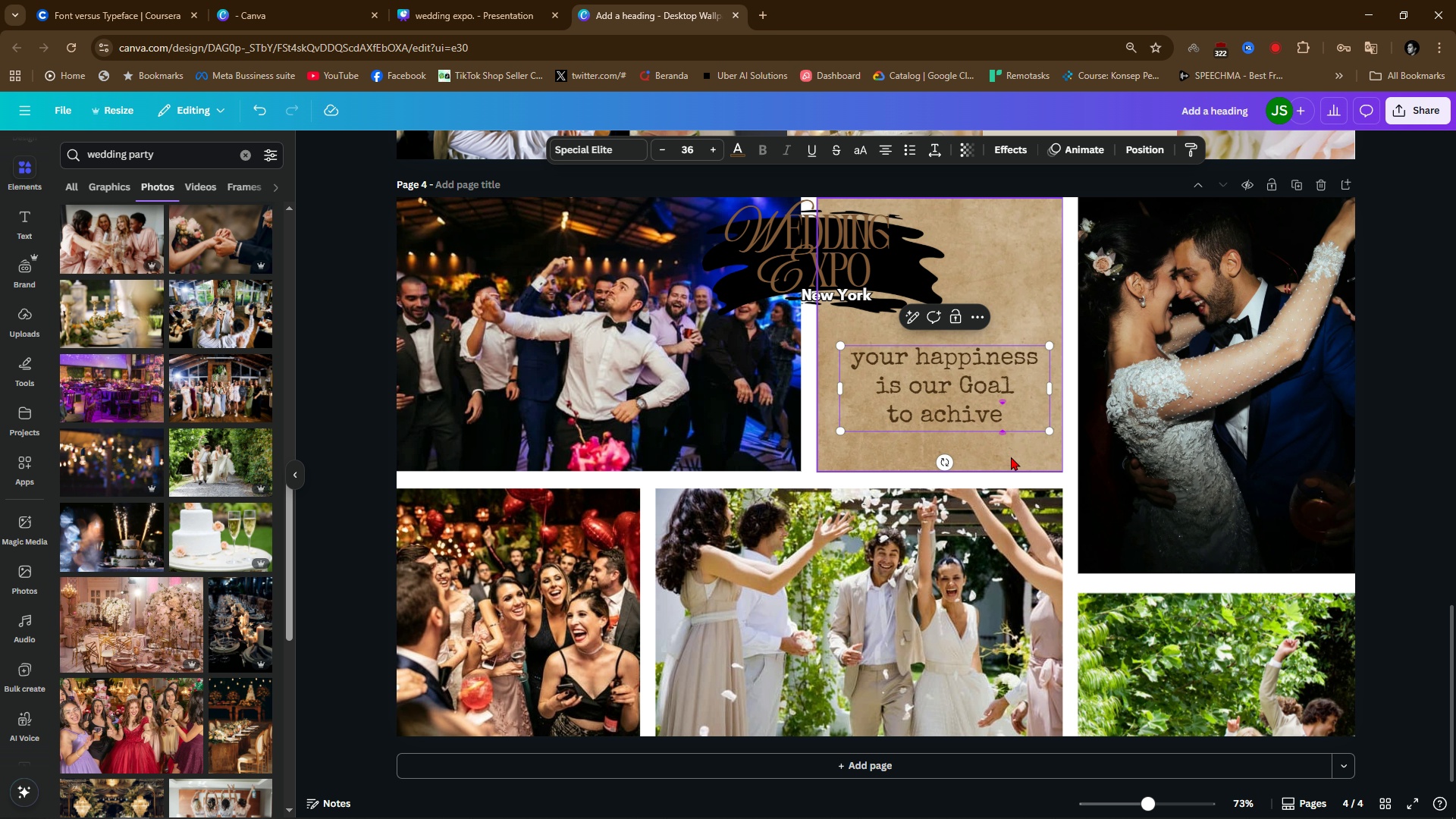 
key(Enter)
 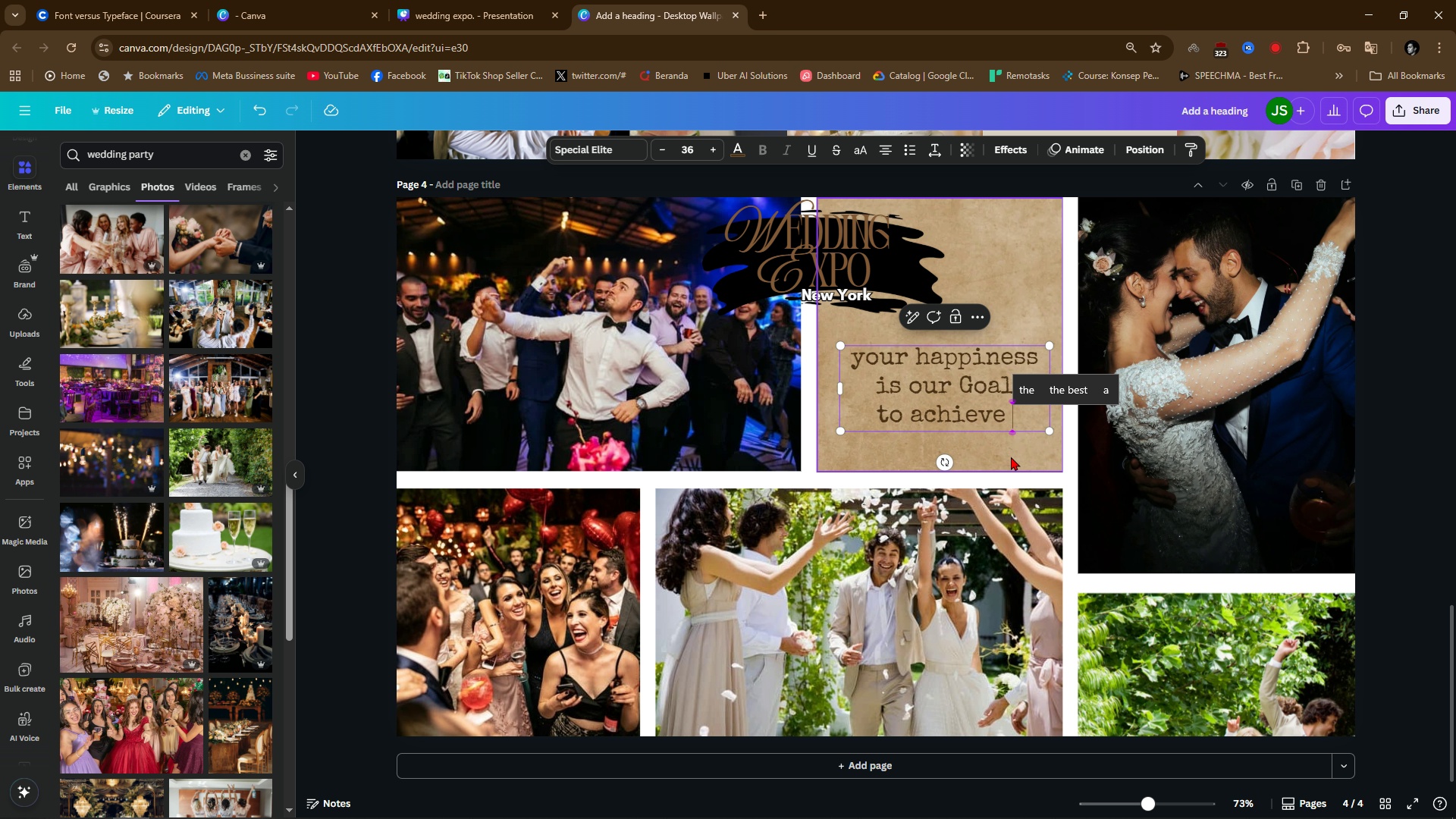 
wait(21.82)
 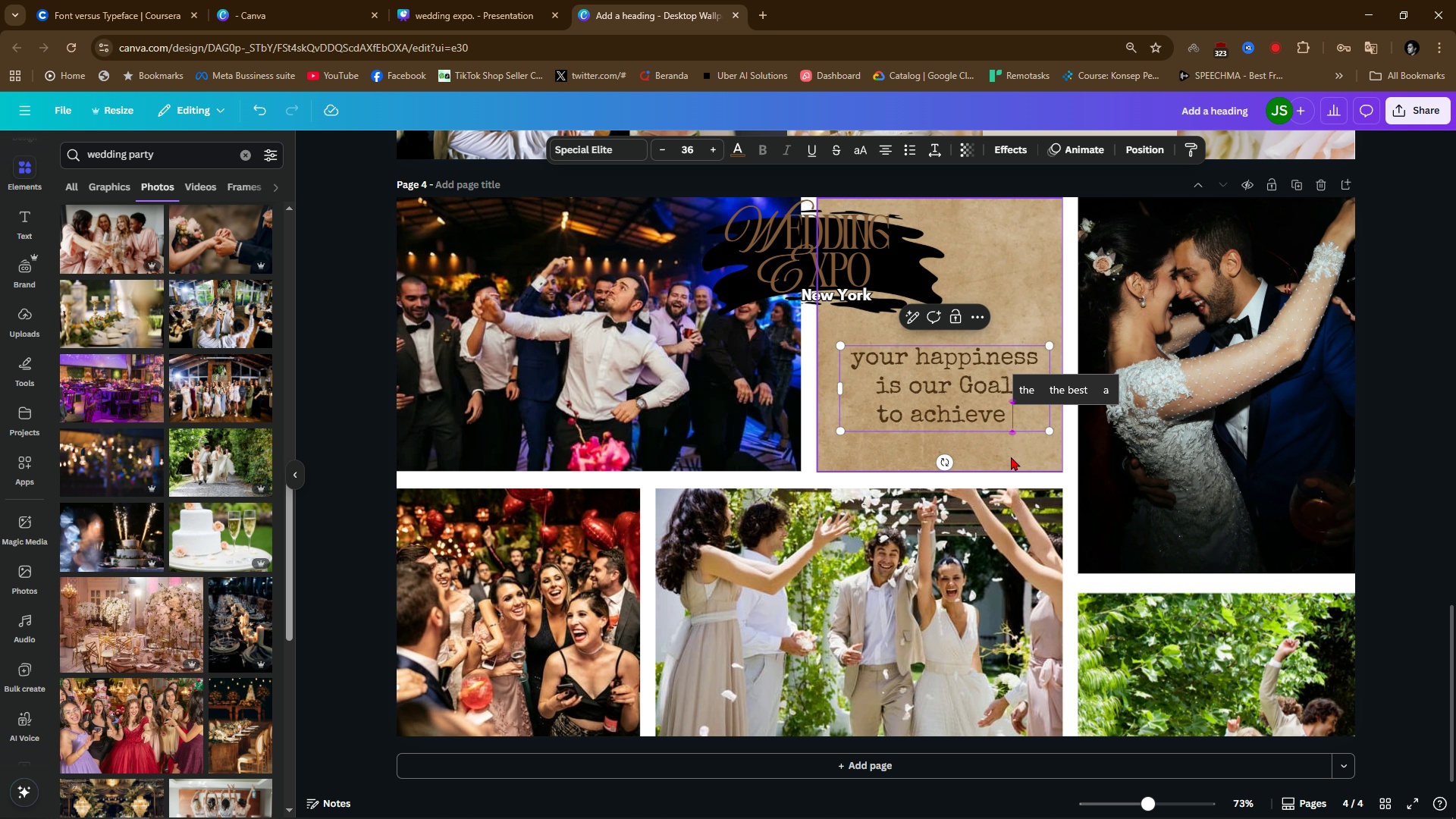 
left_click([566, 387])
 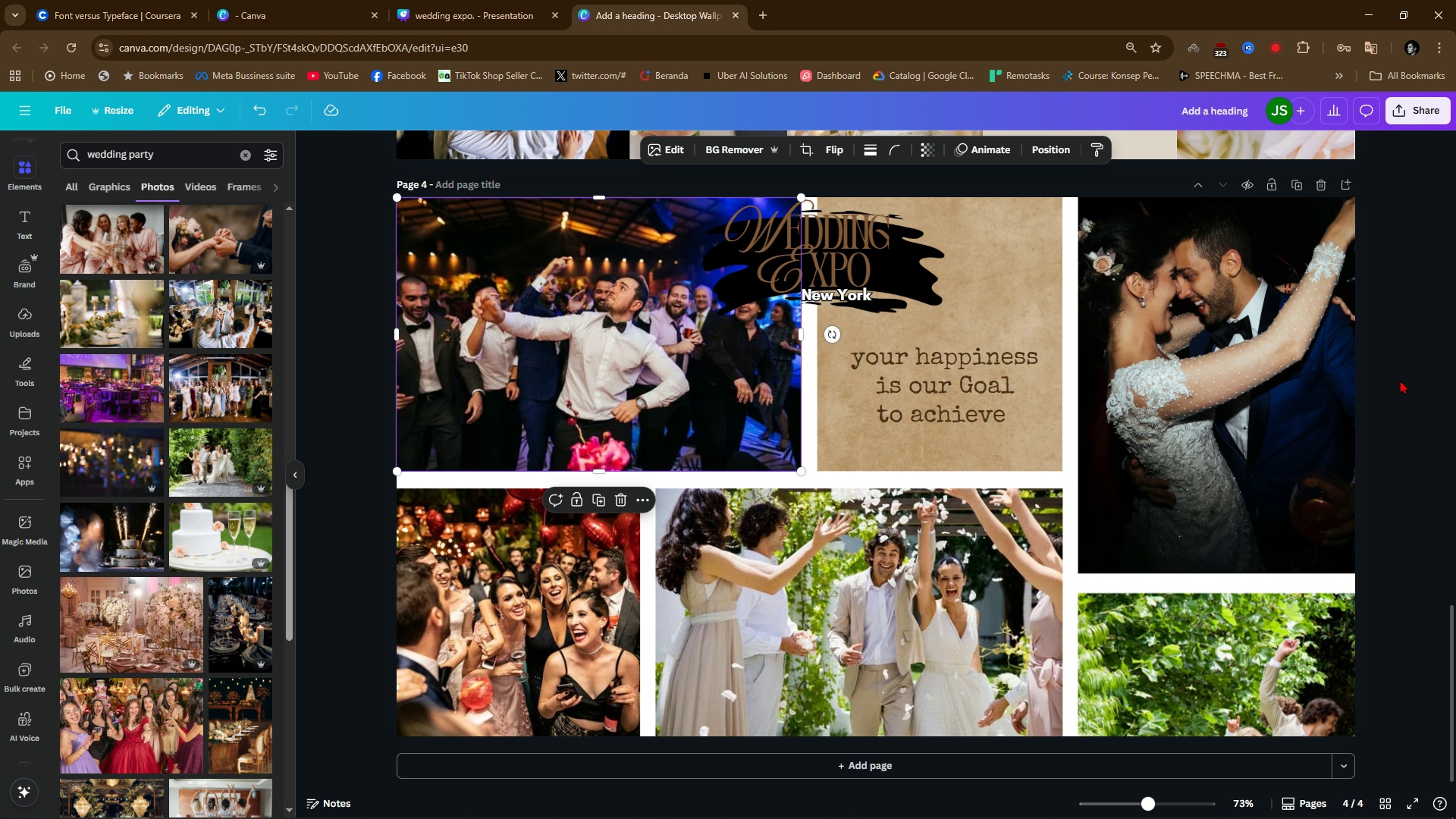 
scroll: coordinate [1400, 380], scroll_direction: up, amount: 2.0
 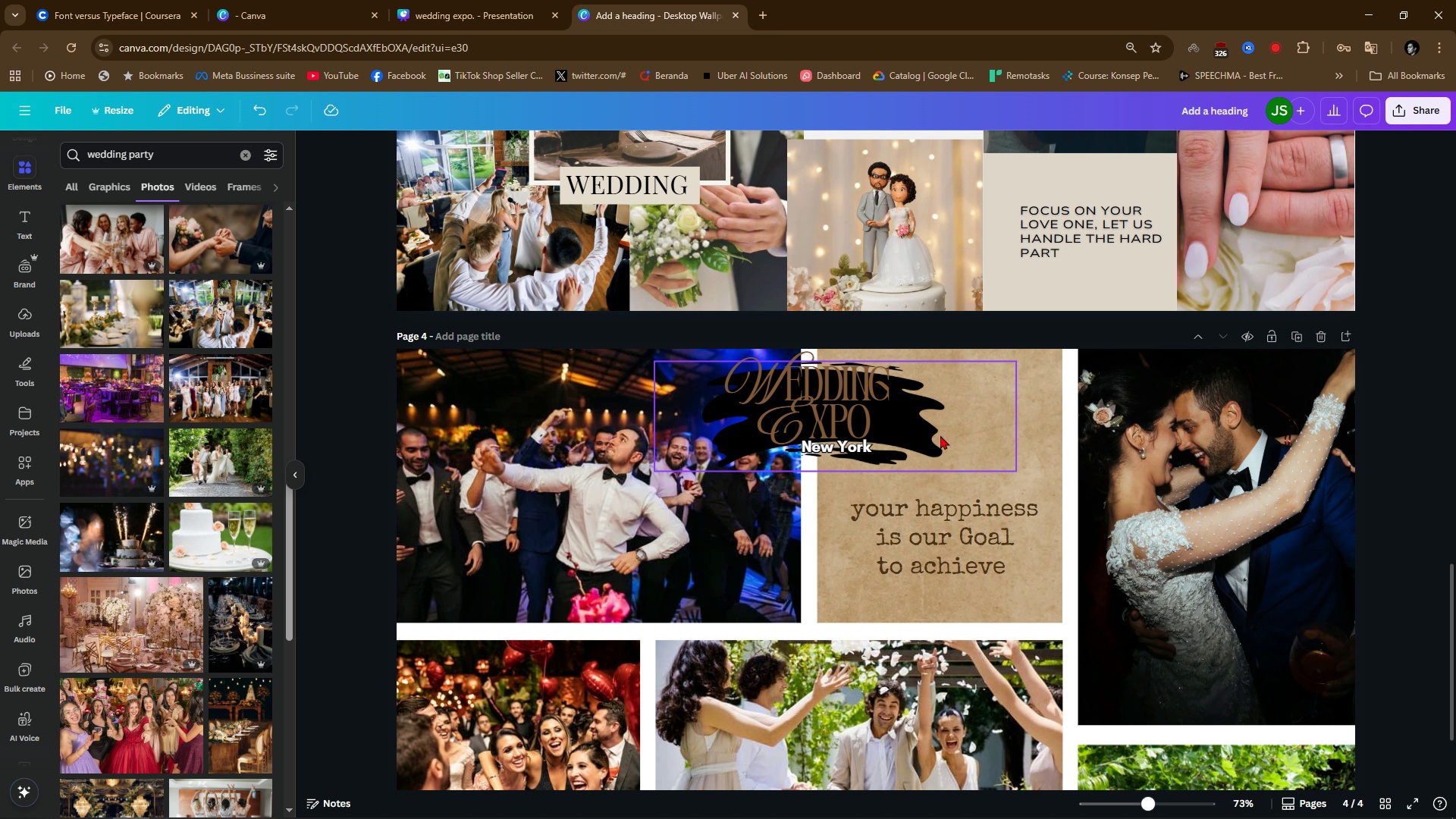 
wait(11.24)
 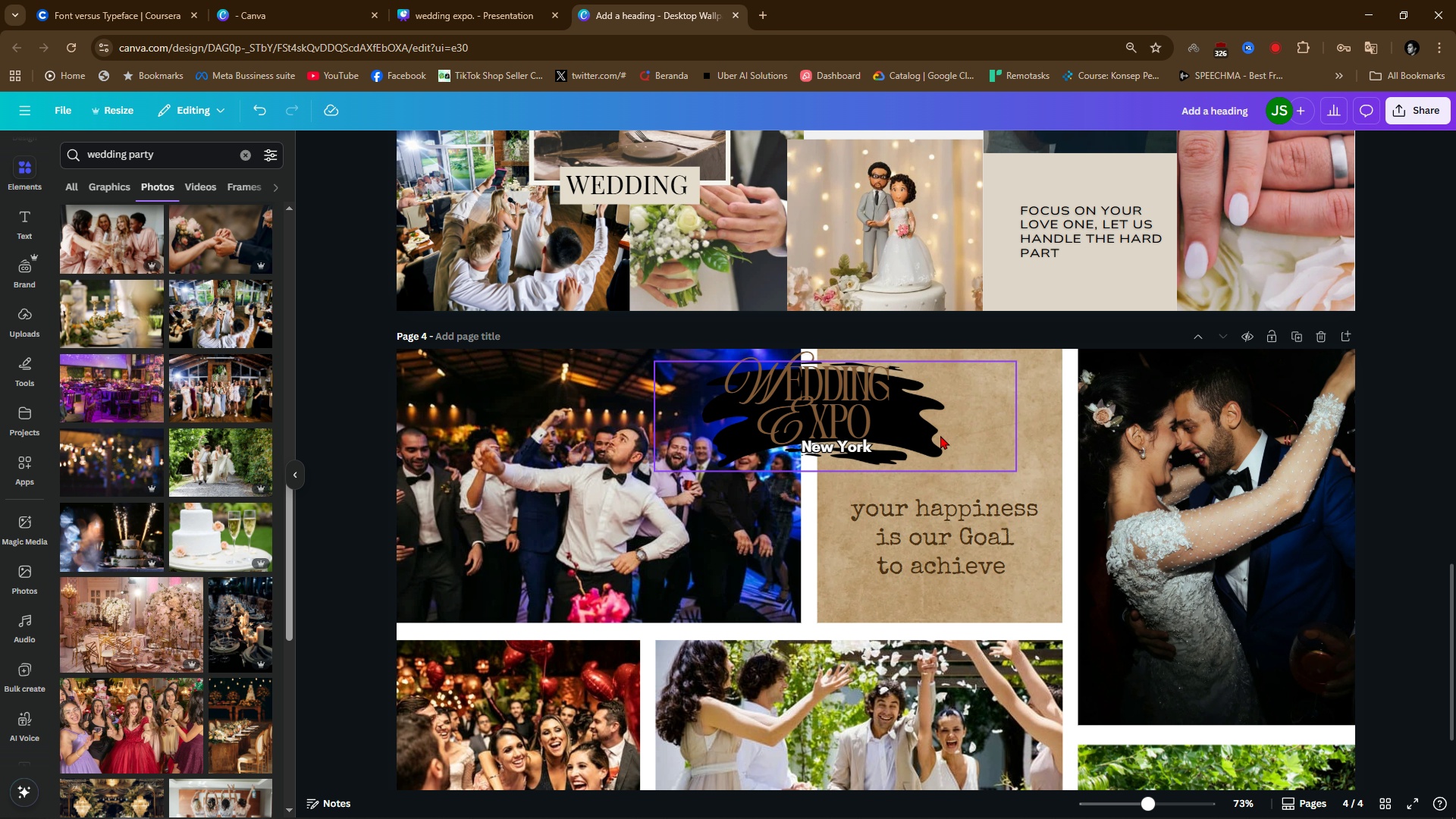 
scroll: coordinate [573, 457], scroll_direction: down, amount: 2.0
 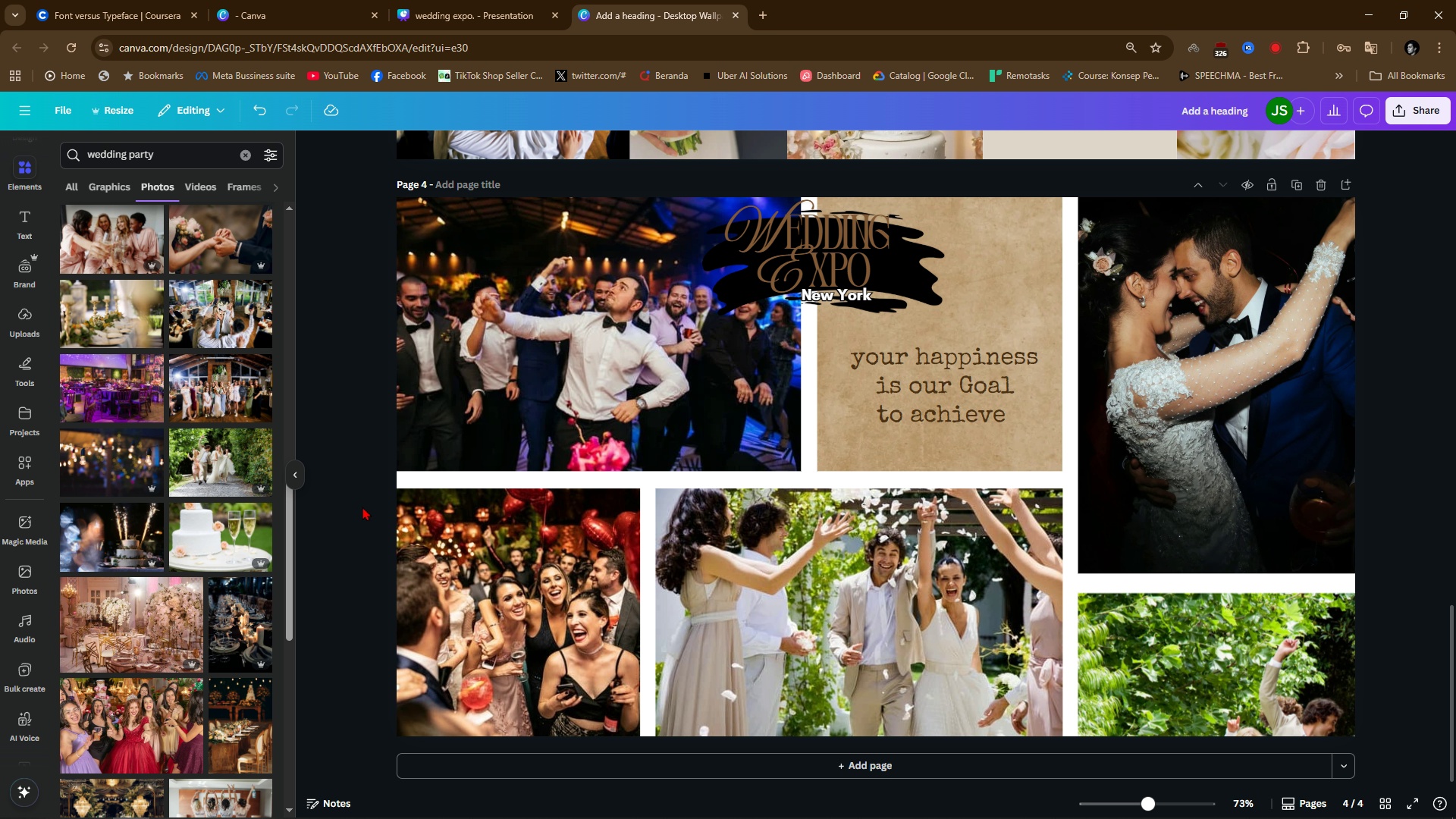 
left_click([362, 507])
 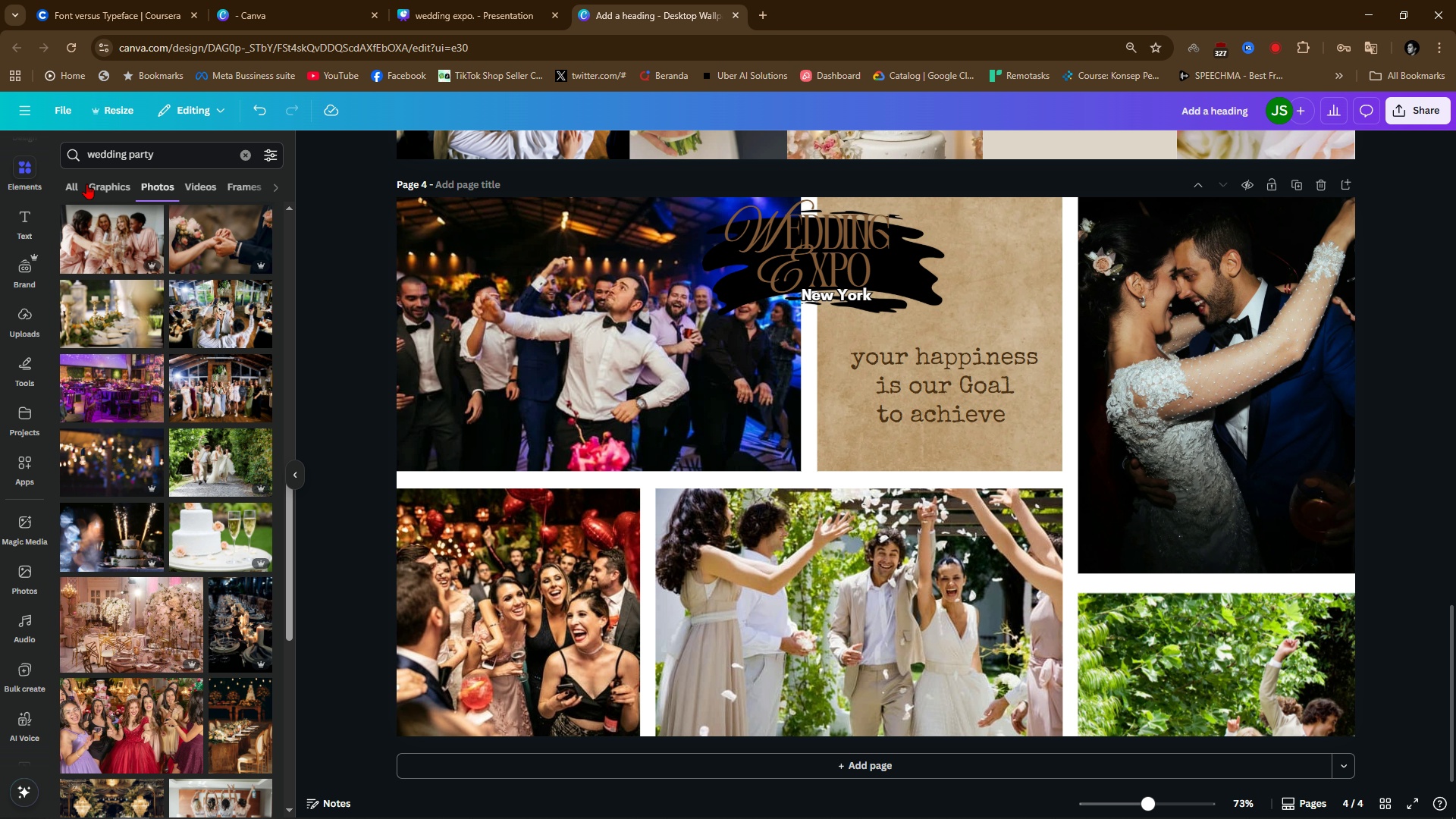 
left_click([128, 181])
 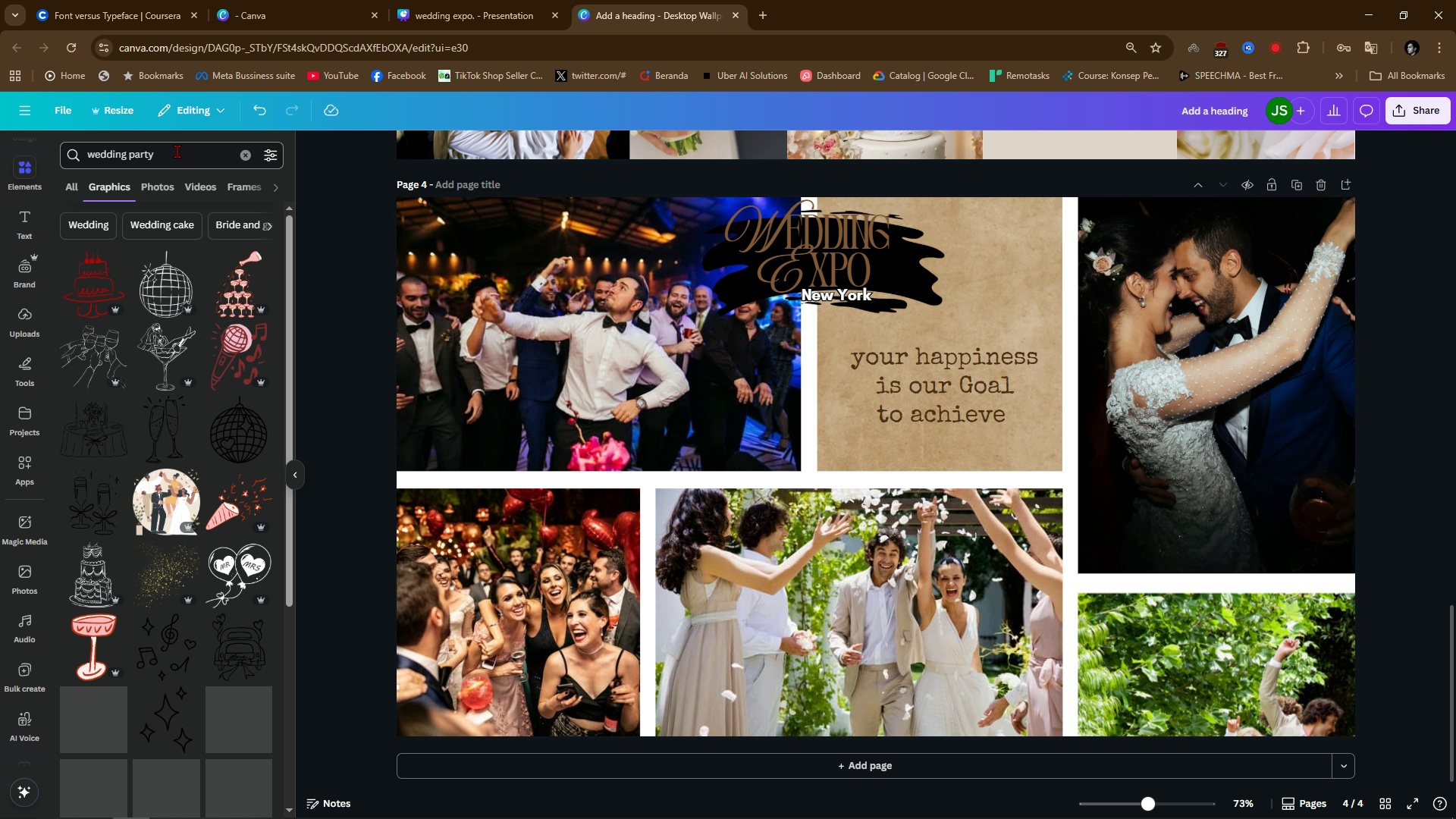 
double_click([177, 151])
 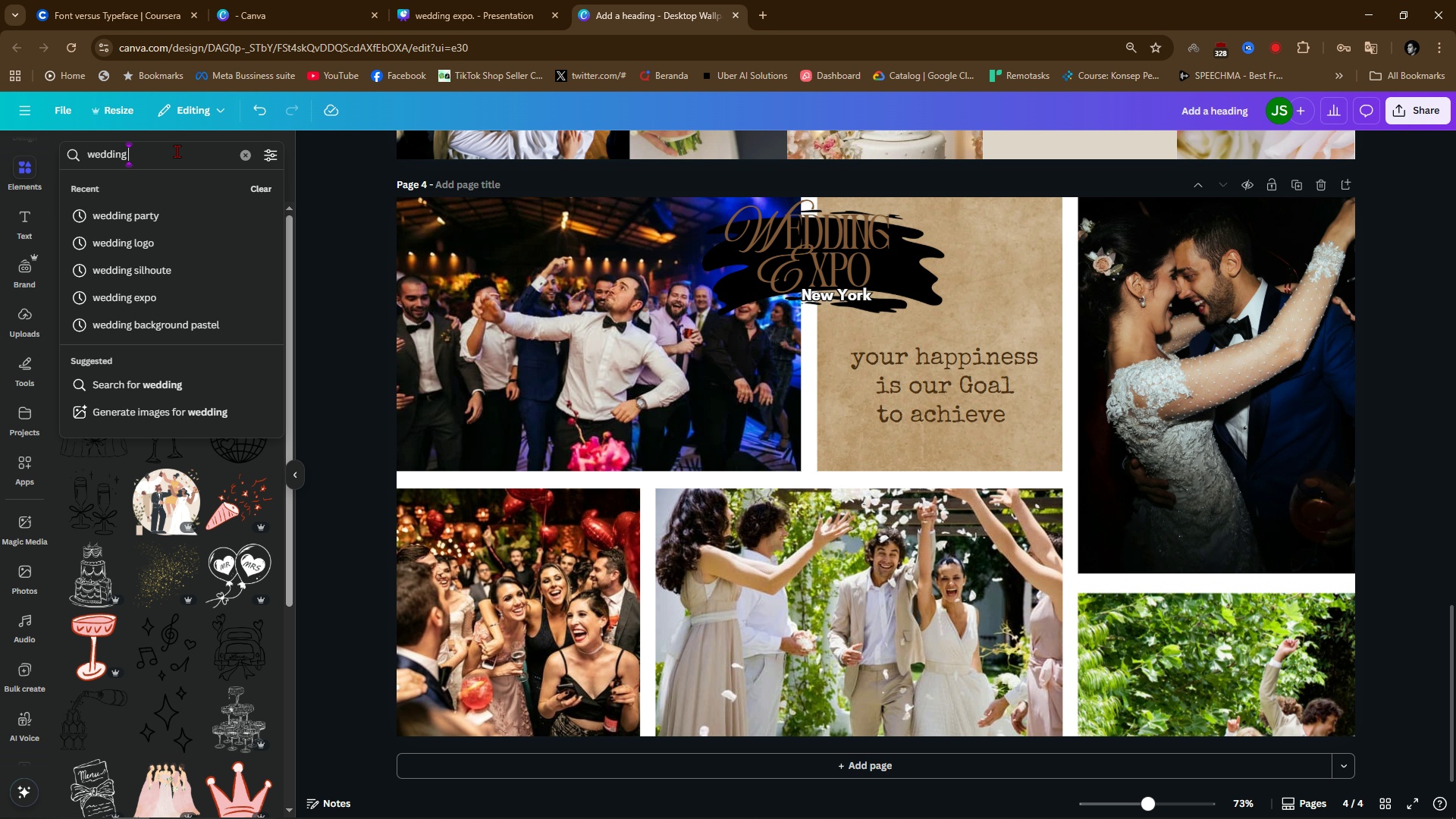 
key(Backspace)
 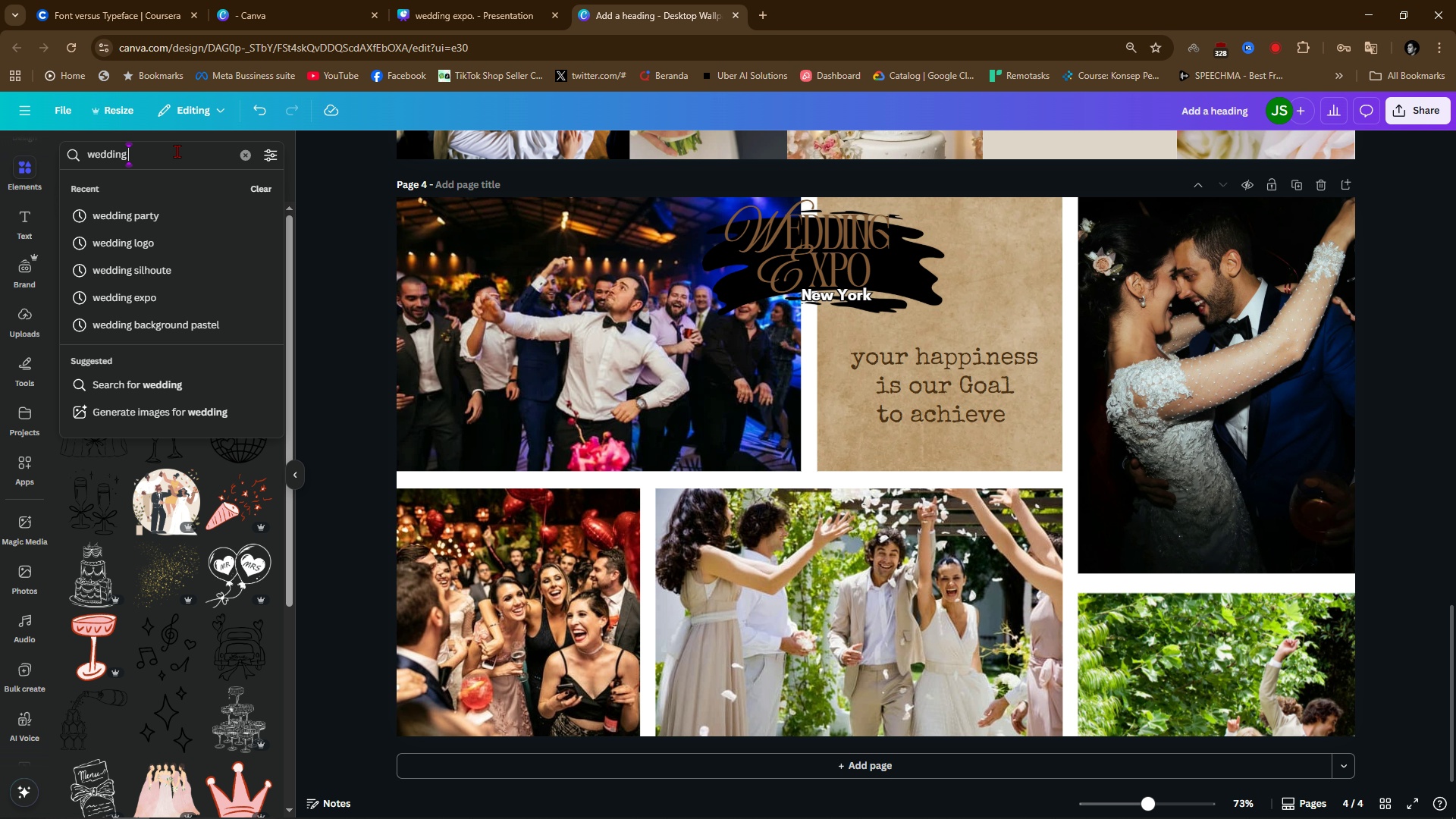 
key(Enter)
 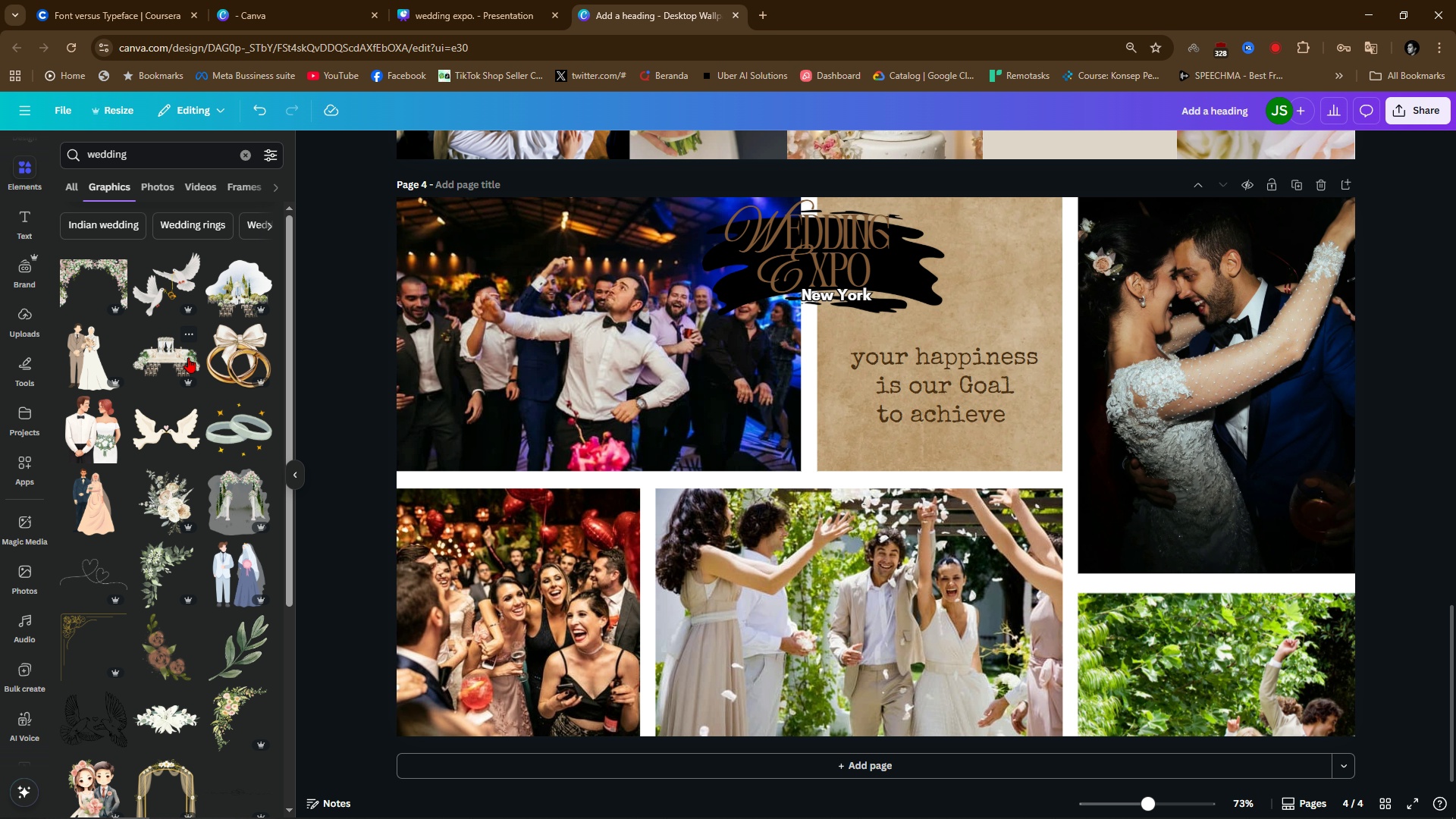 
left_click_drag(start_coordinate=[162, 290], to_coordinate=[168, 290])
 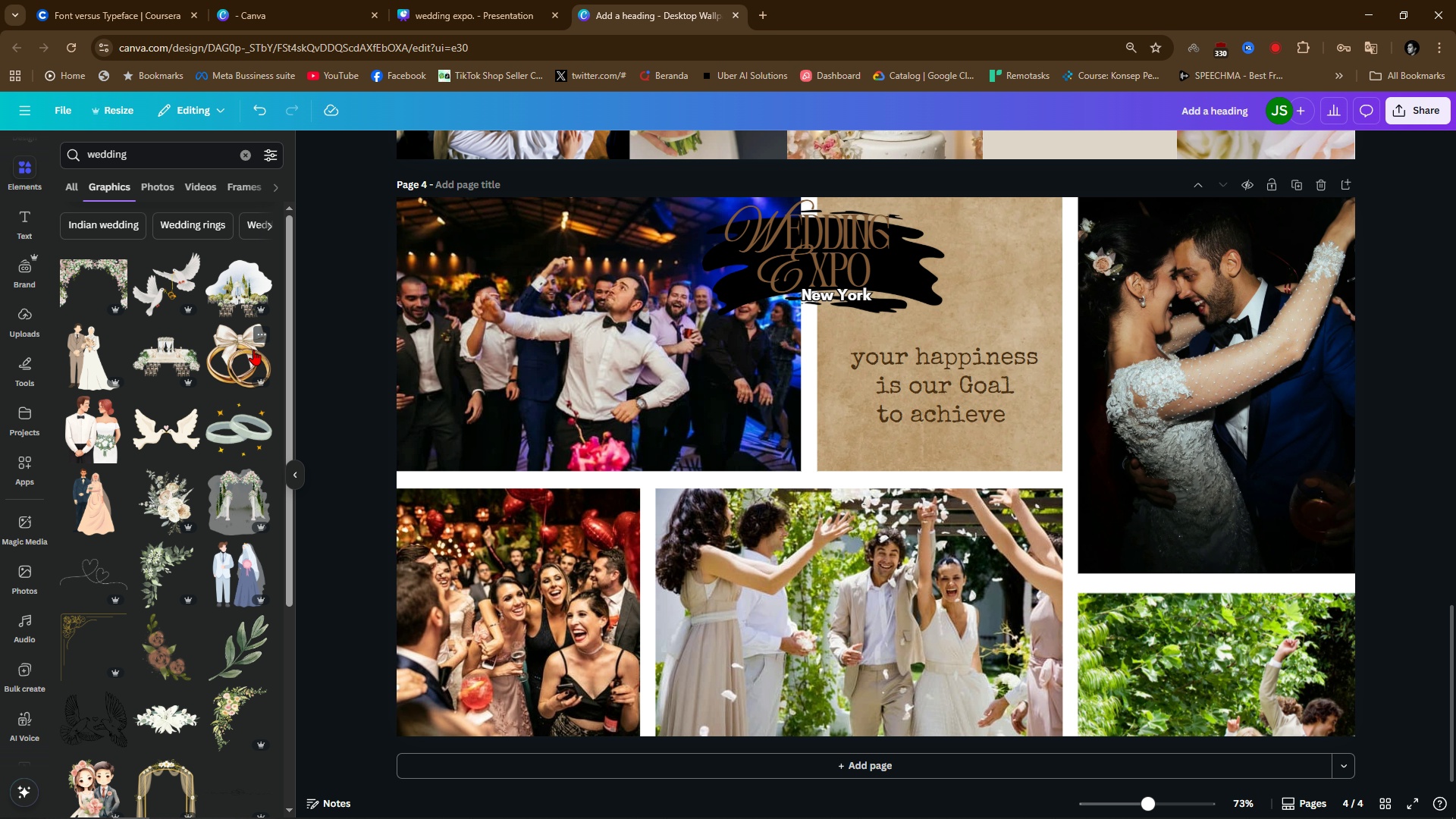 
left_click([243, 347])
 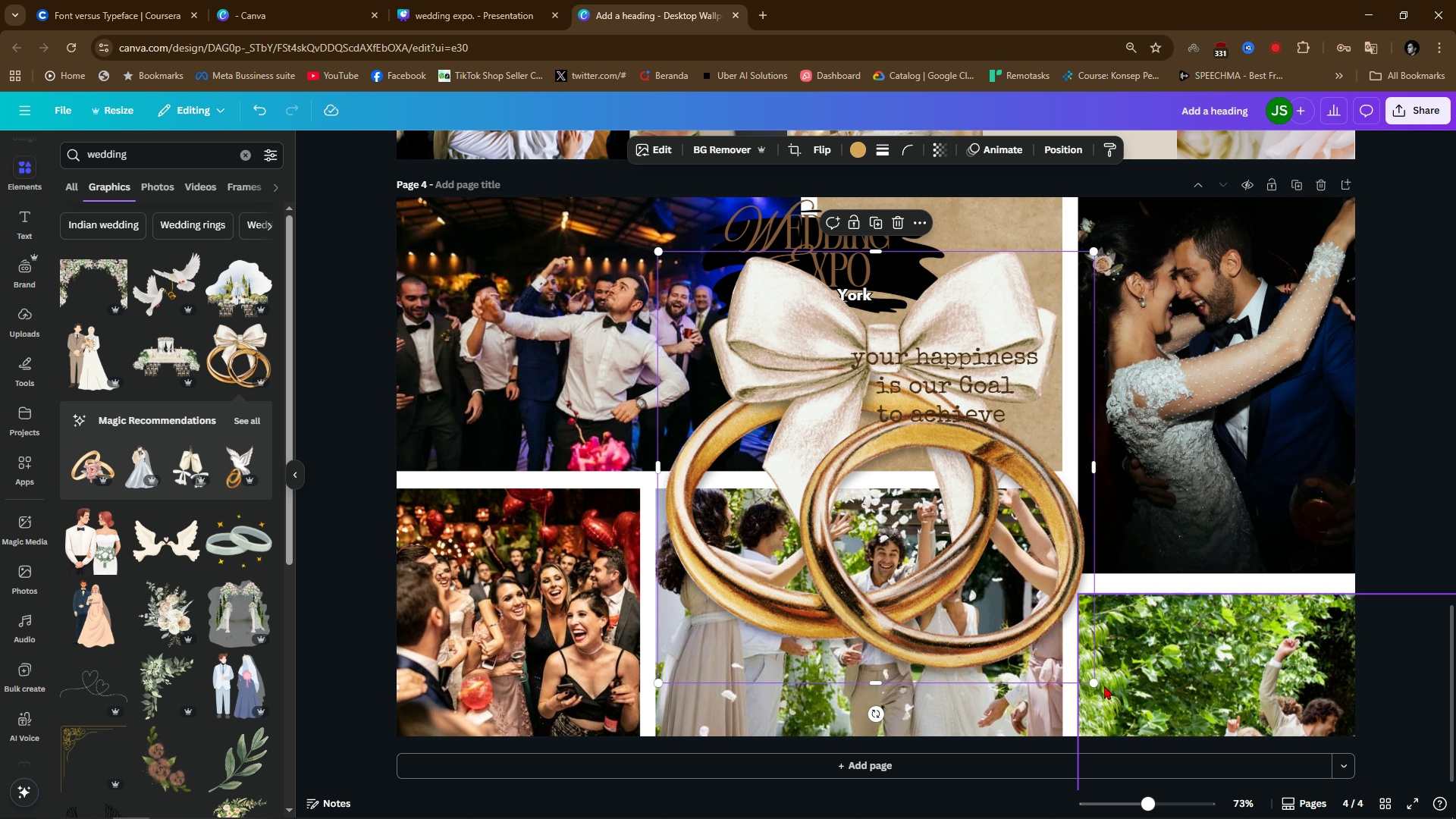 
left_click_drag(start_coordinate=[1097, 679], to_coordinate=[755, 348])
 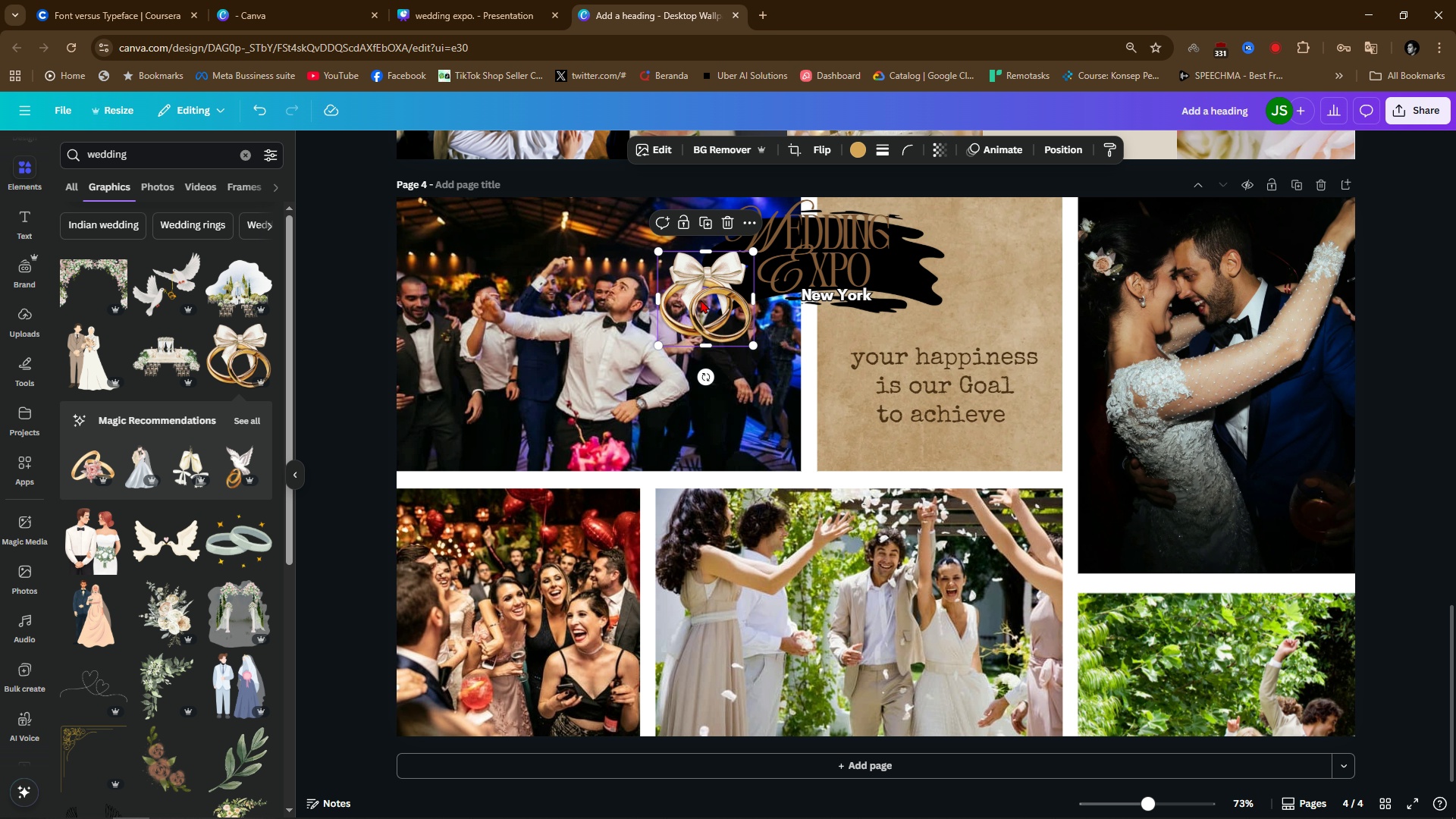 
left_click_drag(start_coordinate=[700, 297], to_coordinate=[993, 265])
 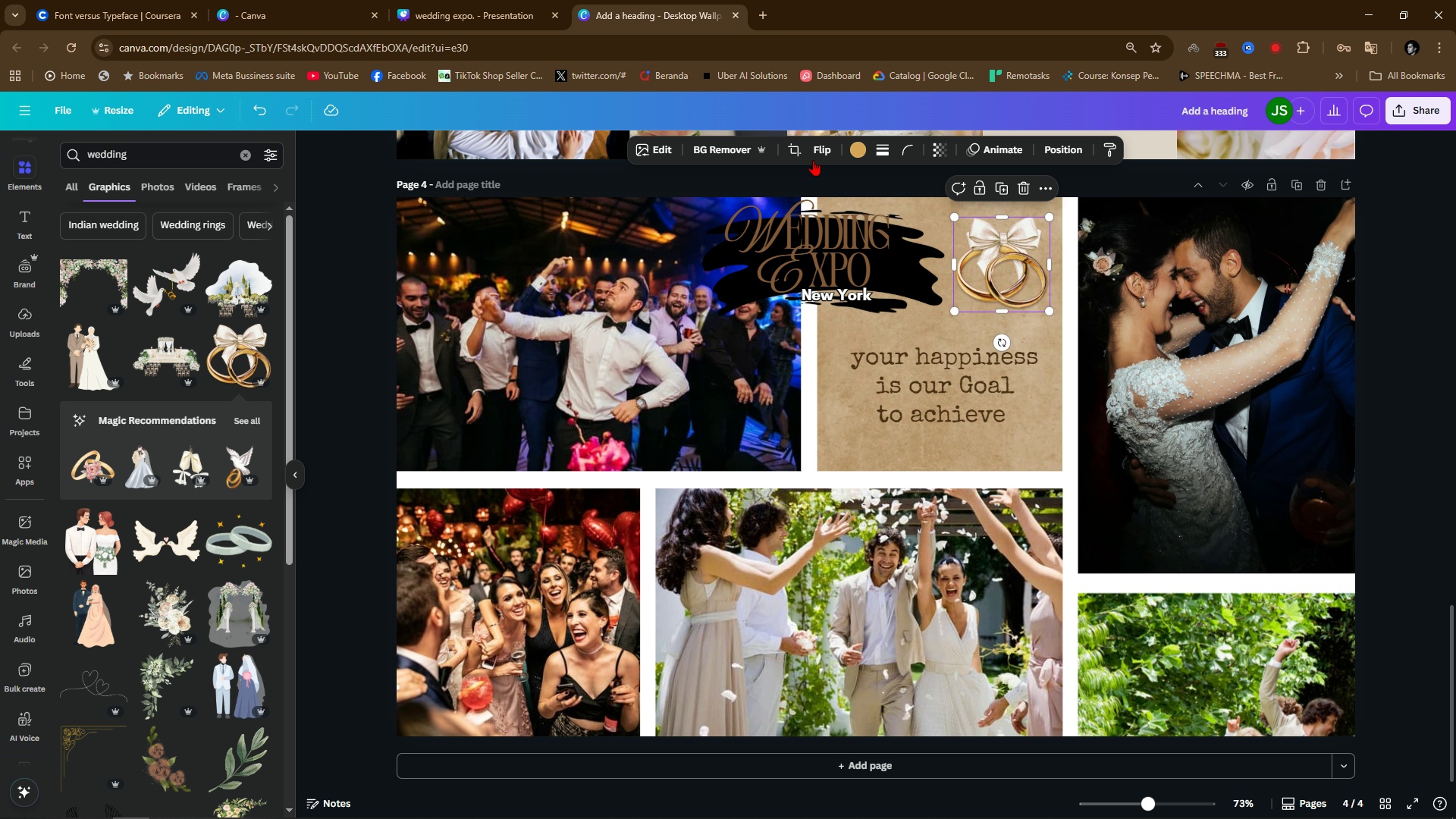 
left_click([661, 144])
 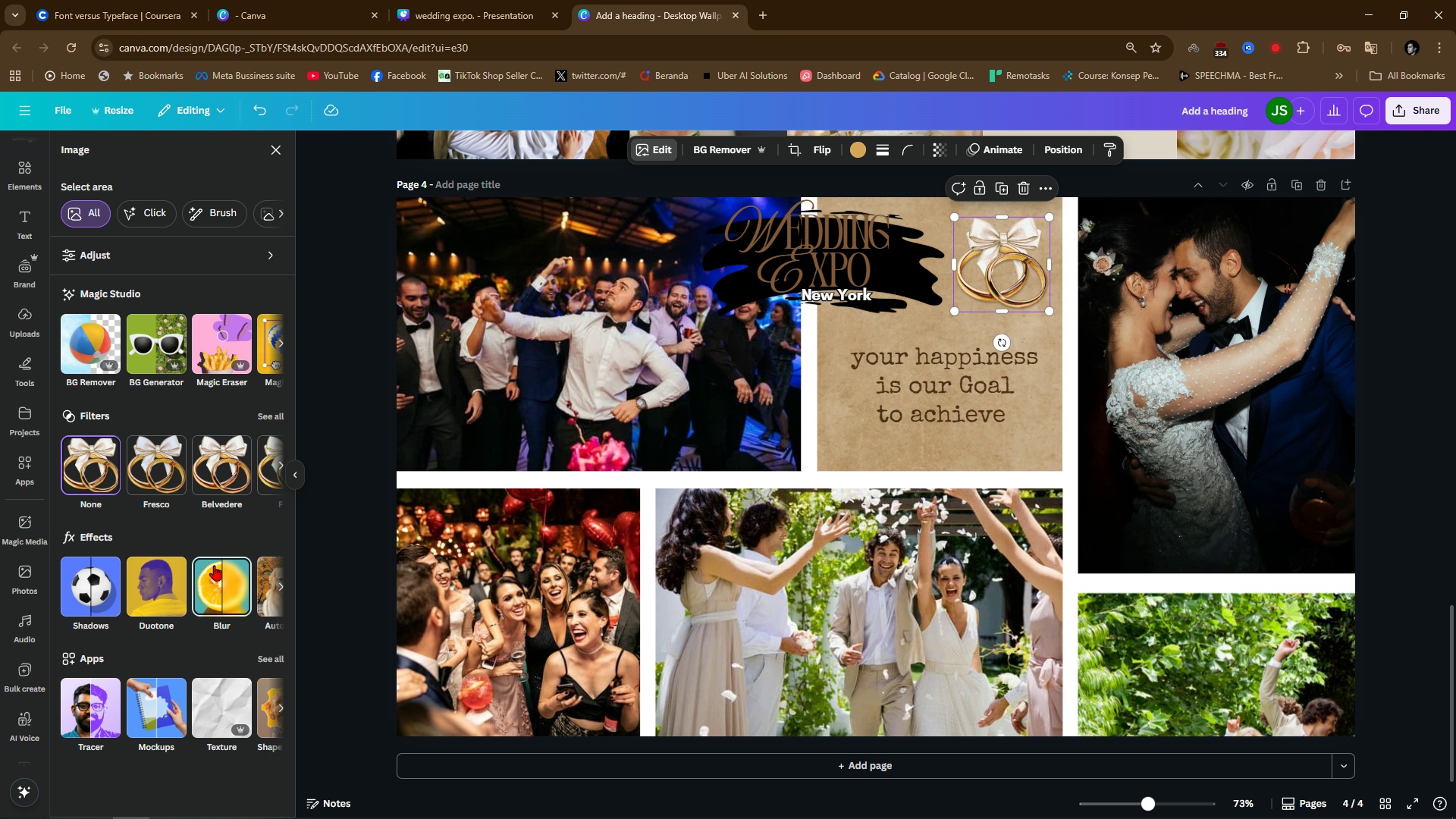 
wait(32.48)
 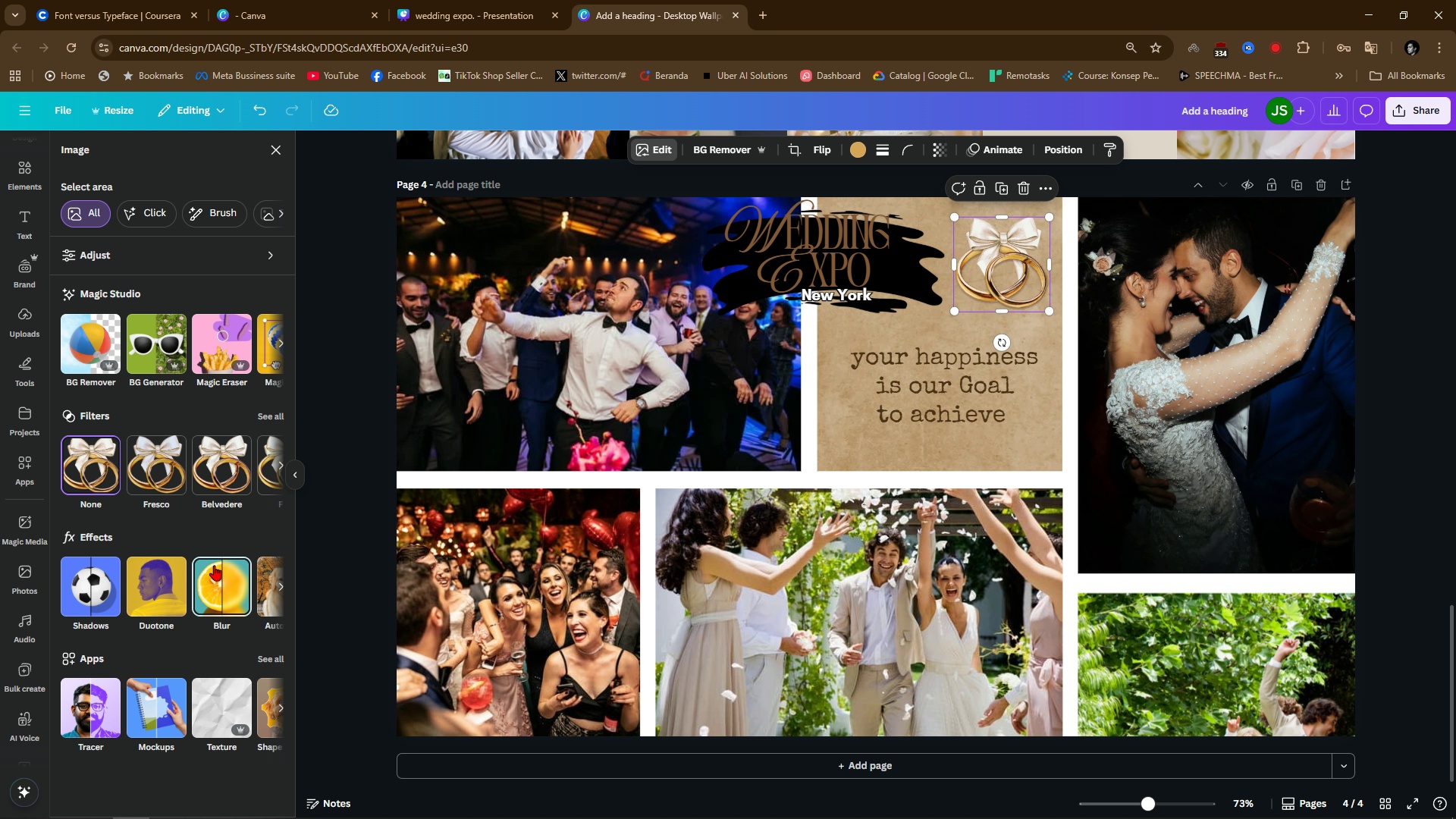 
left_click([96, 598])
 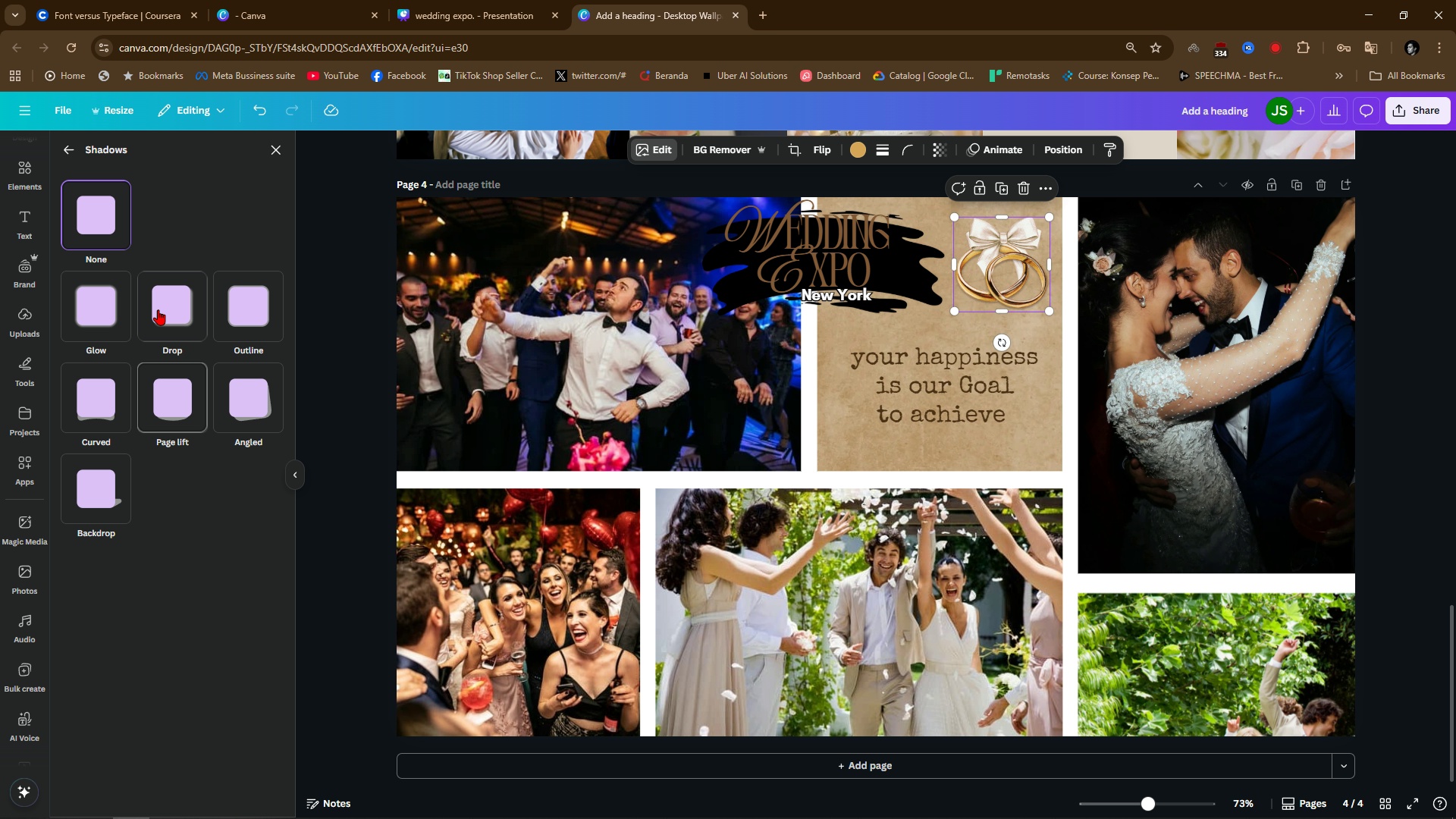 
left_click([162, 293])
 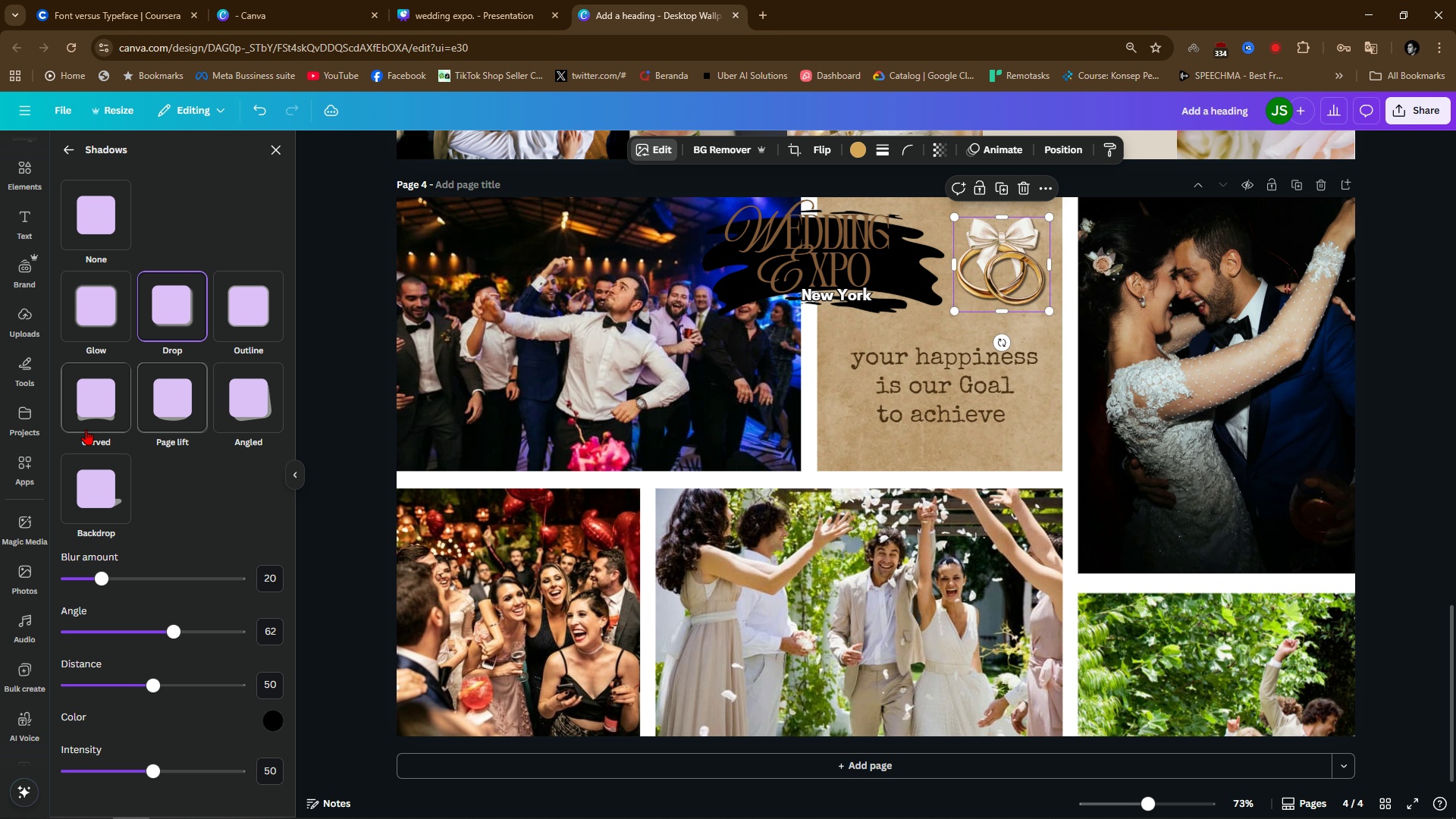 
left_click([99, 511])
 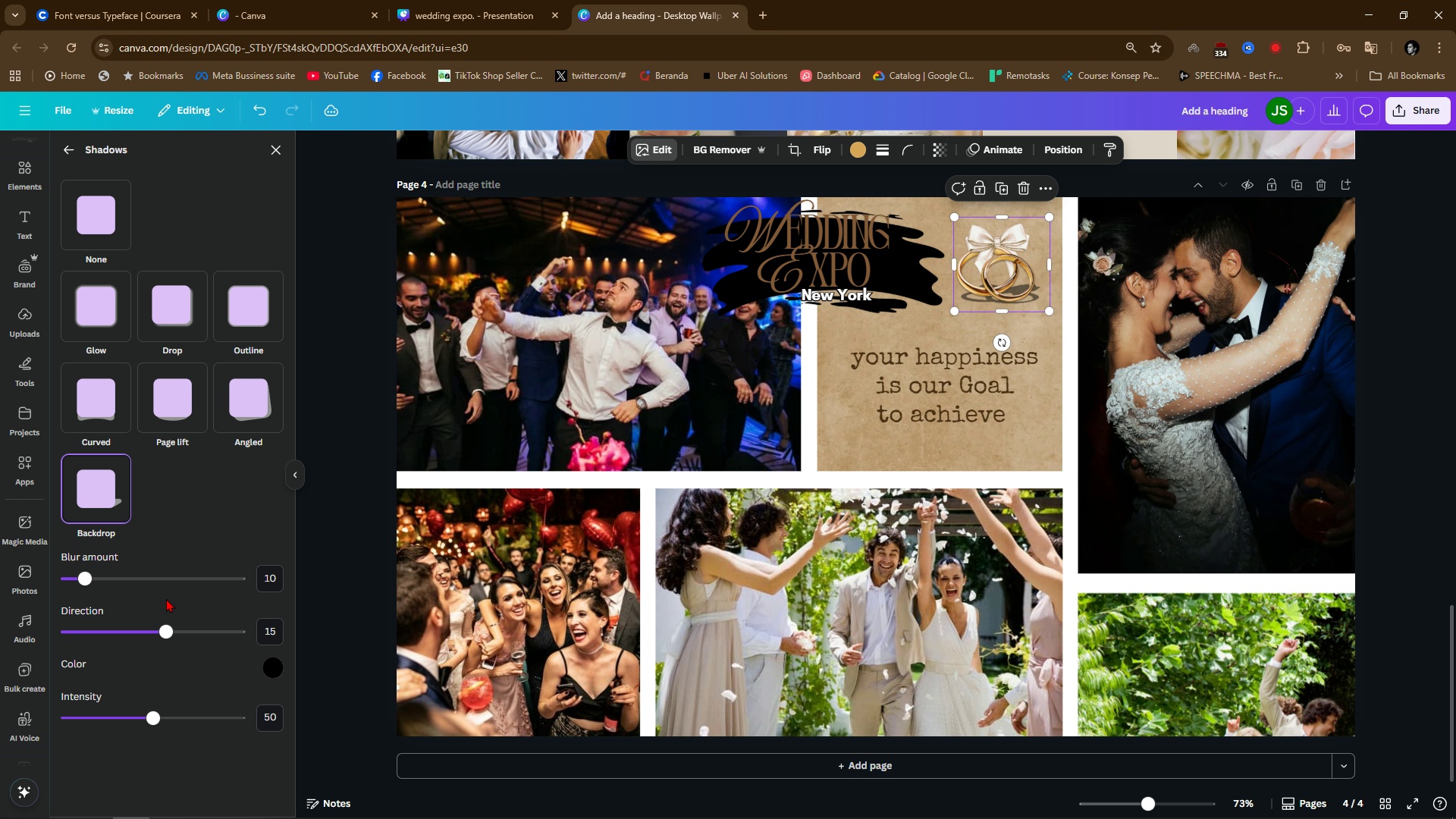 
left_click_drag(start_coordinate=[169, 632], to_coordinate=[180, 648])
 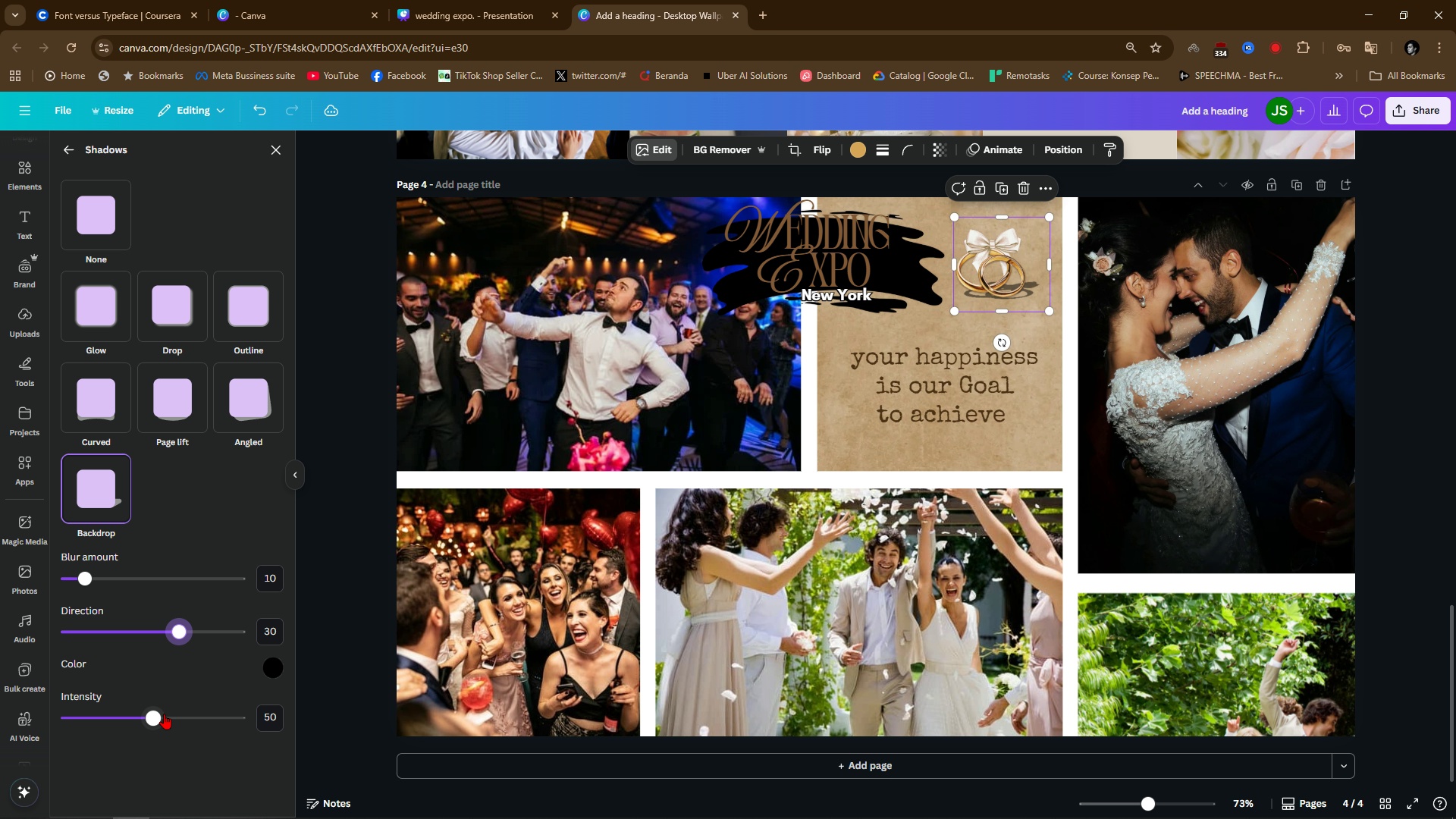 
left_click_drag(start_coordinate=[164, 714], to_coordinate=[141, 733])
 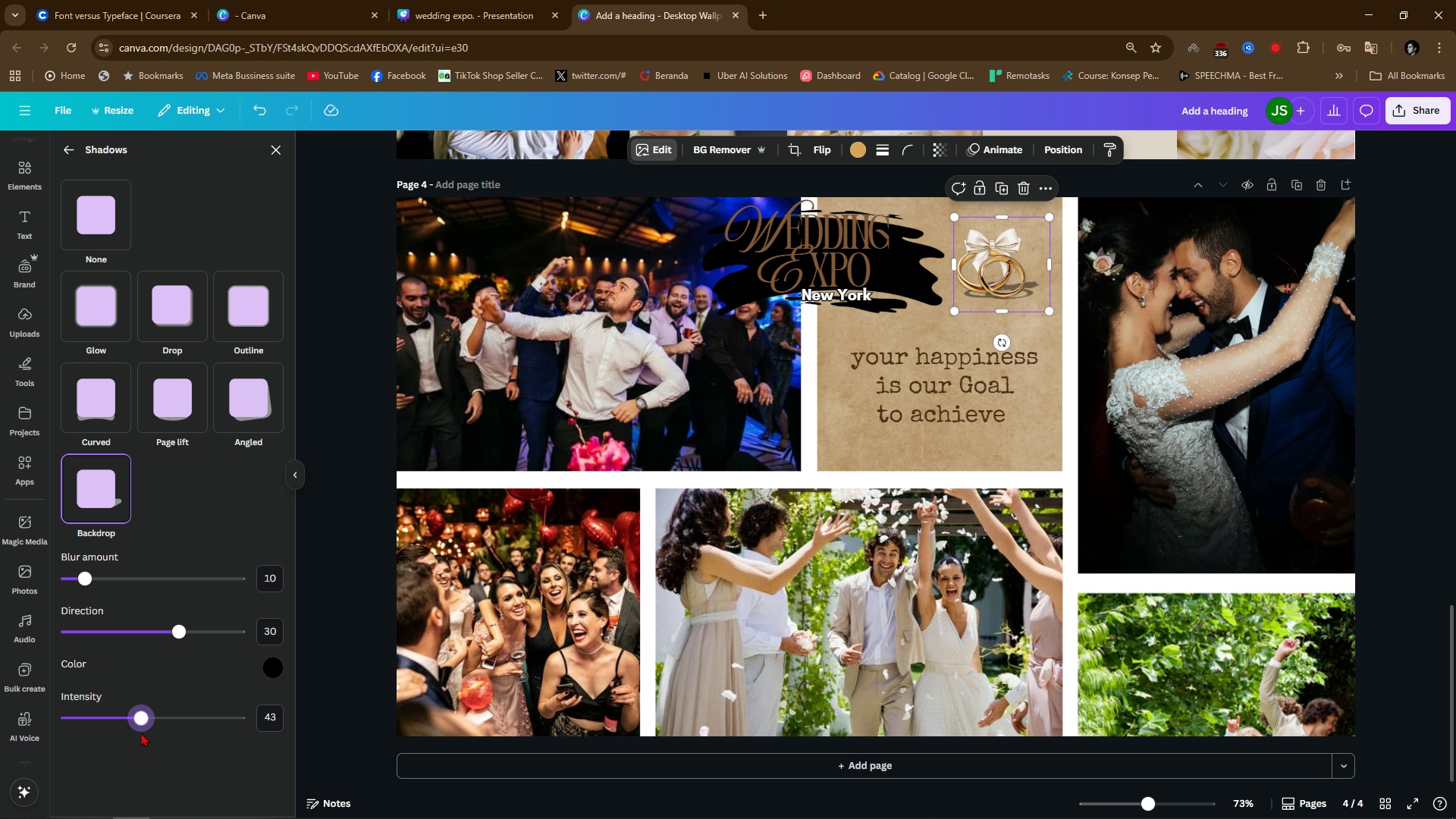 
wait(15.0)
 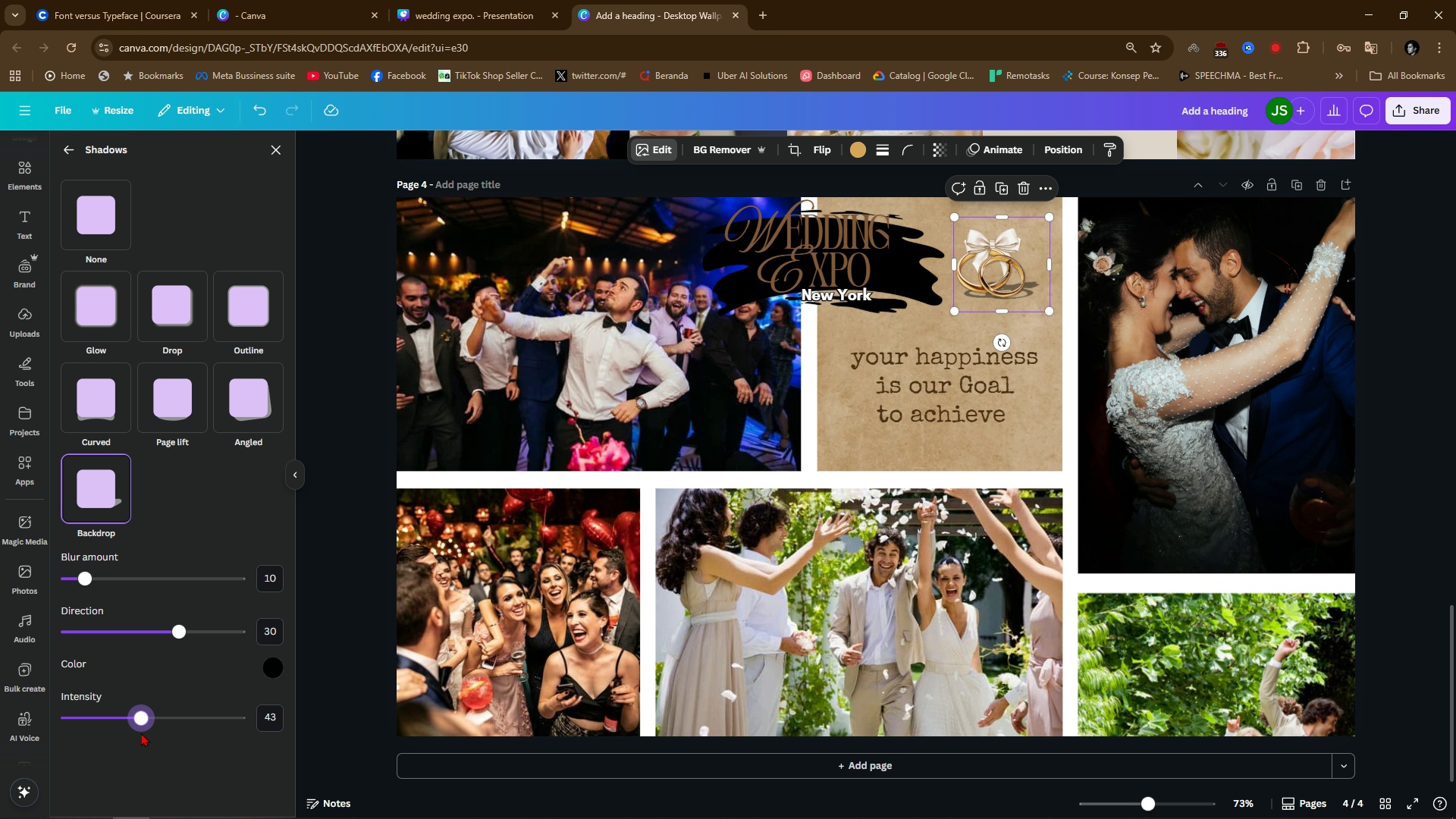 
left_click_drag(start_coordinate=[1379, 410], to_coordinate=[1385, 409])
 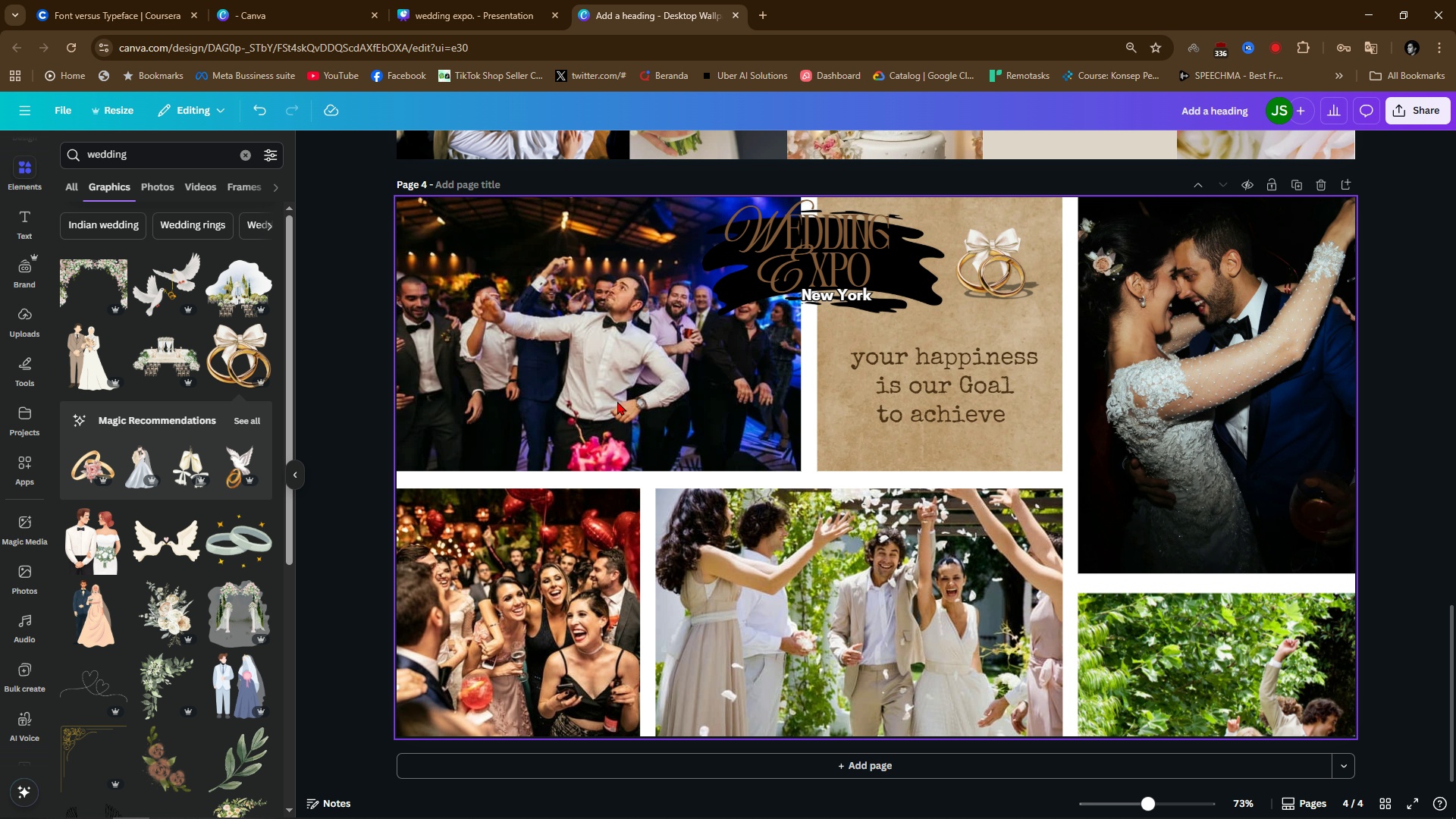 
mouse_move([397, 496])
 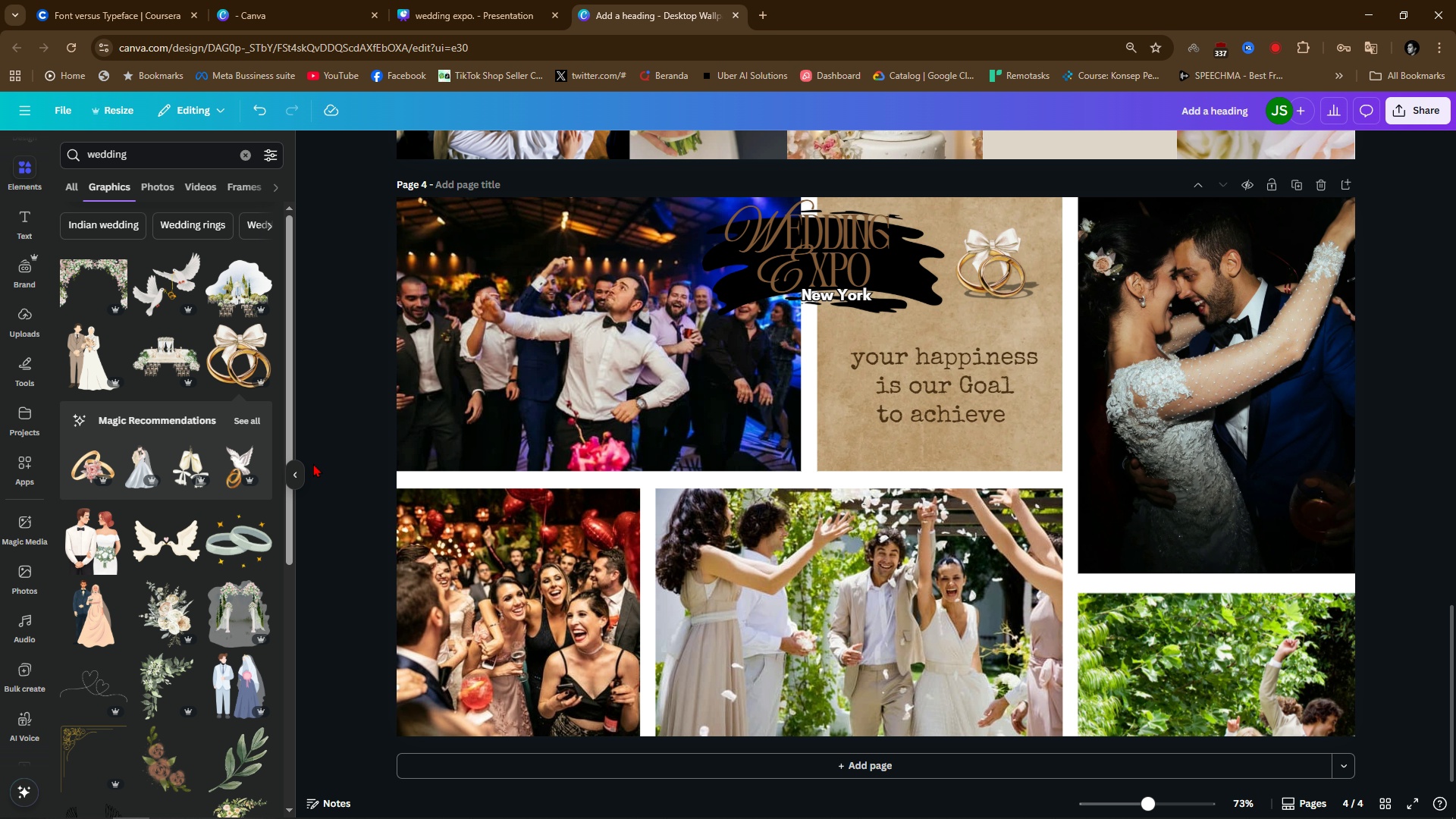 
scroll: coordinate [930, 584], scroll_direction: down, amount: 9.0
 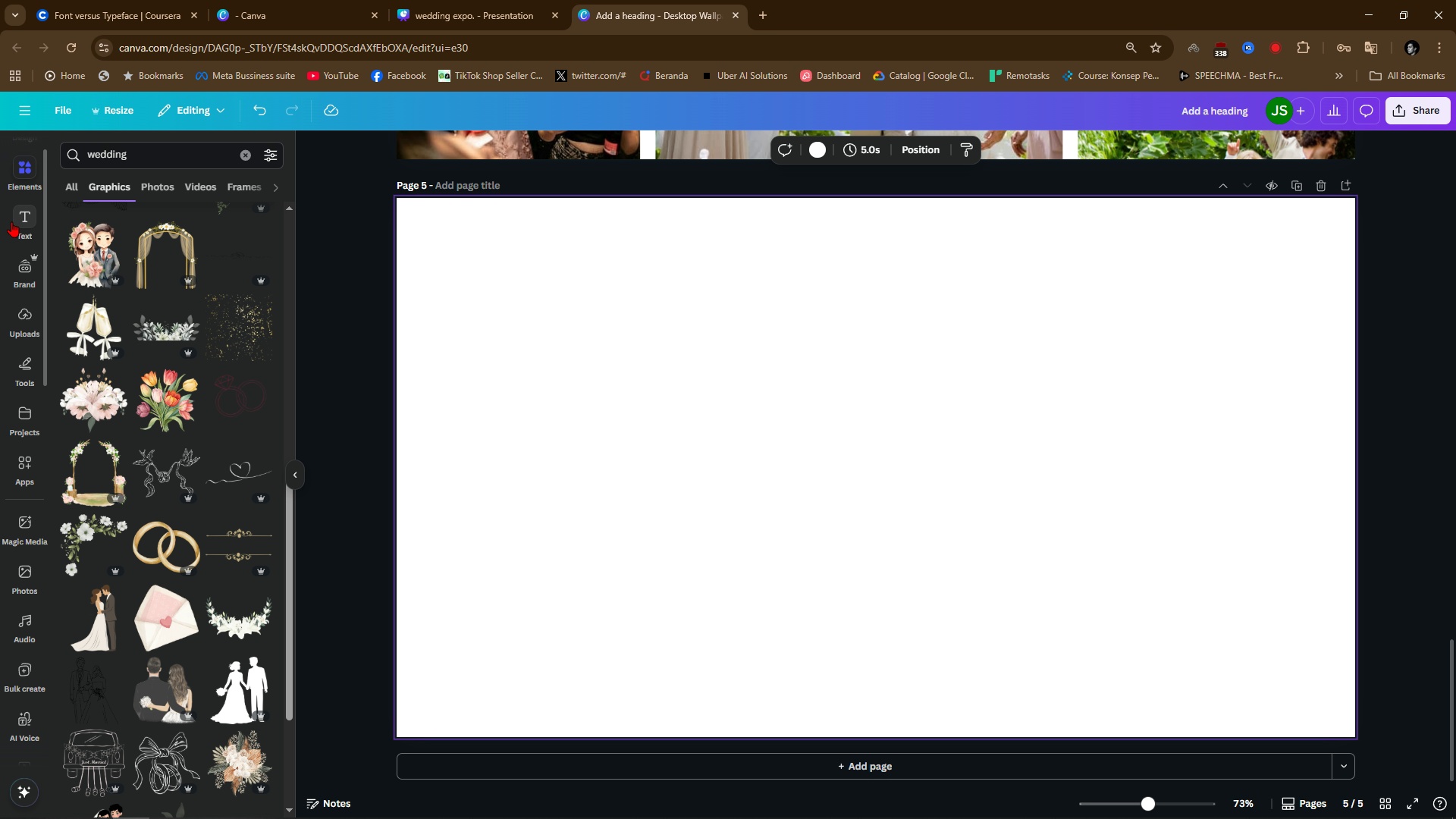 
scroll: coordinate [24, 262], scroll_direction: up, amount: 4.0
 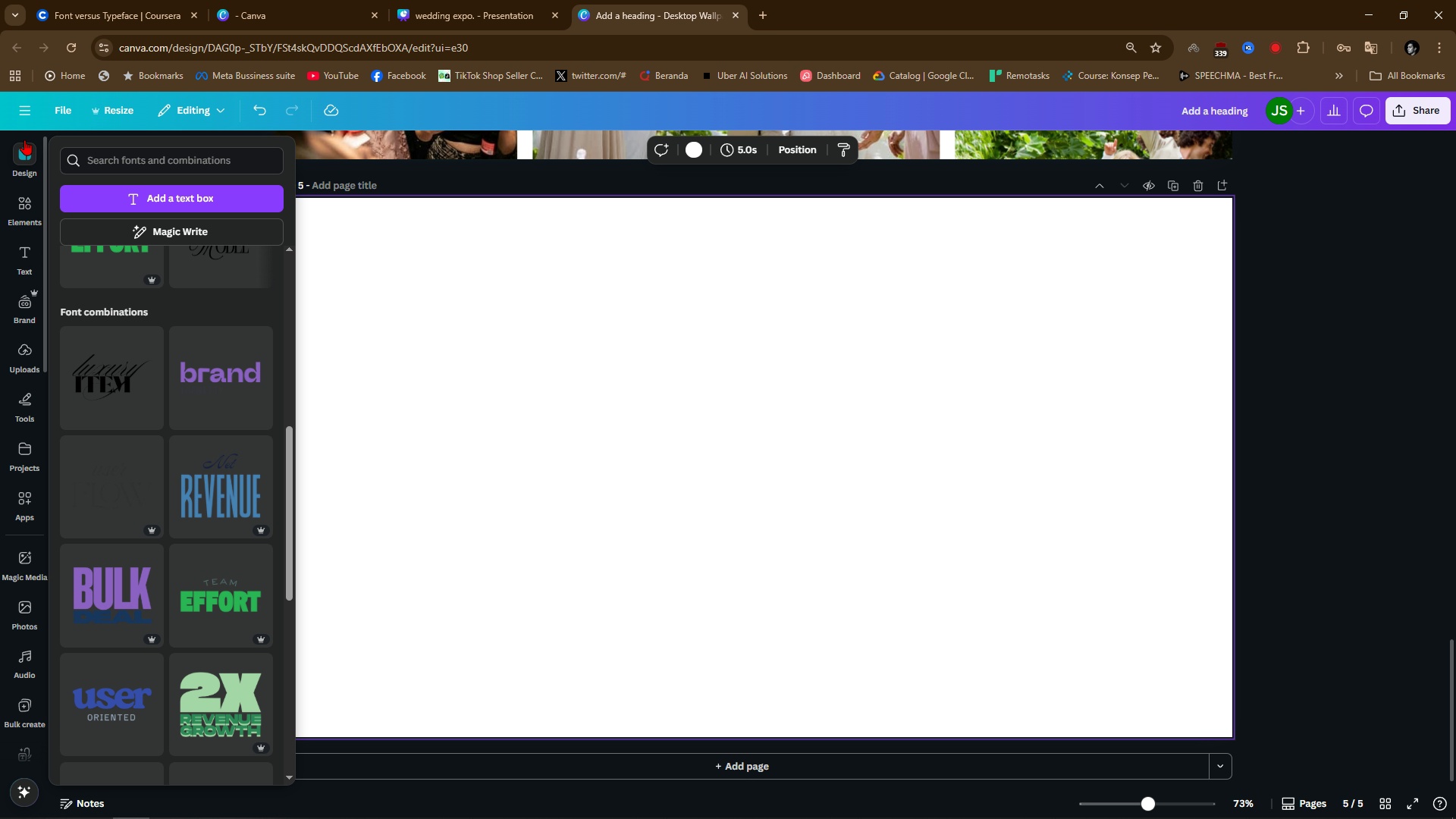 
left_click([24, 140])
 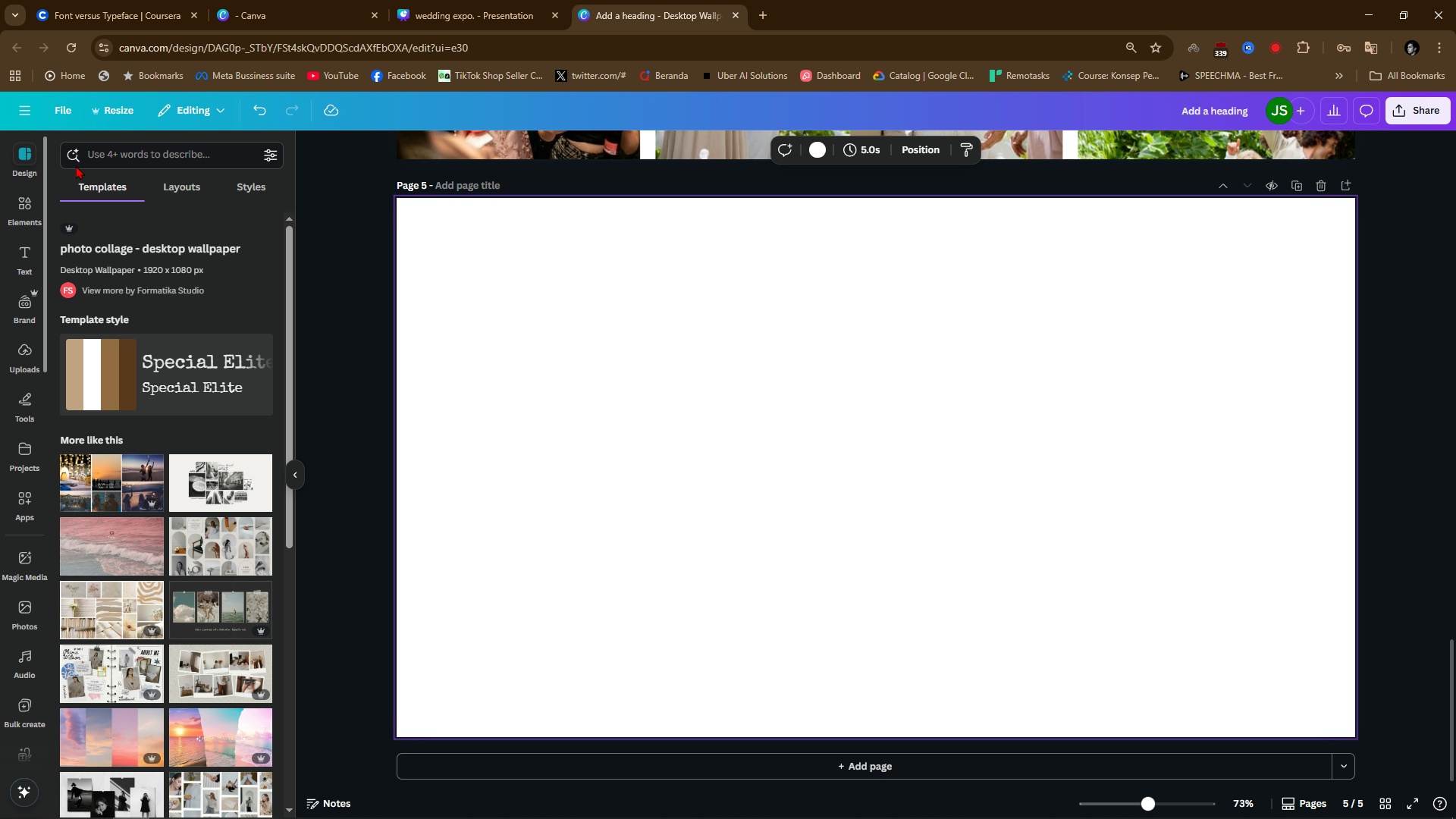 
mouse_move([133, 185])
 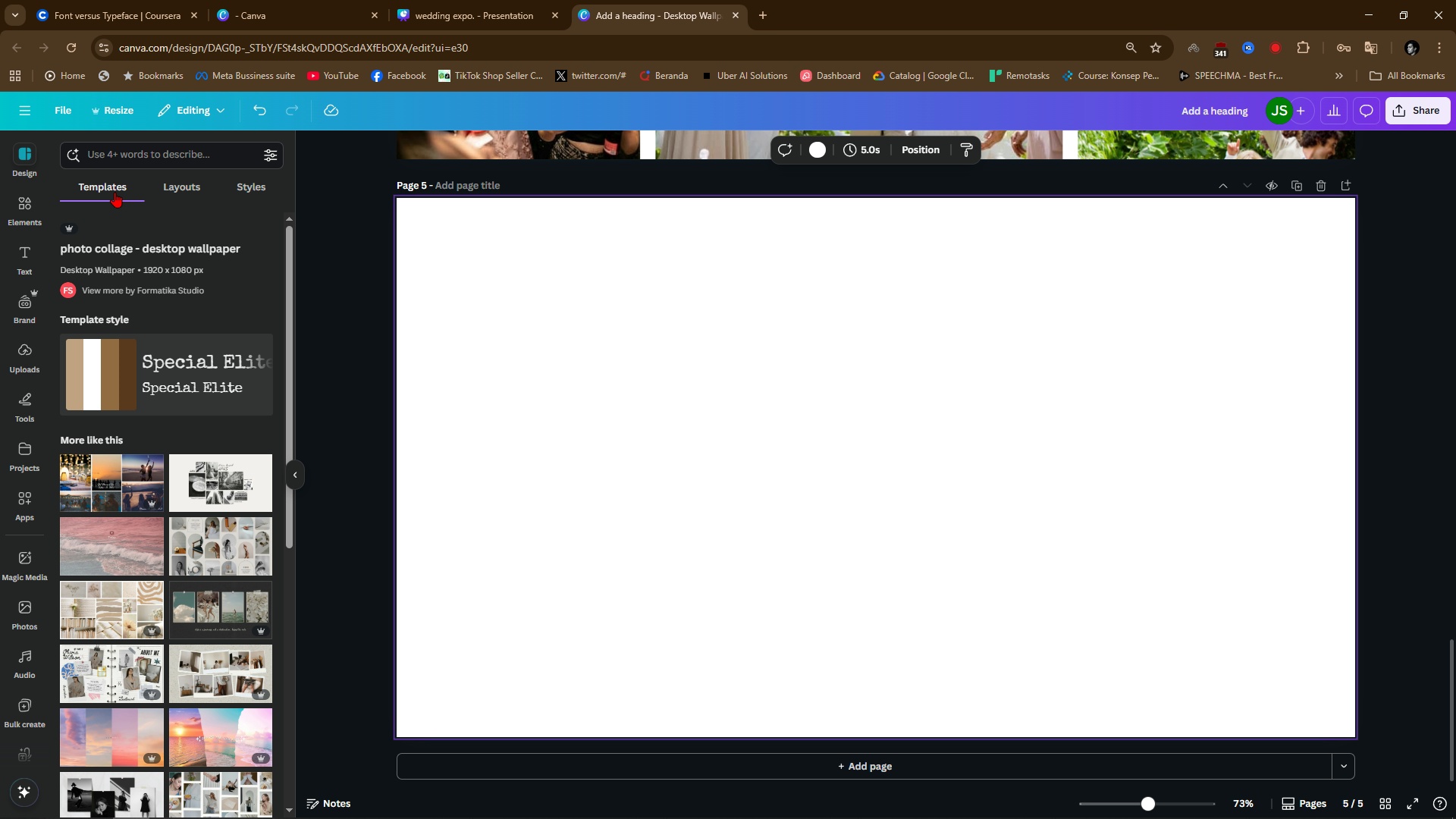 
scroll: coordinate [151, 366], scroll_direction: up, amount: 6.0
 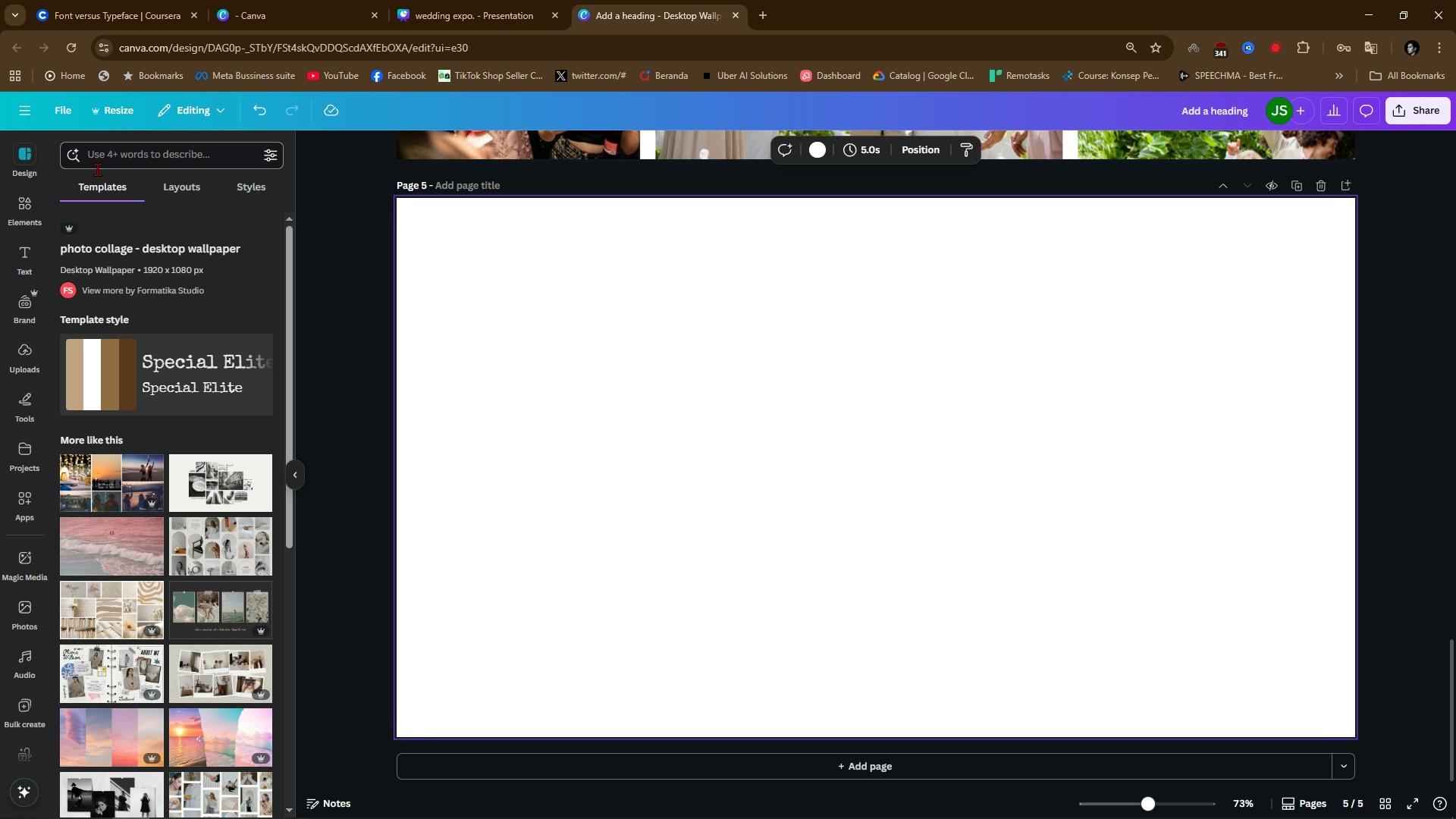 
left_click([105, 186])
 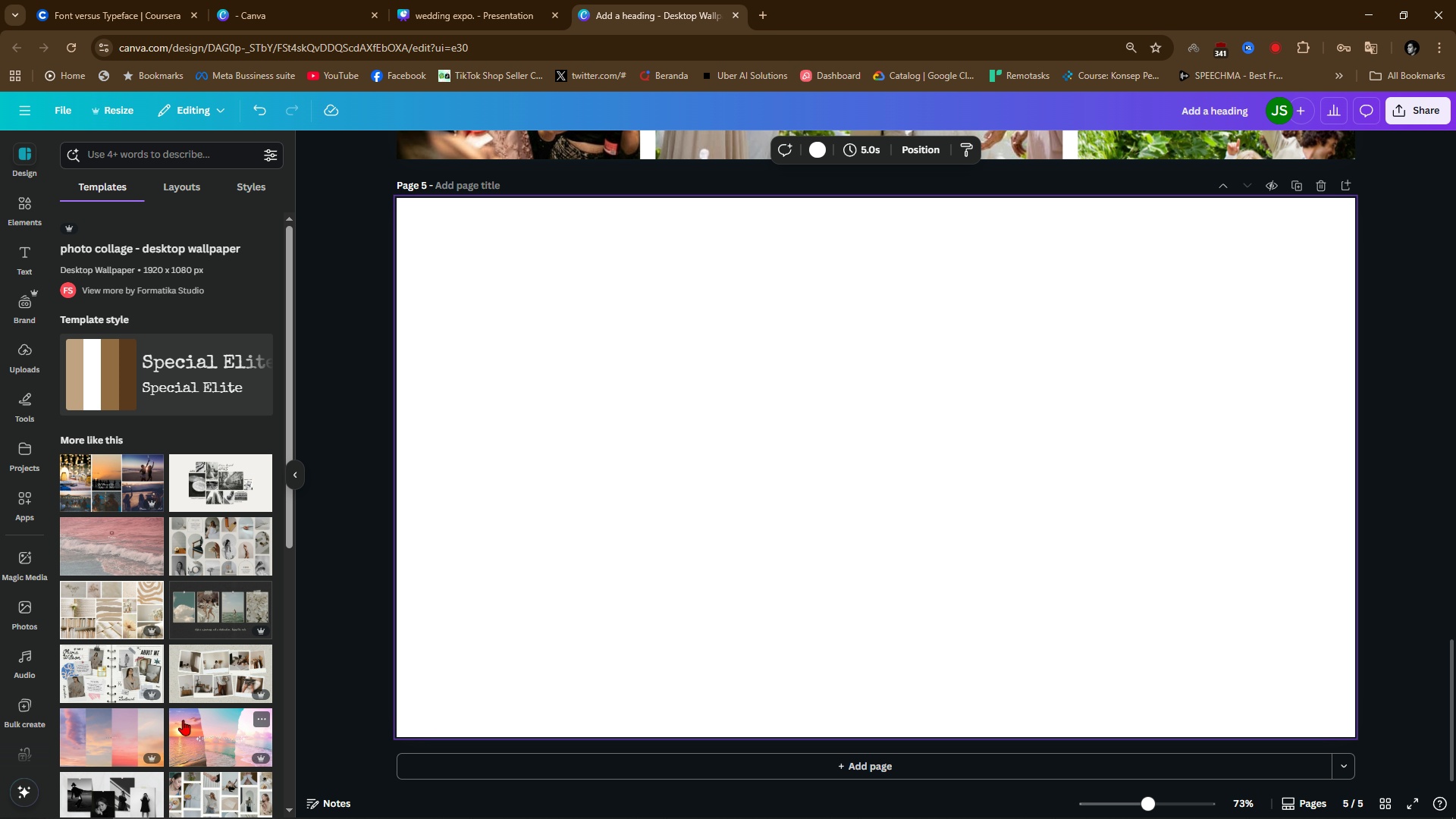 
scroll: coordinate [191, 629], scroll_direction: down, amount: 5.0
 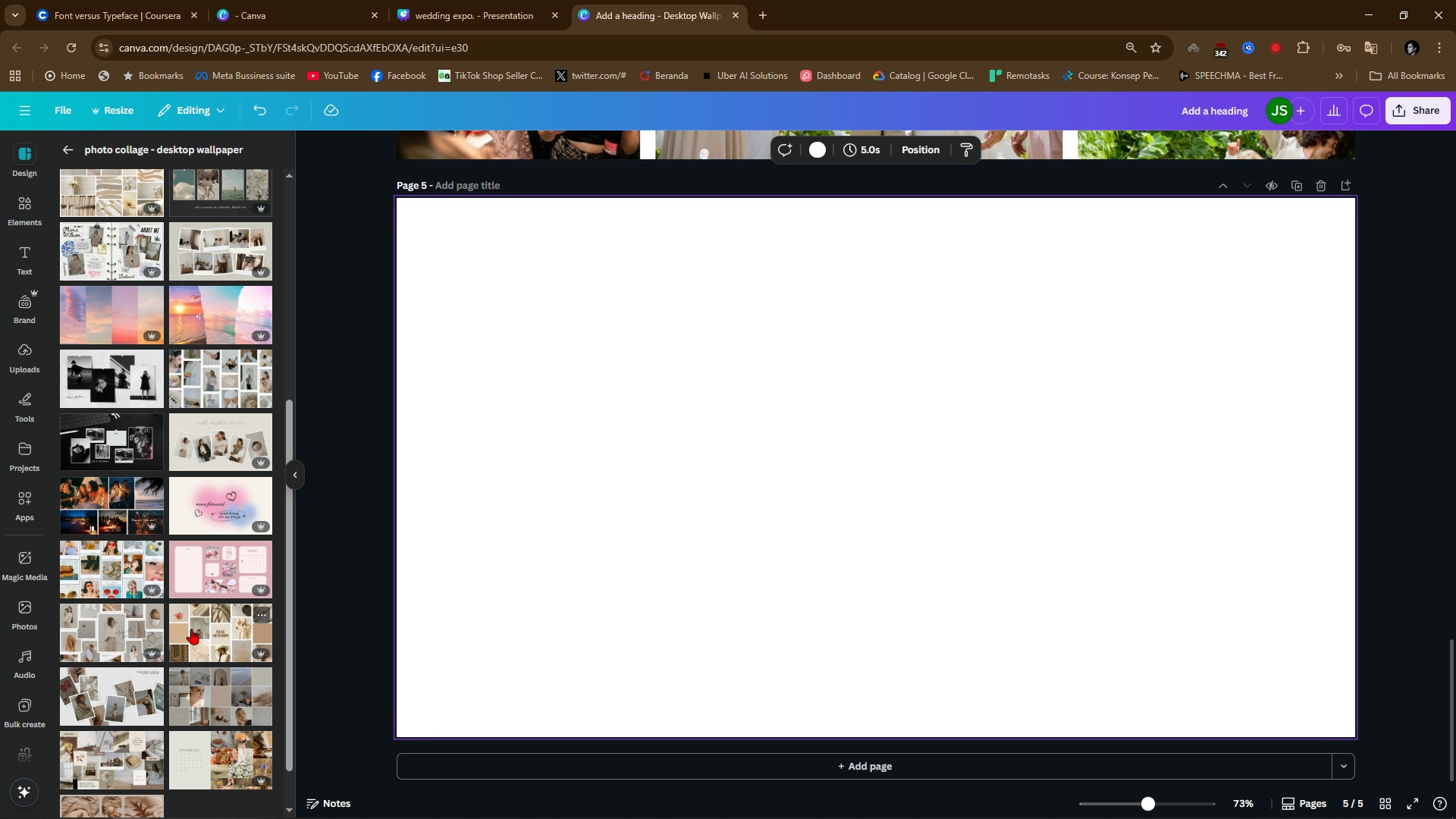 
wait(32.04)
 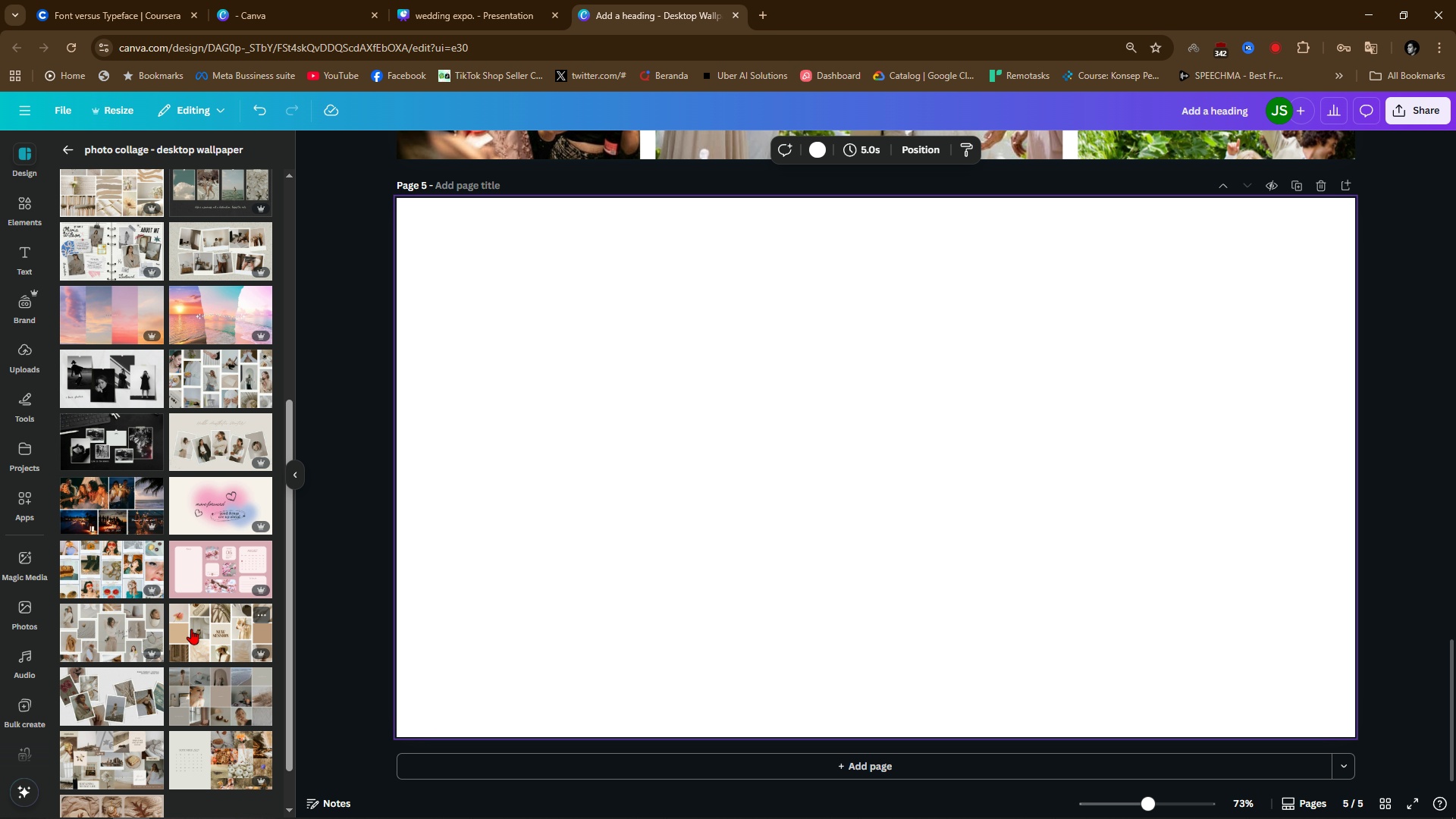 
mouse_move([281, 623])
 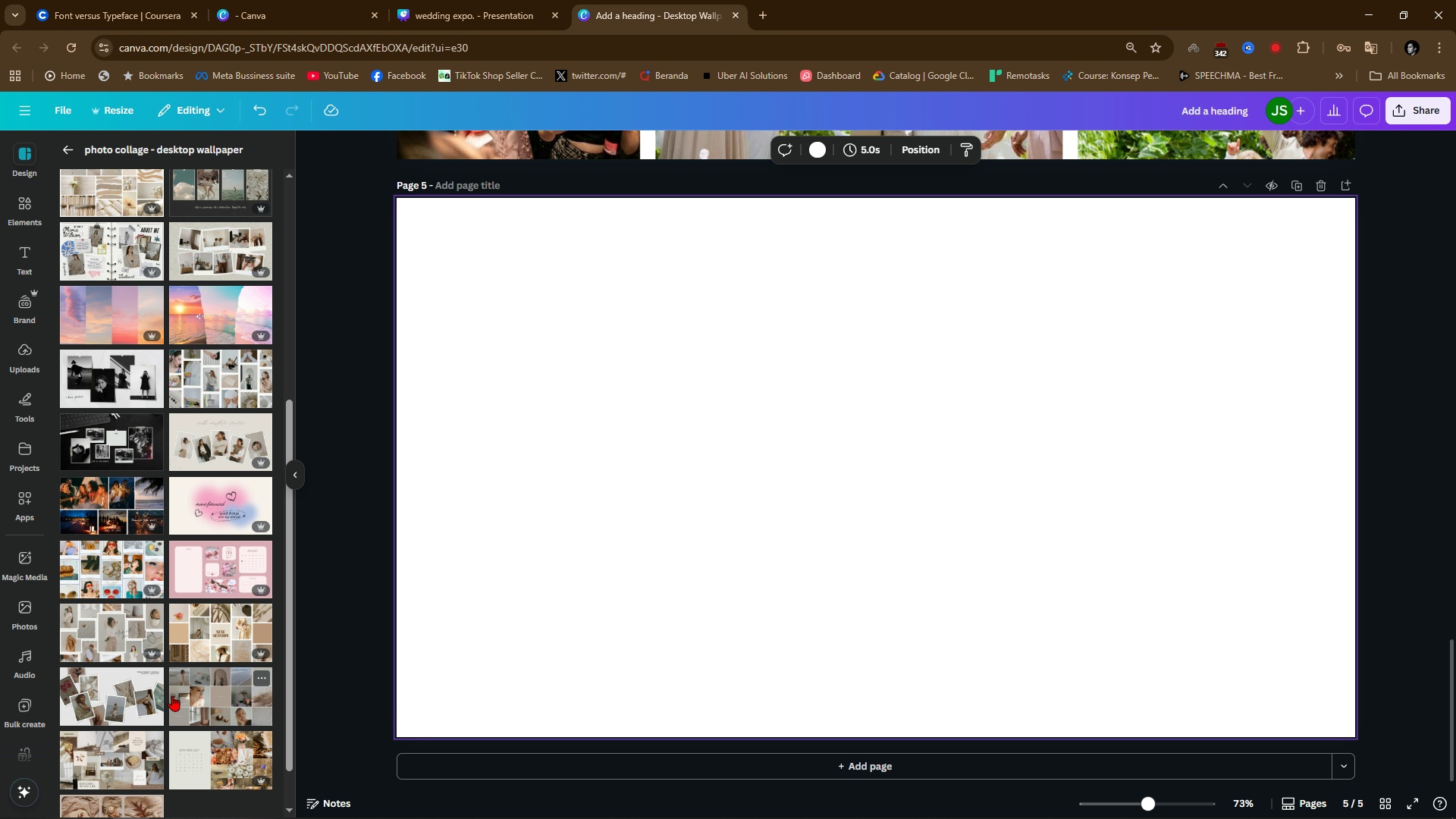 
scroll: coordinate [210, 761], scroll_direction: down, amount: 3.0
 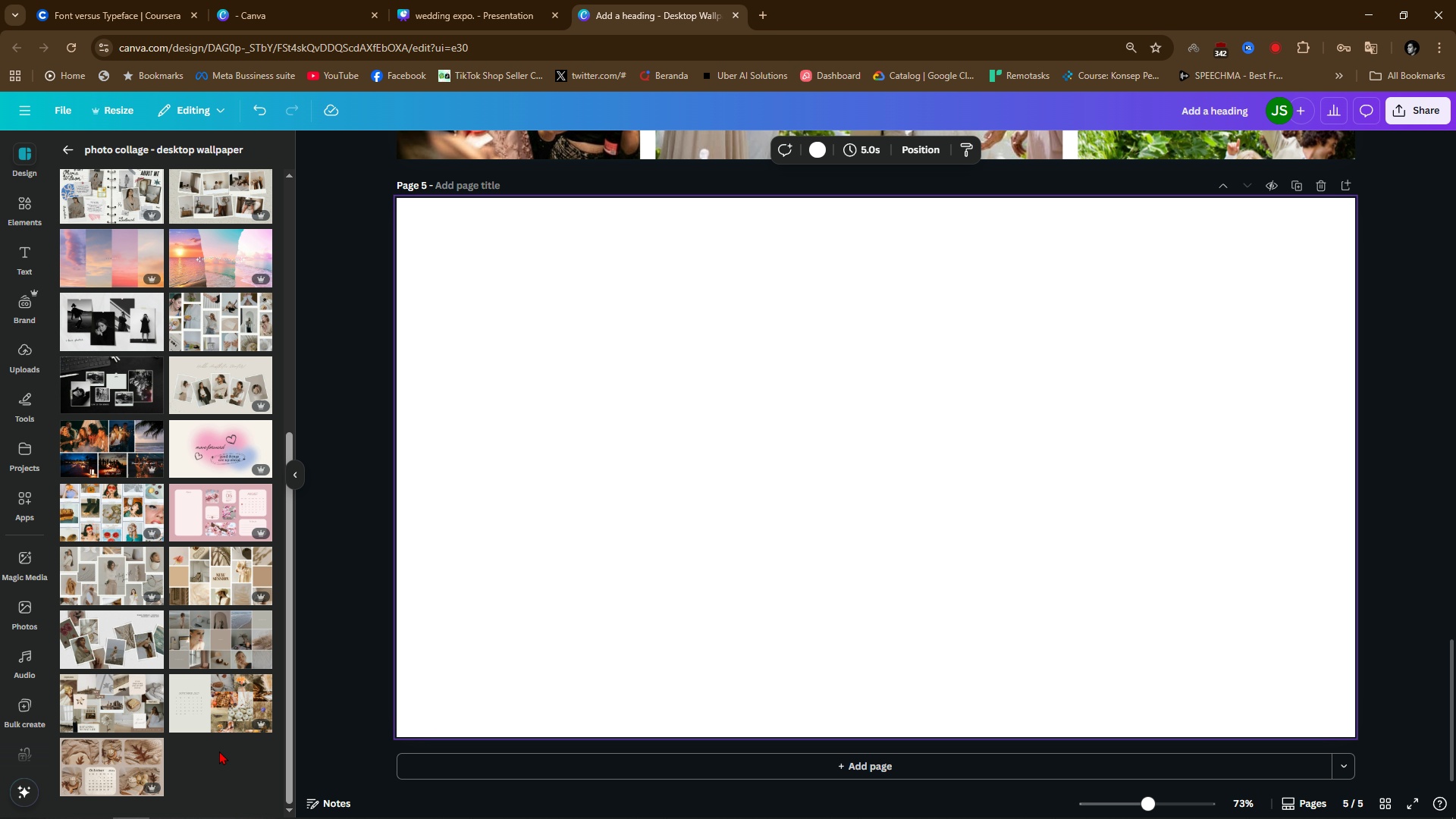 
scroll: coordinate [220, 444], scroll_direction: up, amount: 11.0
 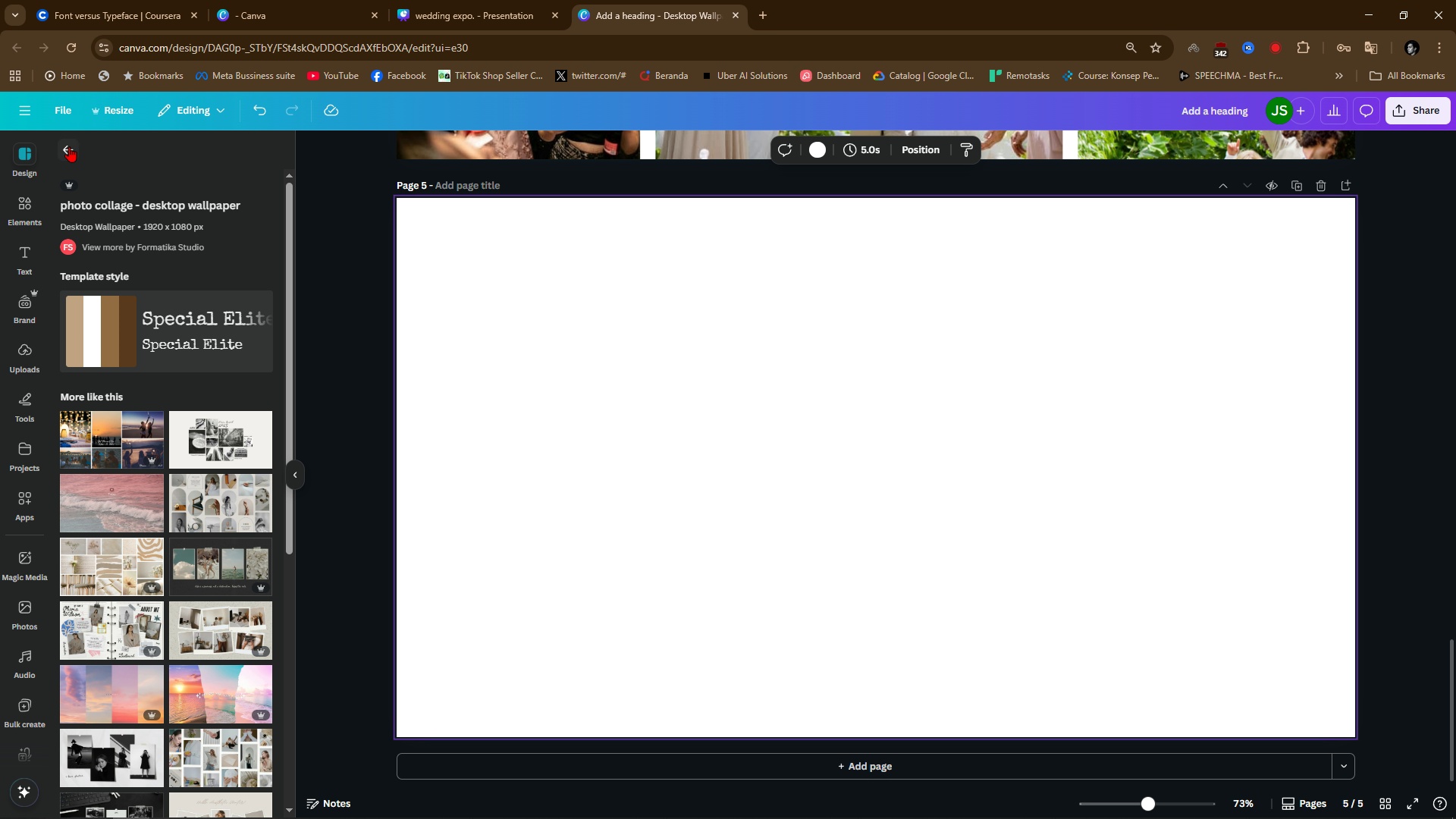 
left_click([61, 146])
 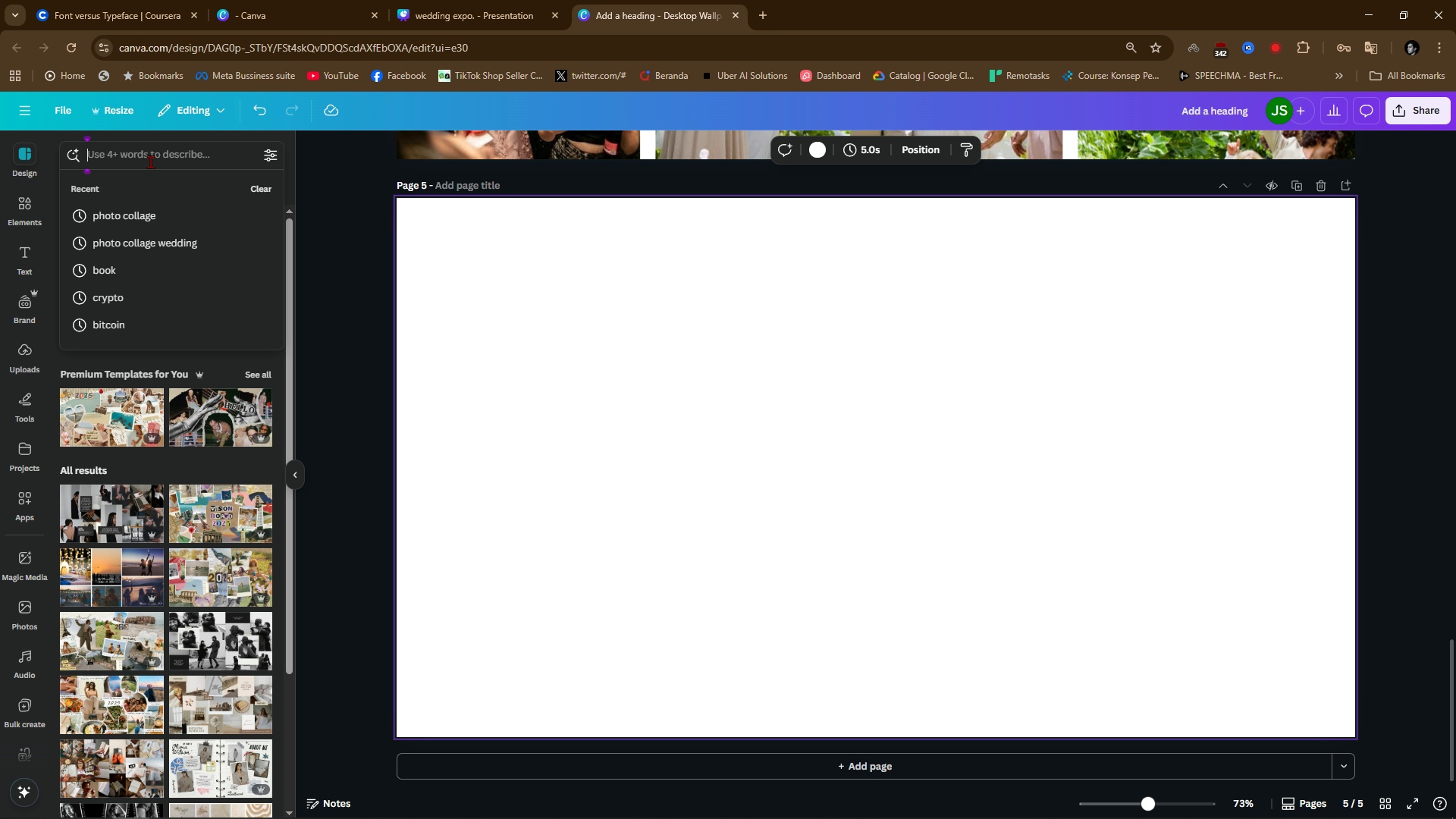 
left_click([150, 162])
 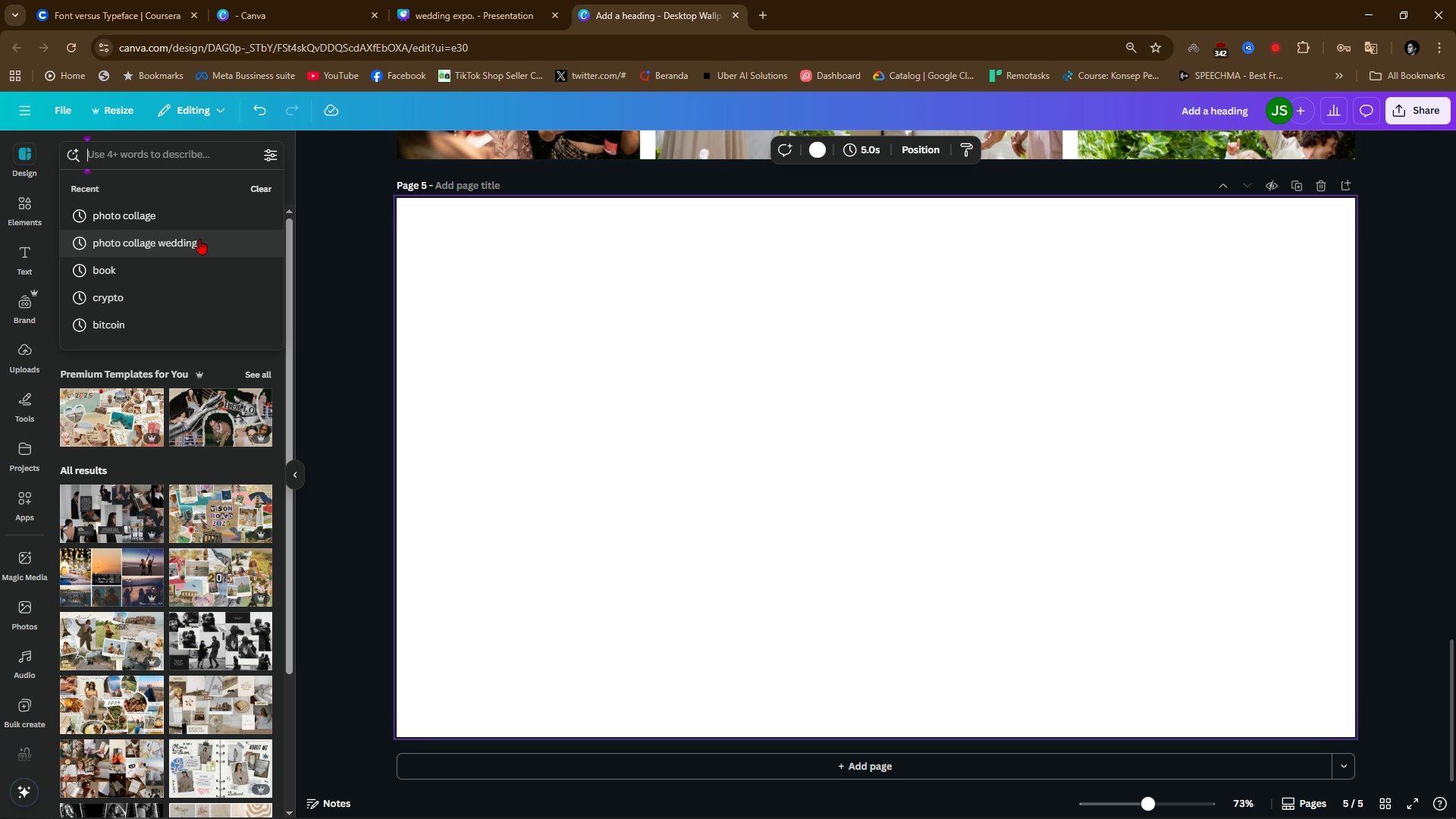 
left_click([199, 242])
 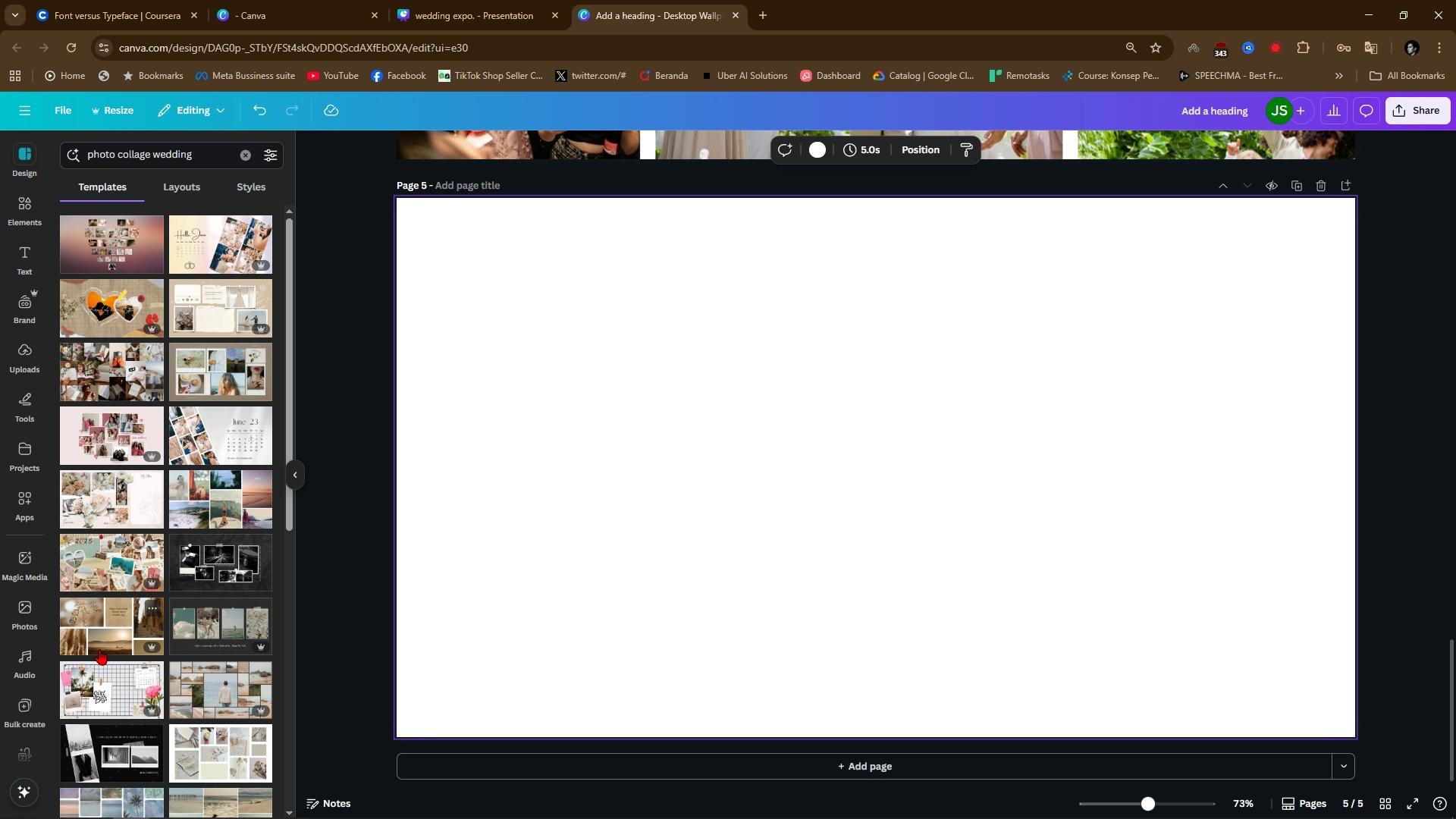 
mouse_move([155, 589])
 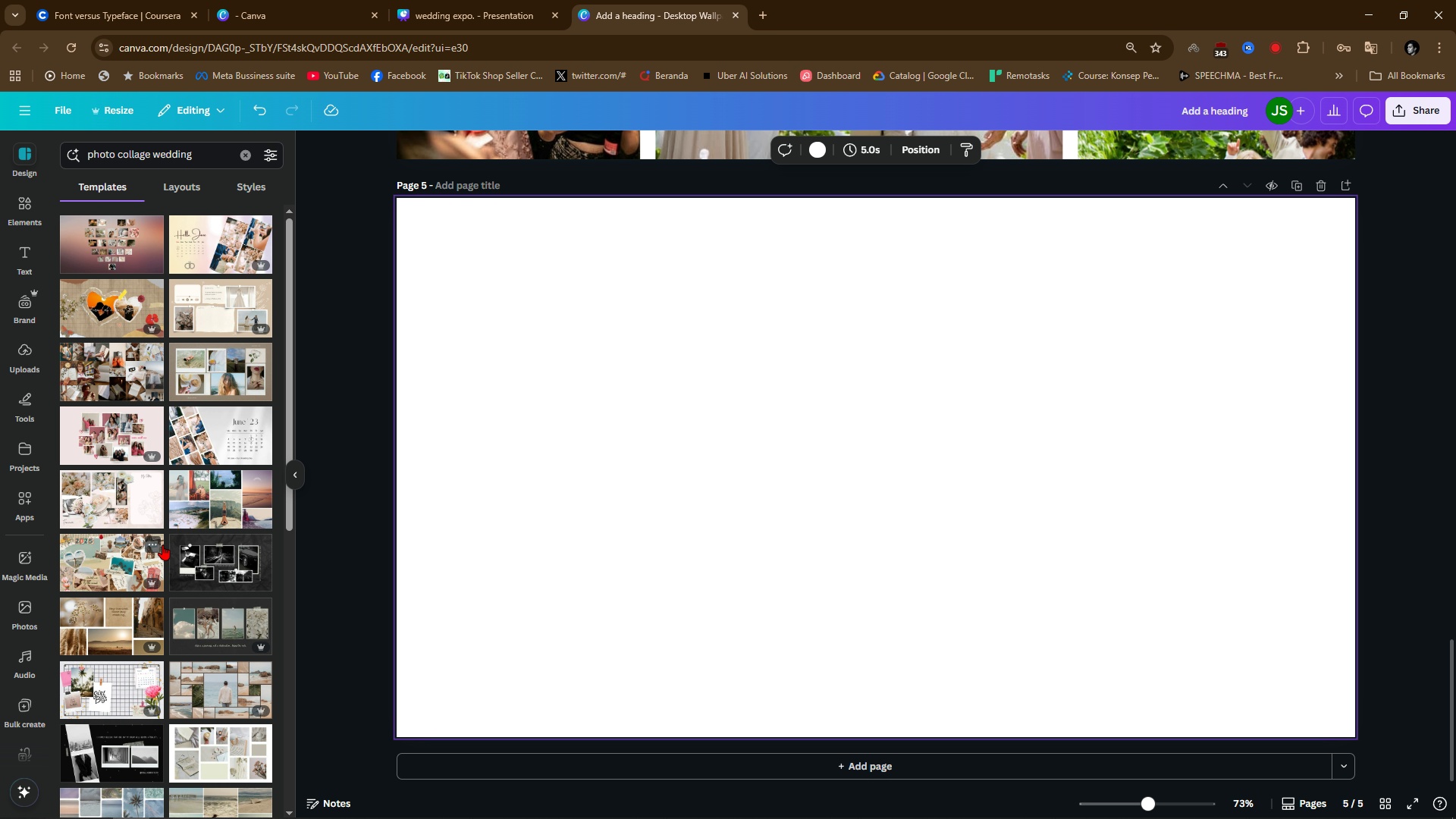 
scroll: coordinate [162, 544], scroll_direction: up, amount: 2.0
 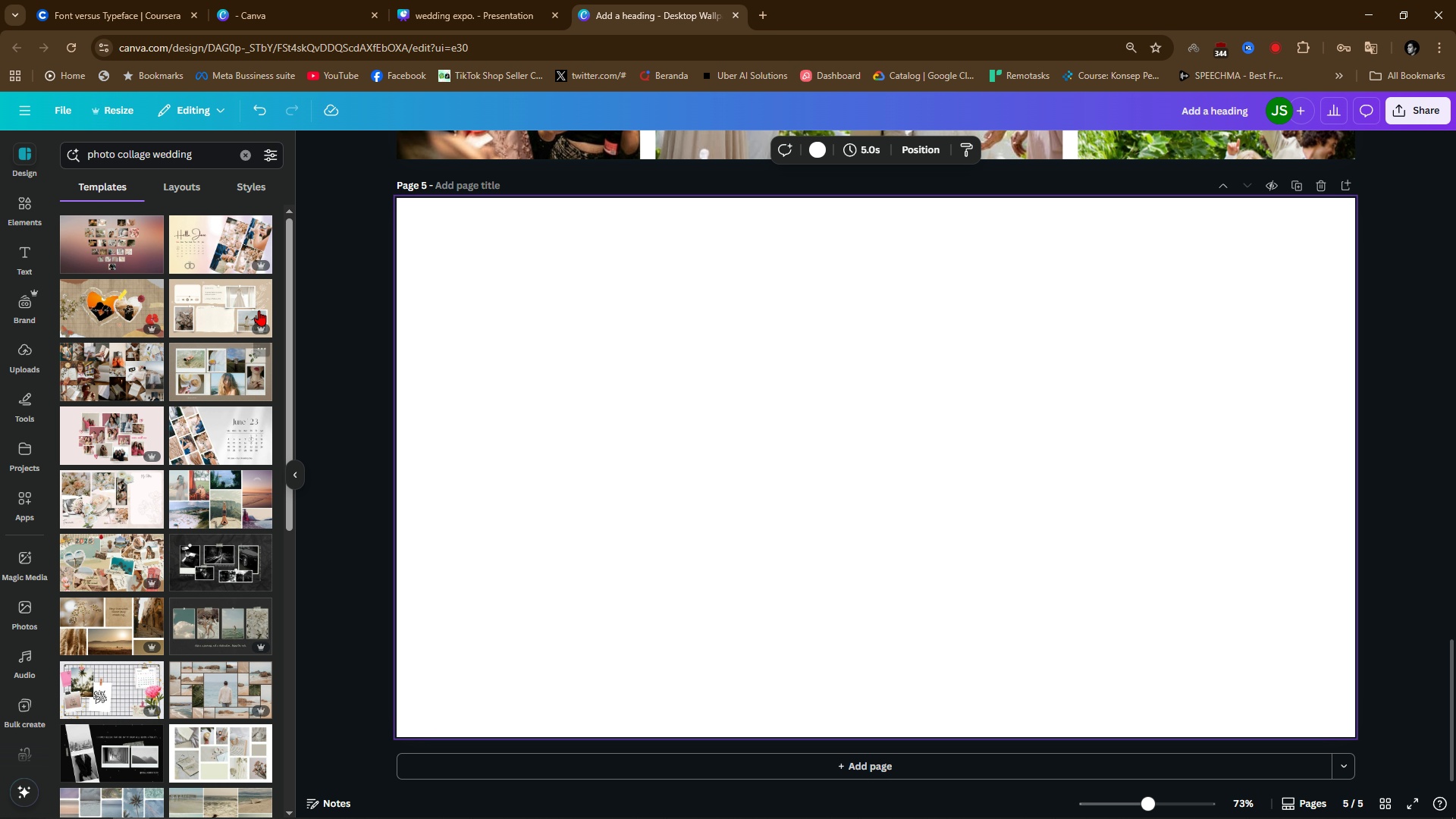 
left_click([243, 256])
 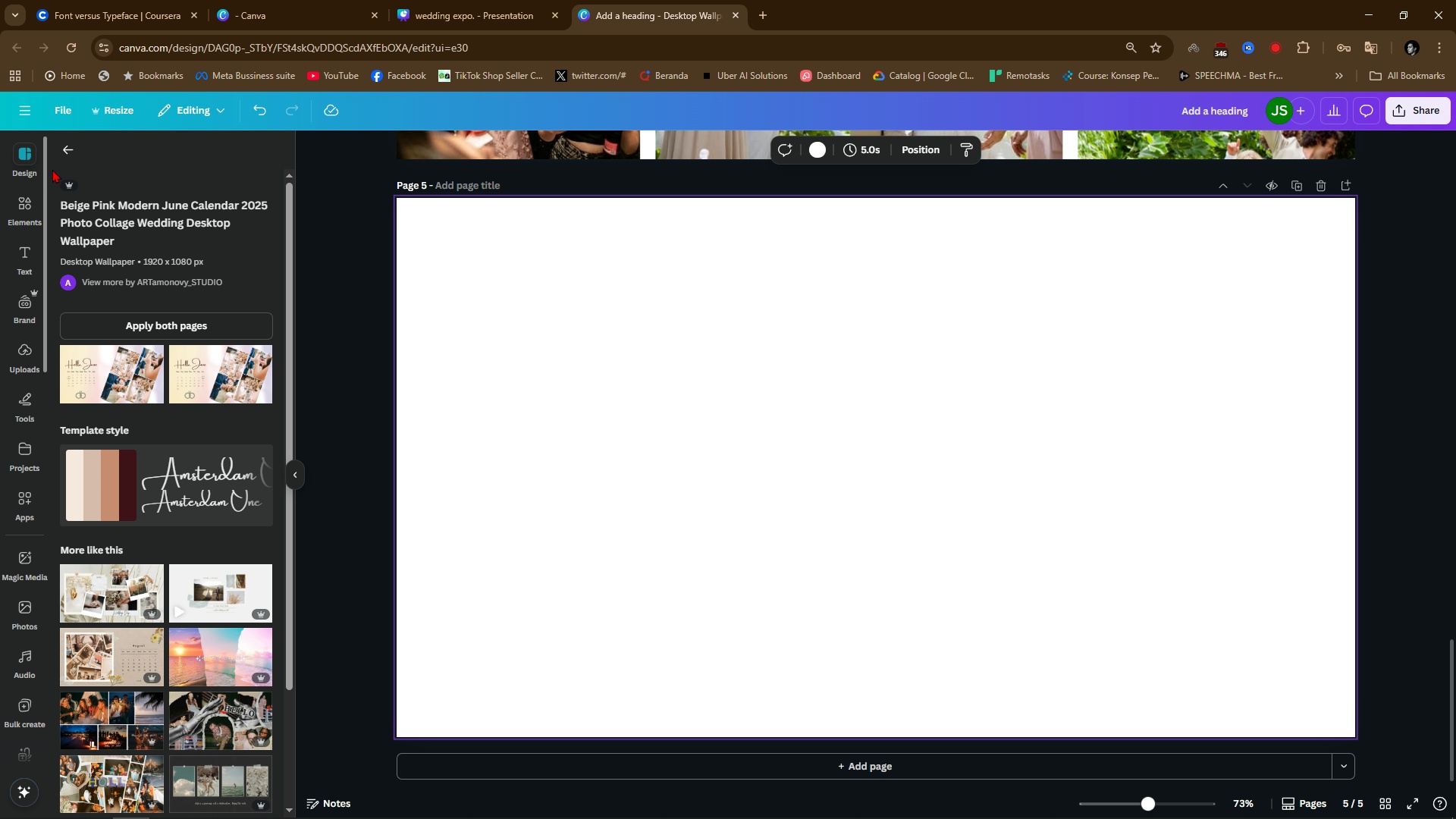 
left_click([71, 143])
 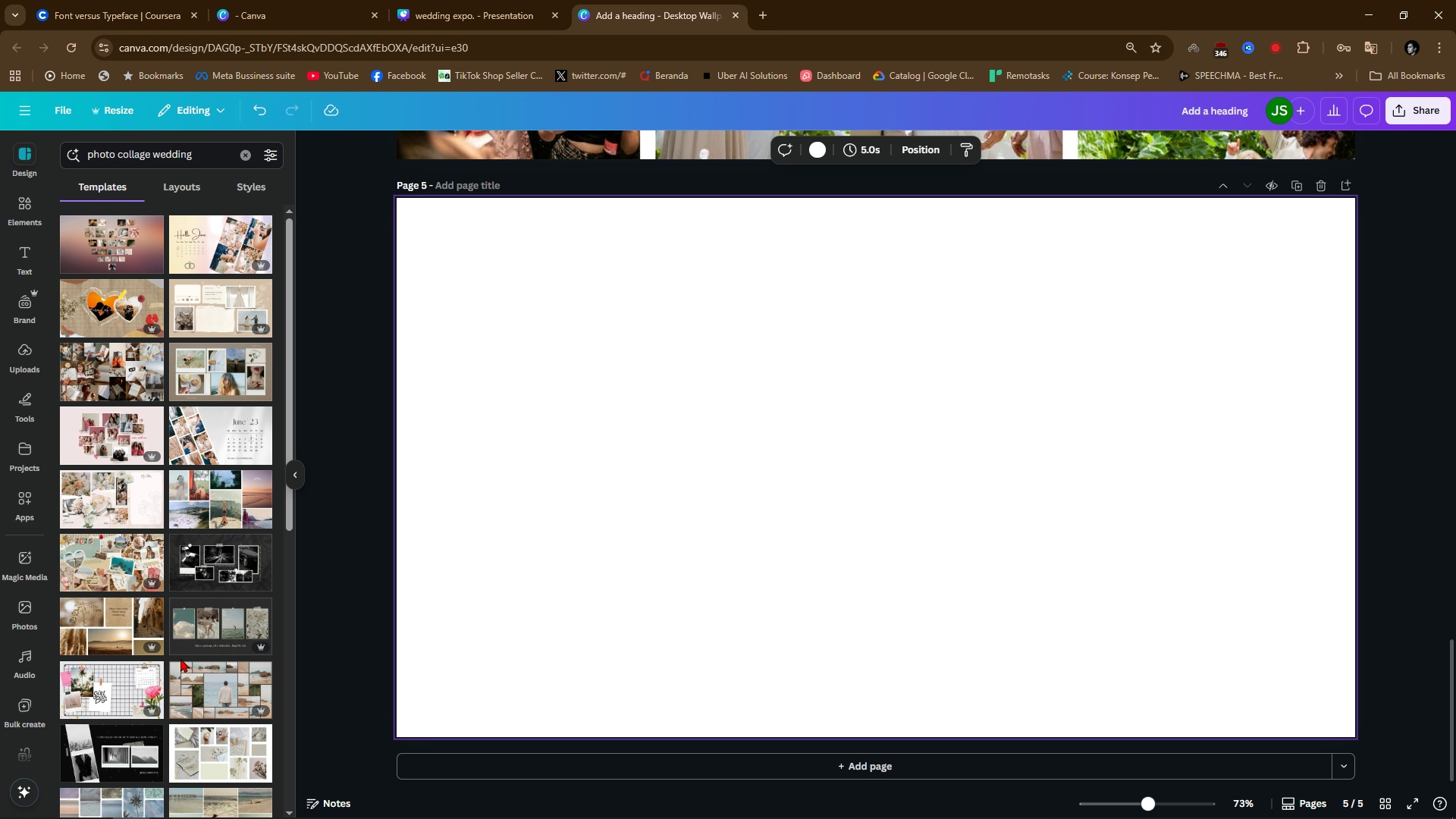 
wait(8.42)
 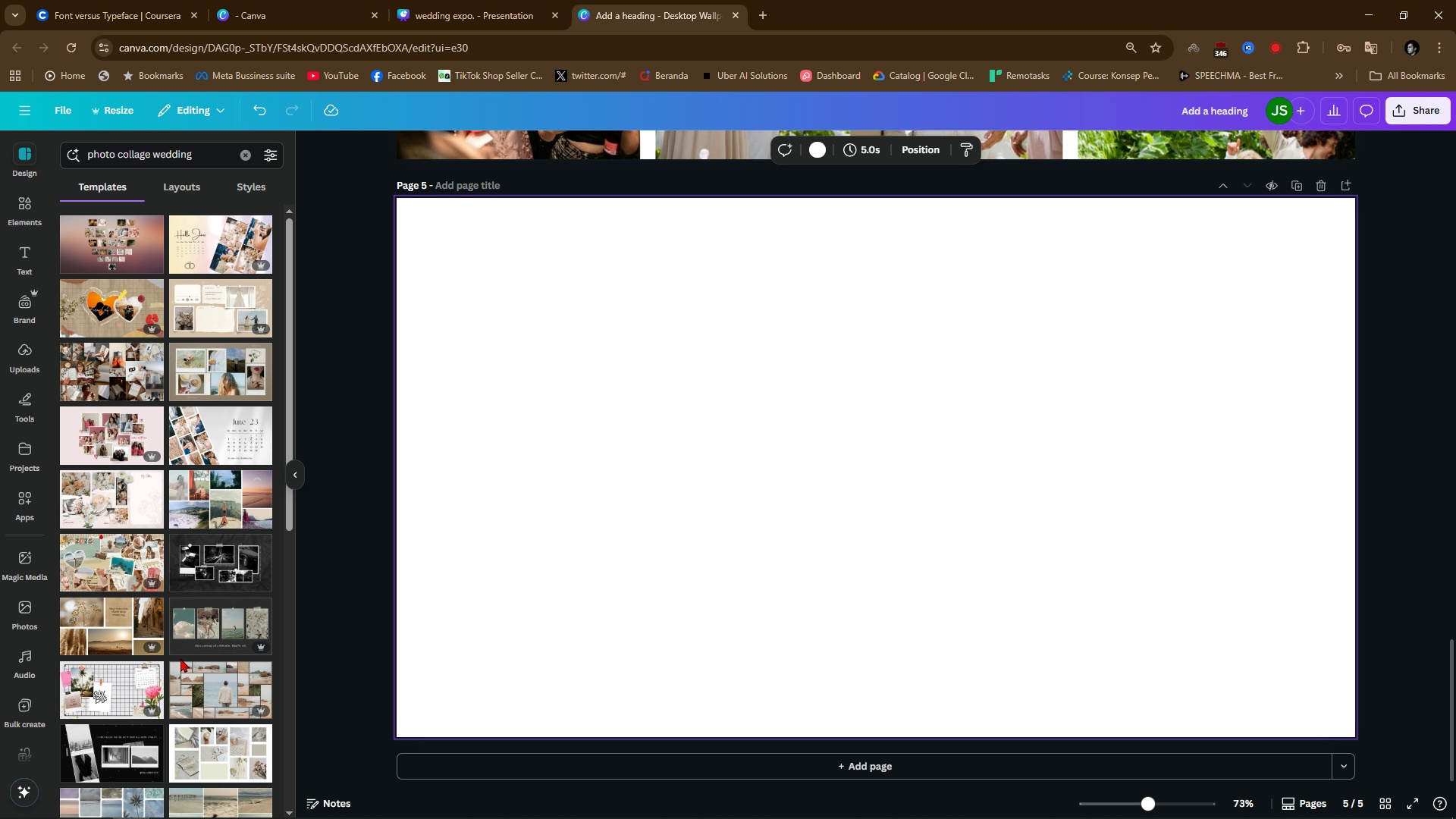 
scroll: coordinate [175, 657], scroll_direction: down, amount: 2.0
 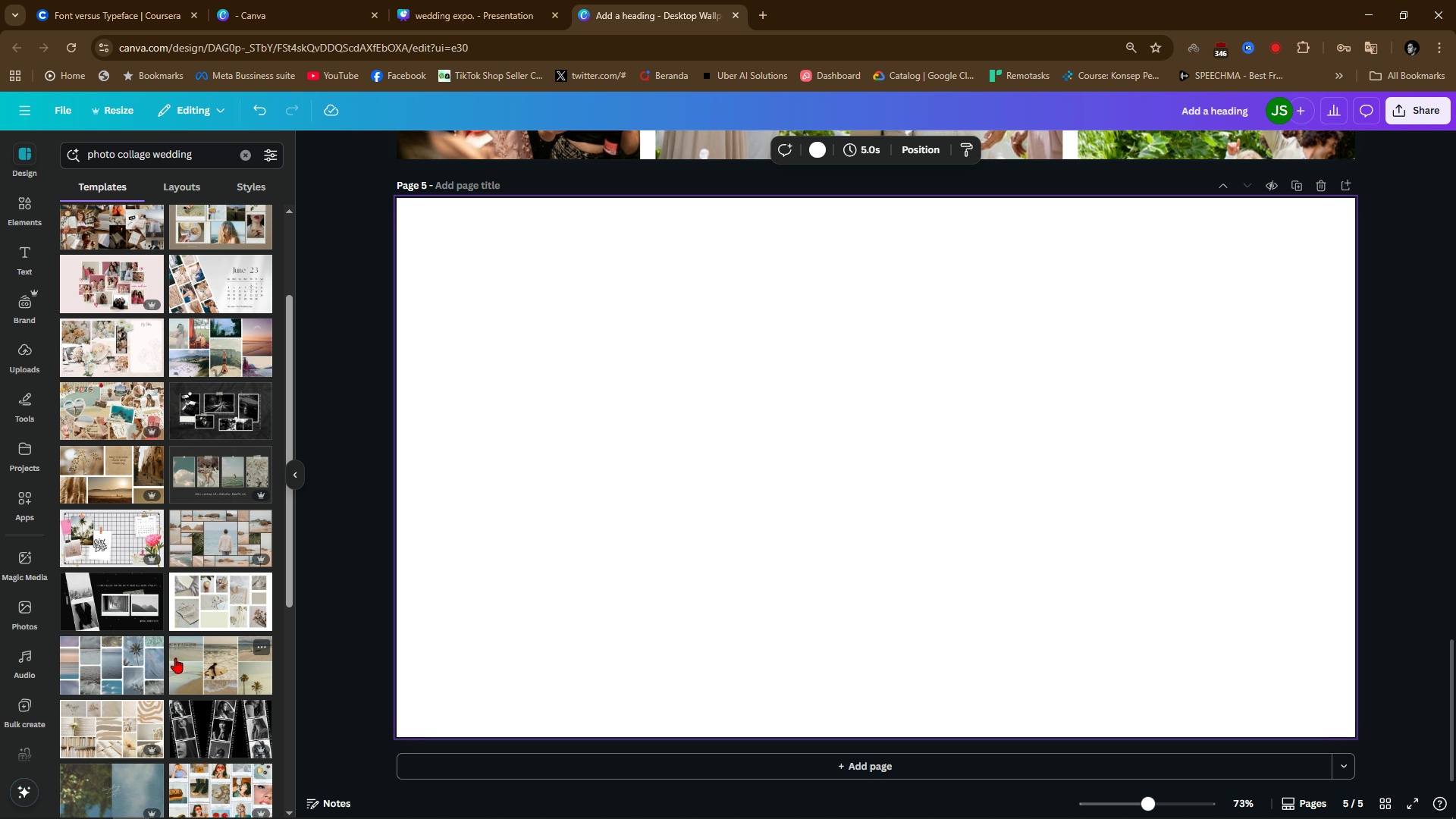 
scroll: coordinate [175, 657], scroll_direction: none, amount: 0.0
 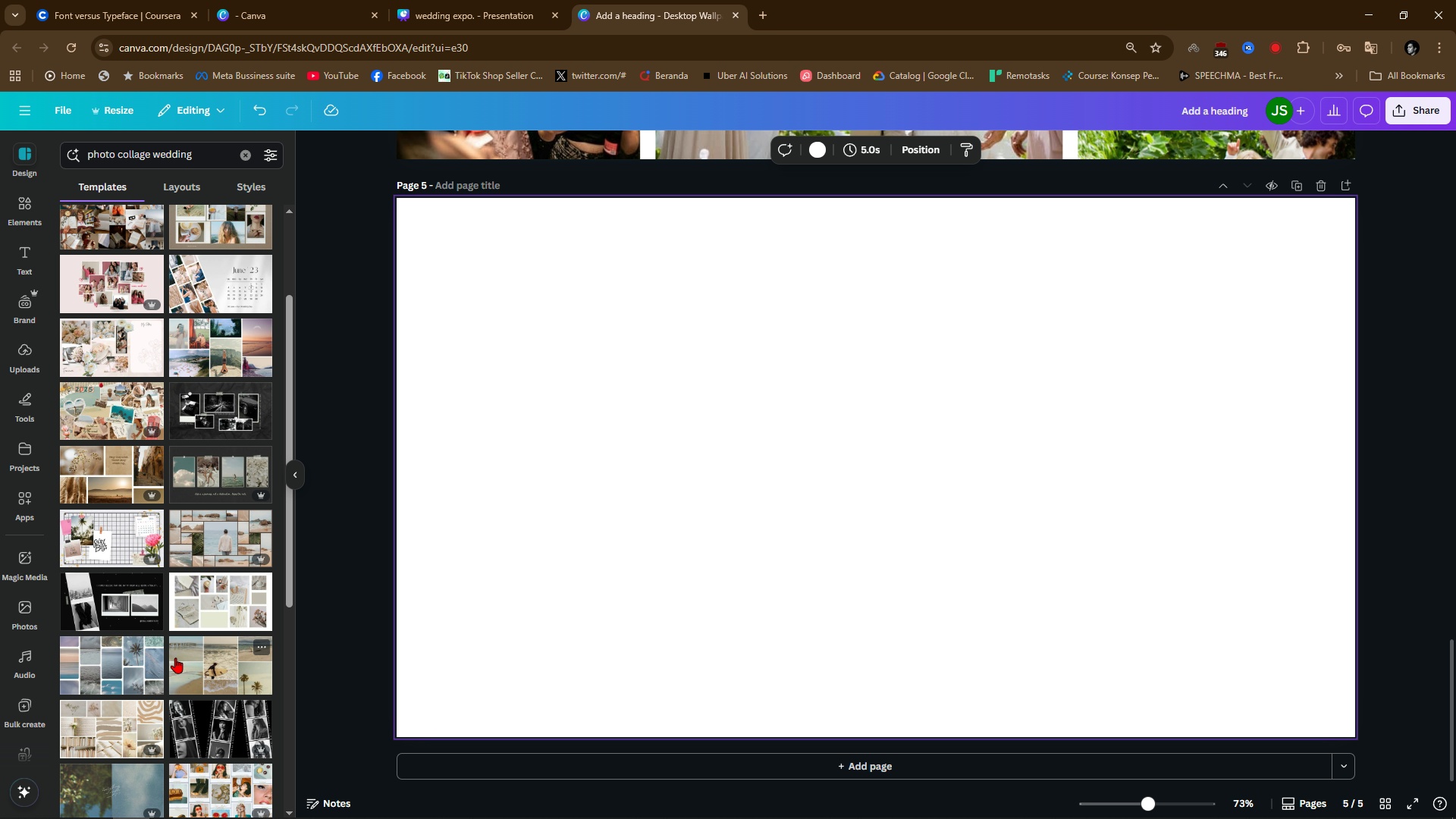 
wait(19.35)
 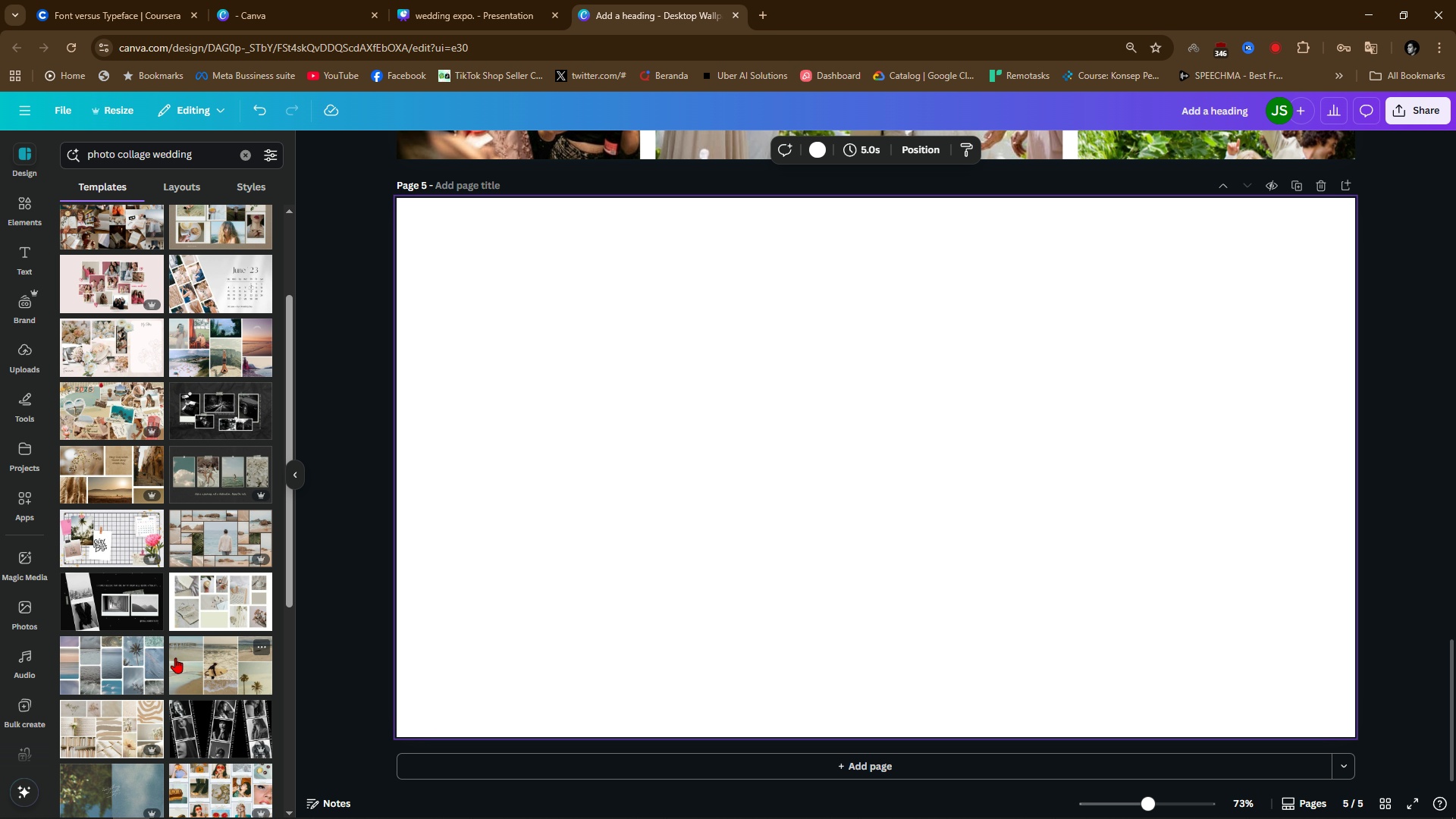 
scroll: coordinate [196, 745], scroll_direction: down, amount: 4.0
 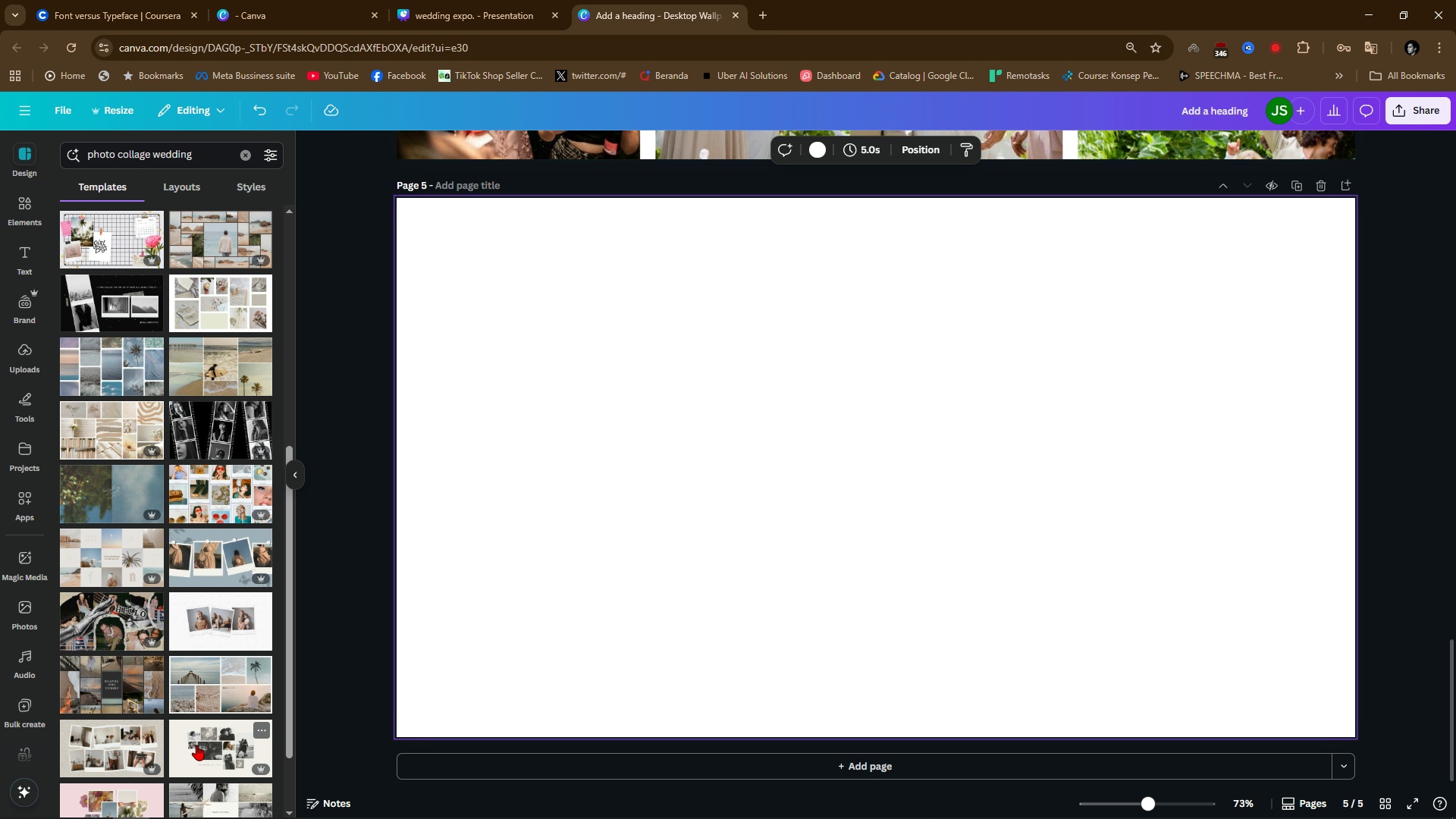 
scroll: coordinate [196, 745], scroll_direction: up, amount: 6.0
 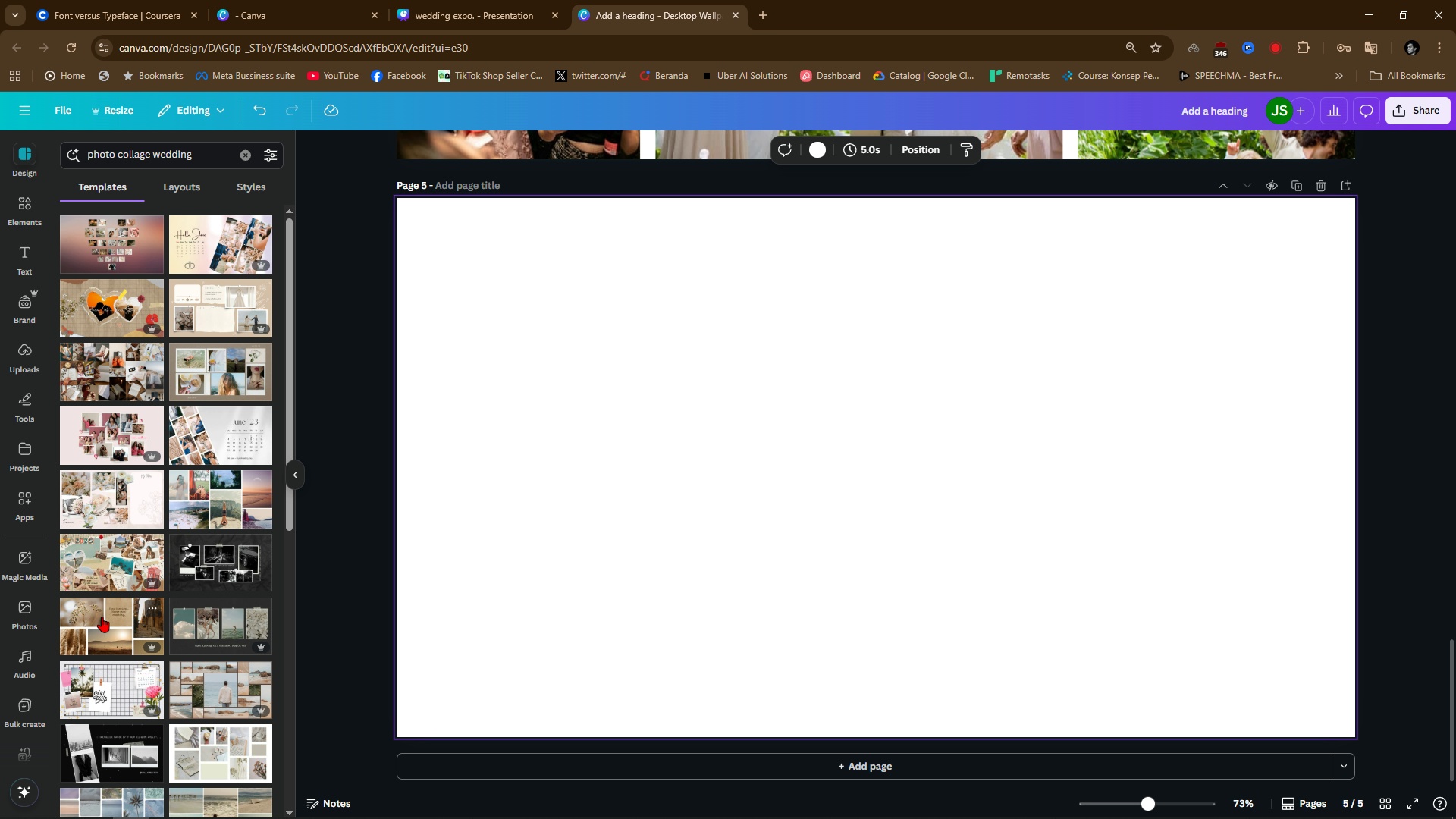 
wait(6.62)
 